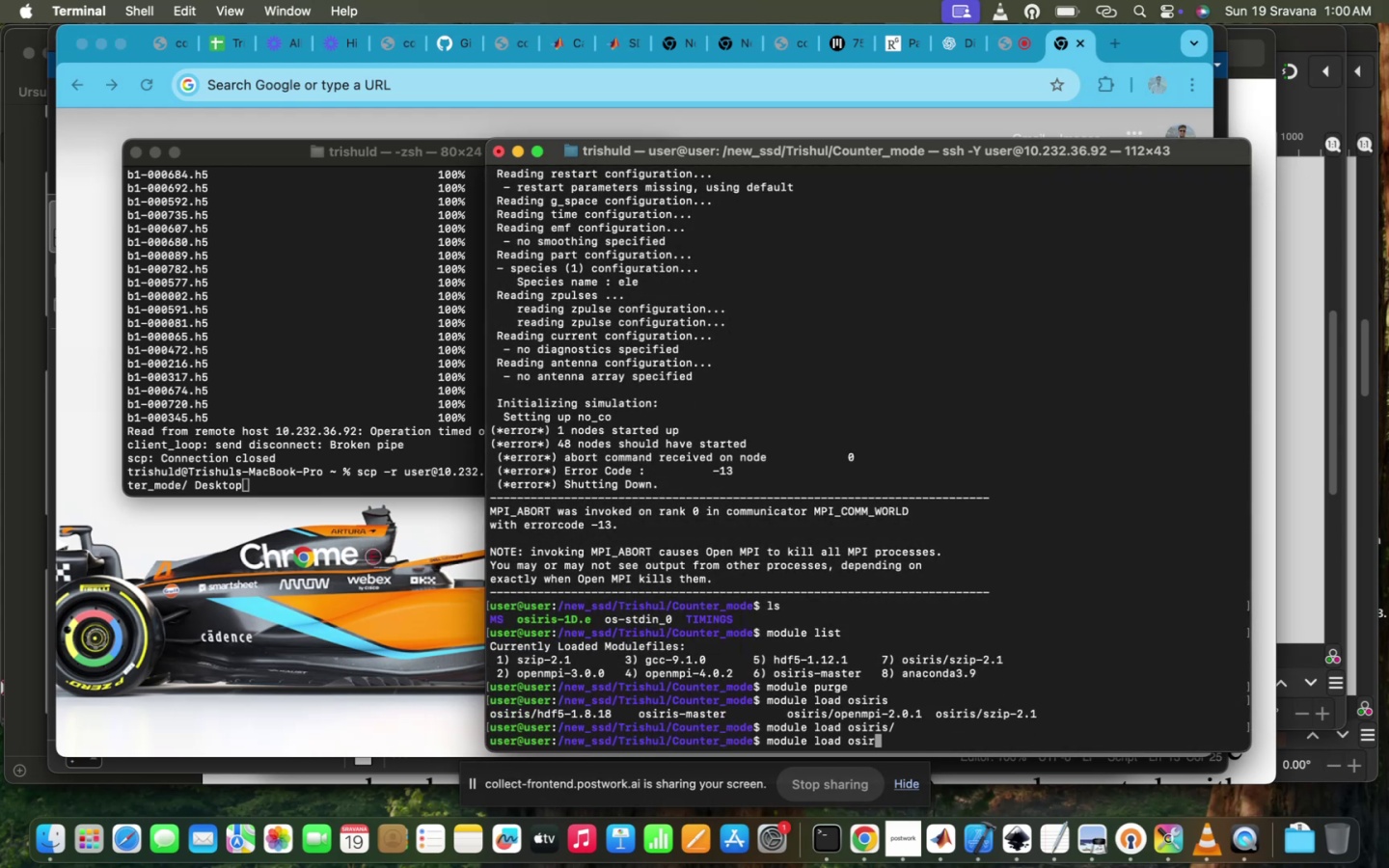 
key(Backspace)
 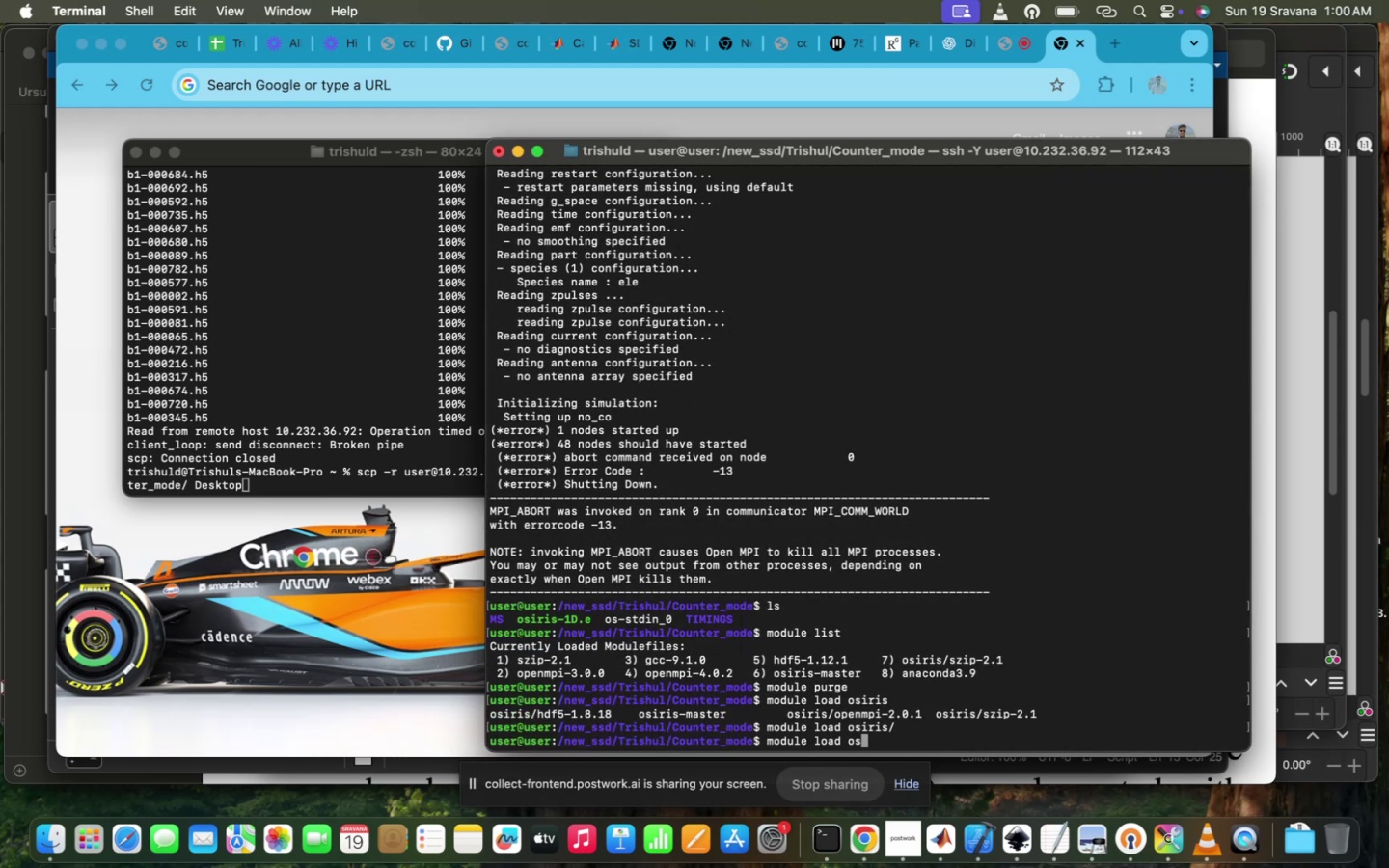 
key(Backspace)
 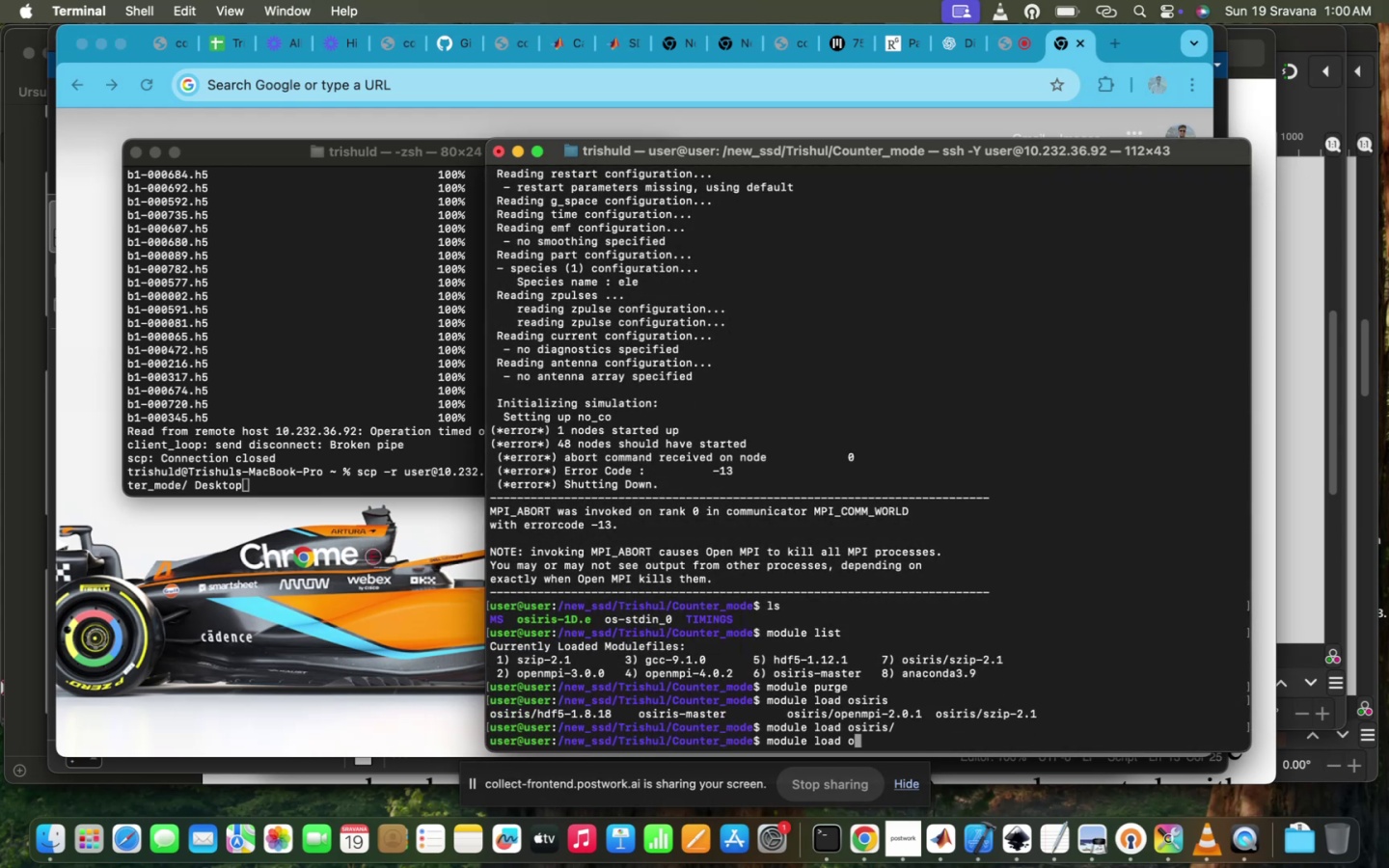 
key(Backspace)
 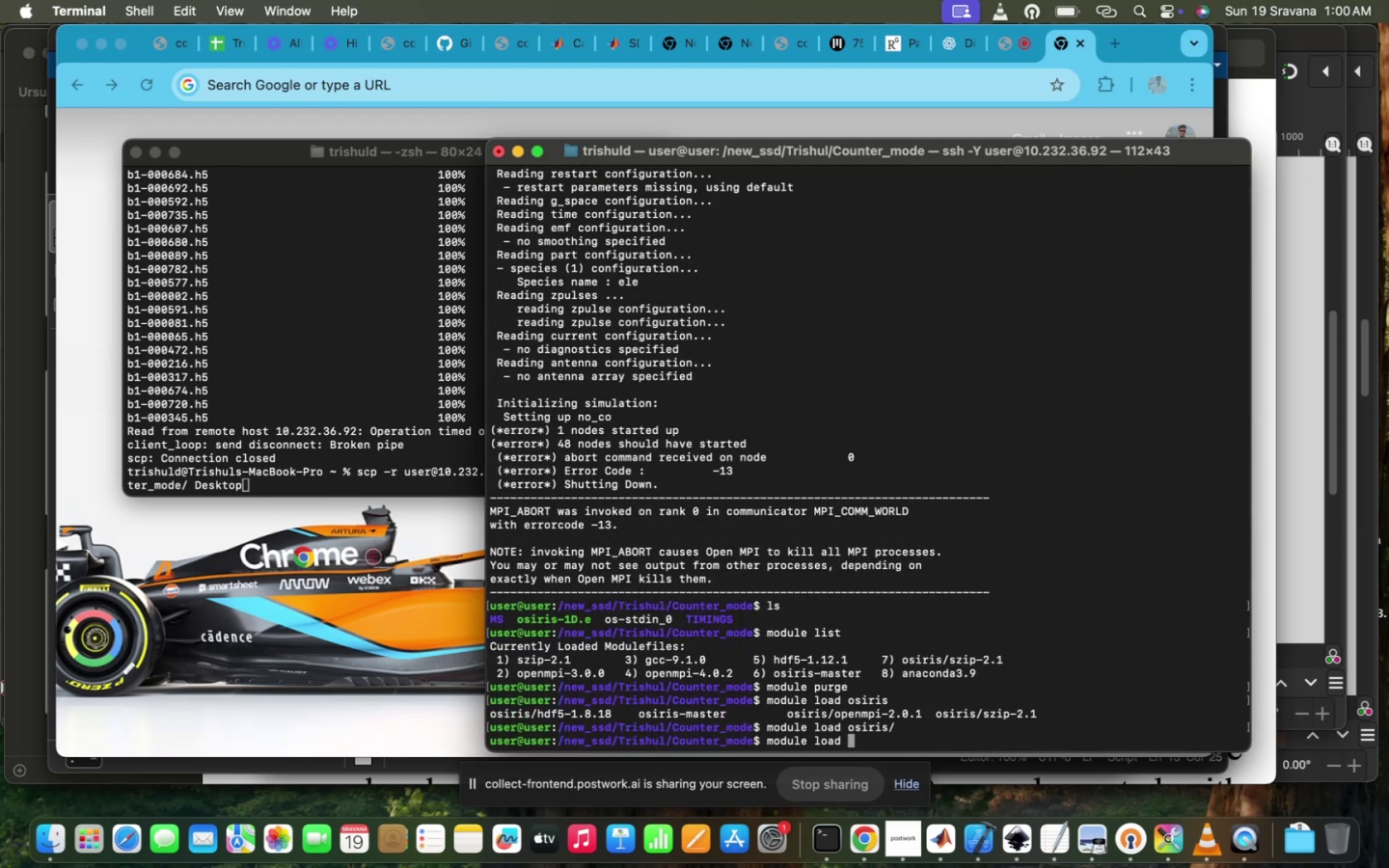 
key(A)
 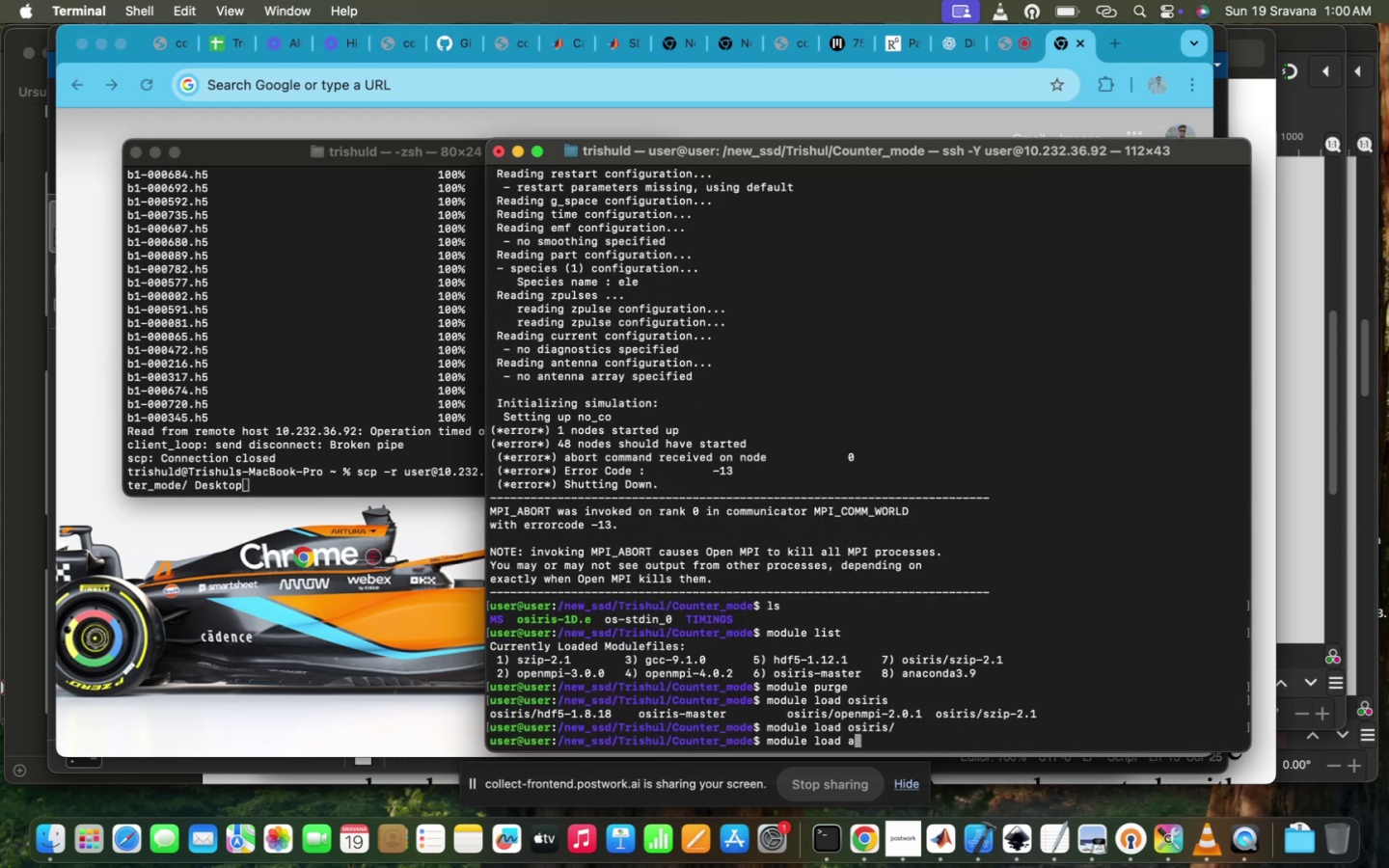 
key(Tab)
 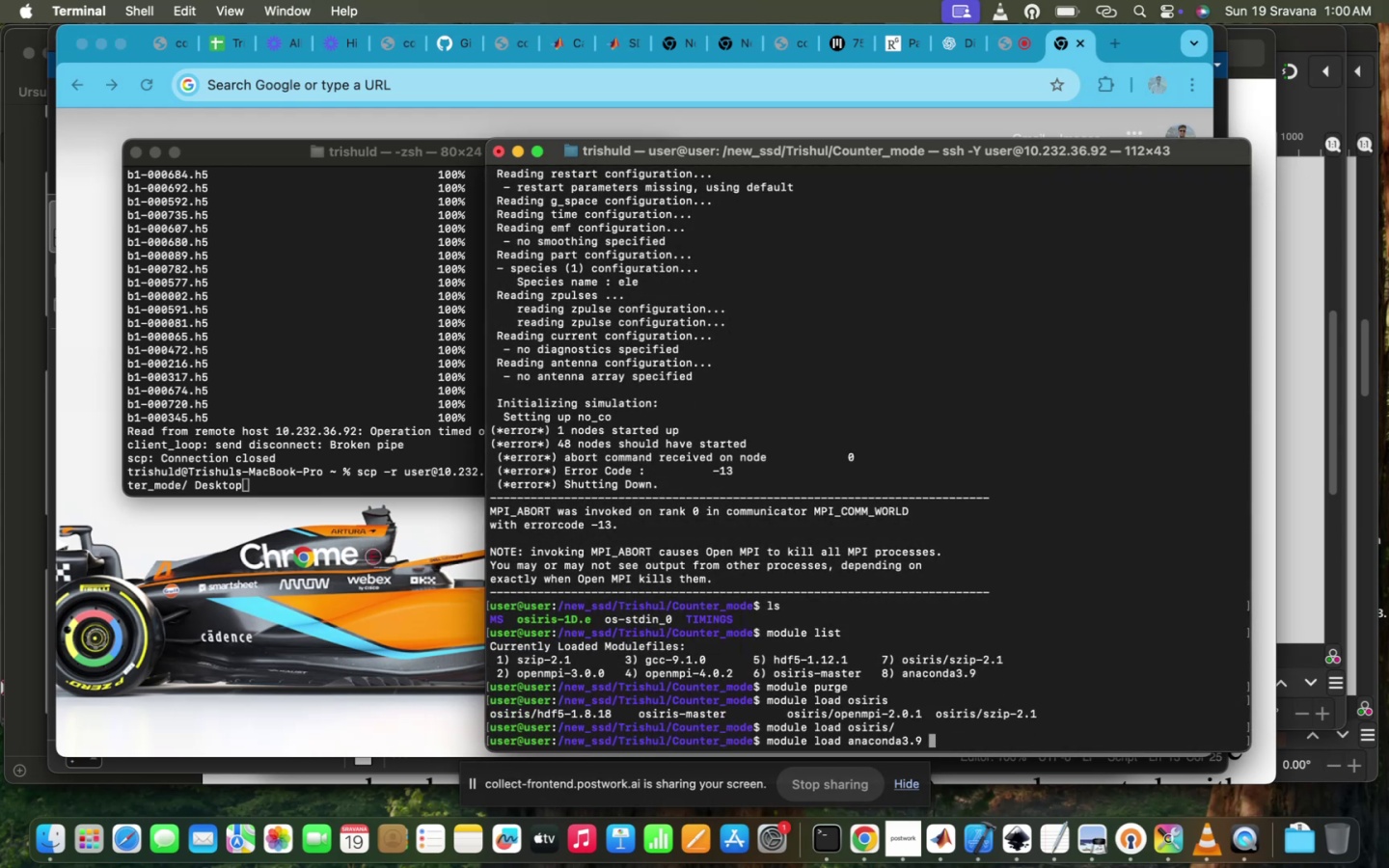 
key(Enter)
 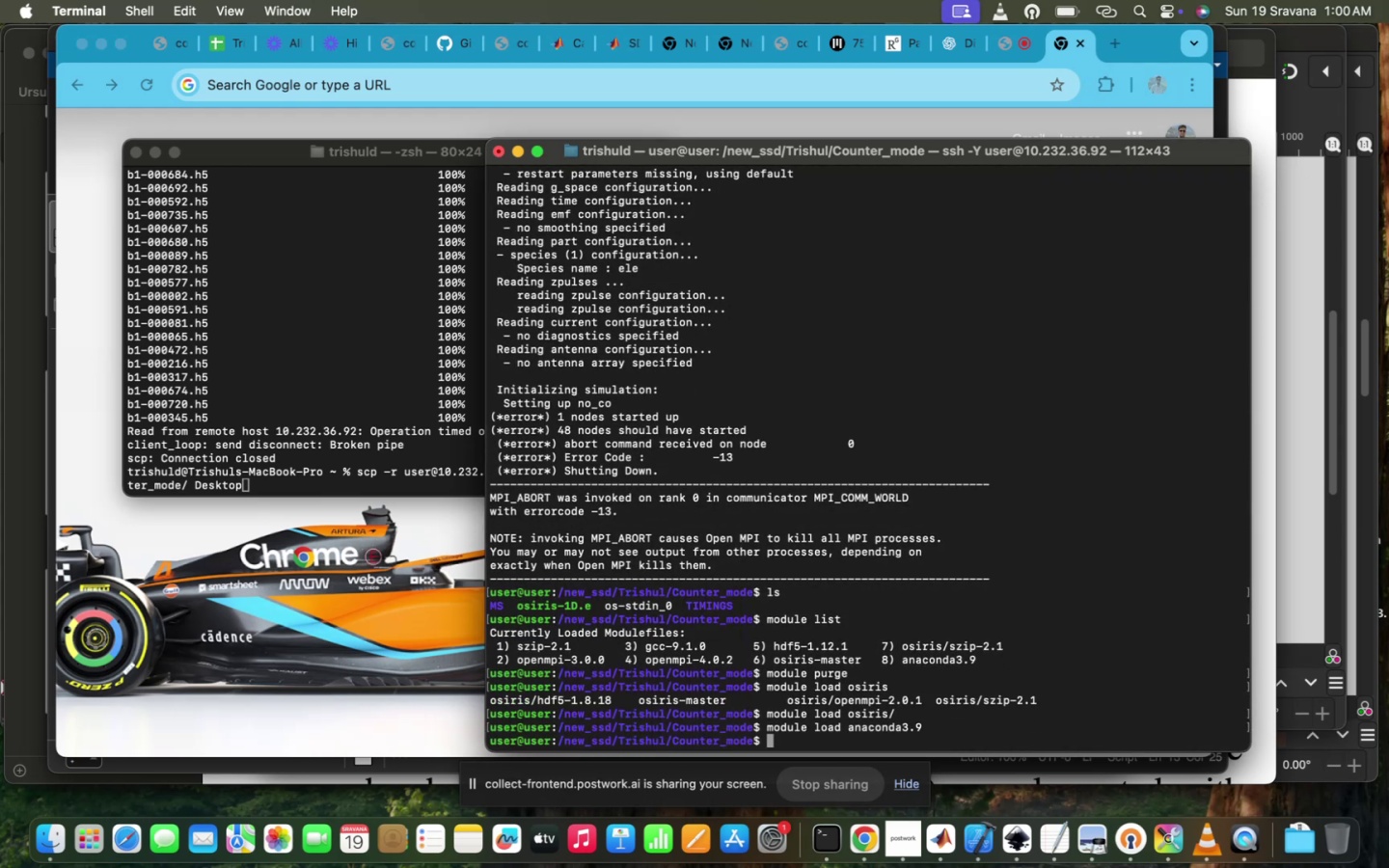 
key(ArrowUp)
 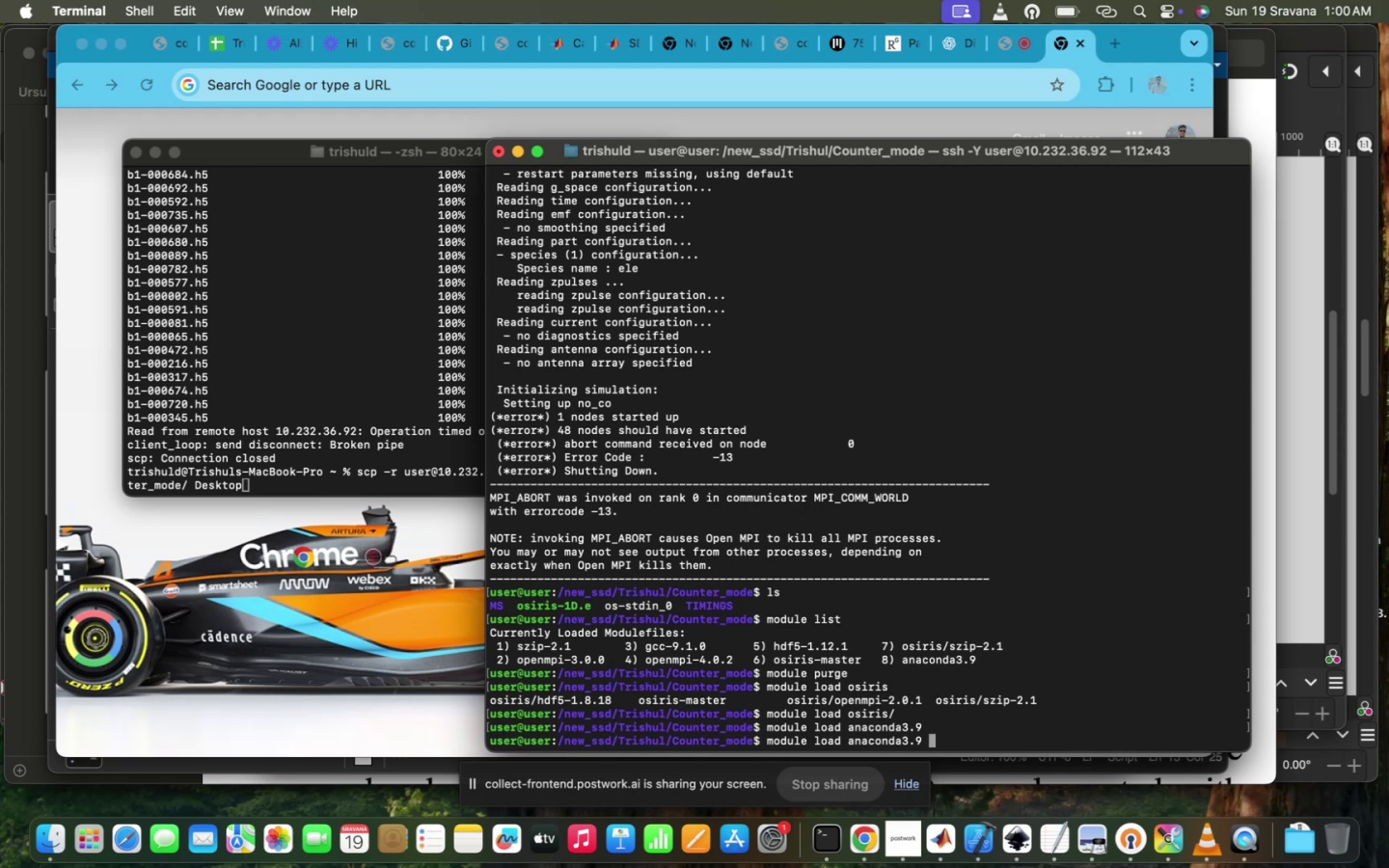 
key(ArrowUp)
 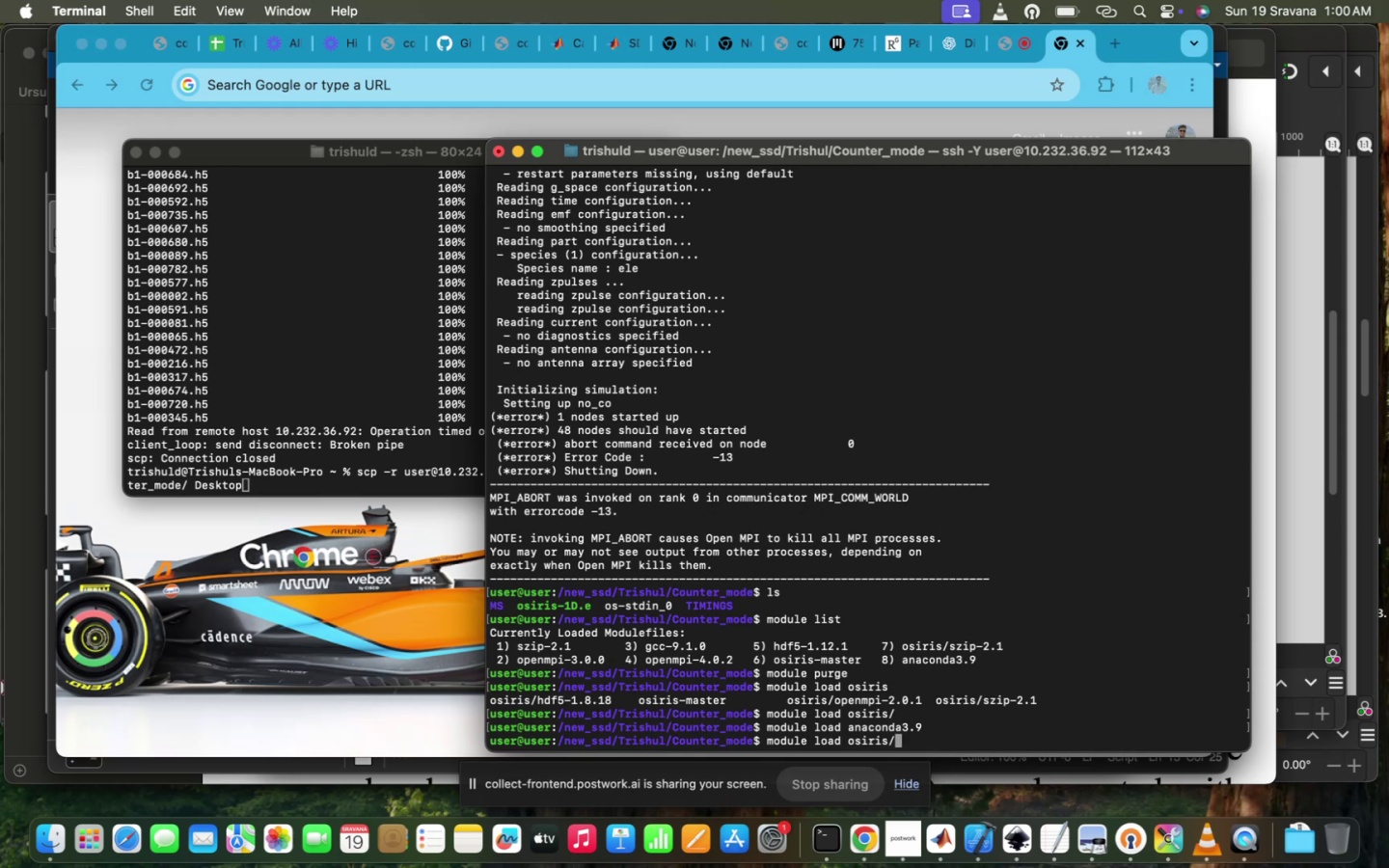 
key(ArrowUp)
 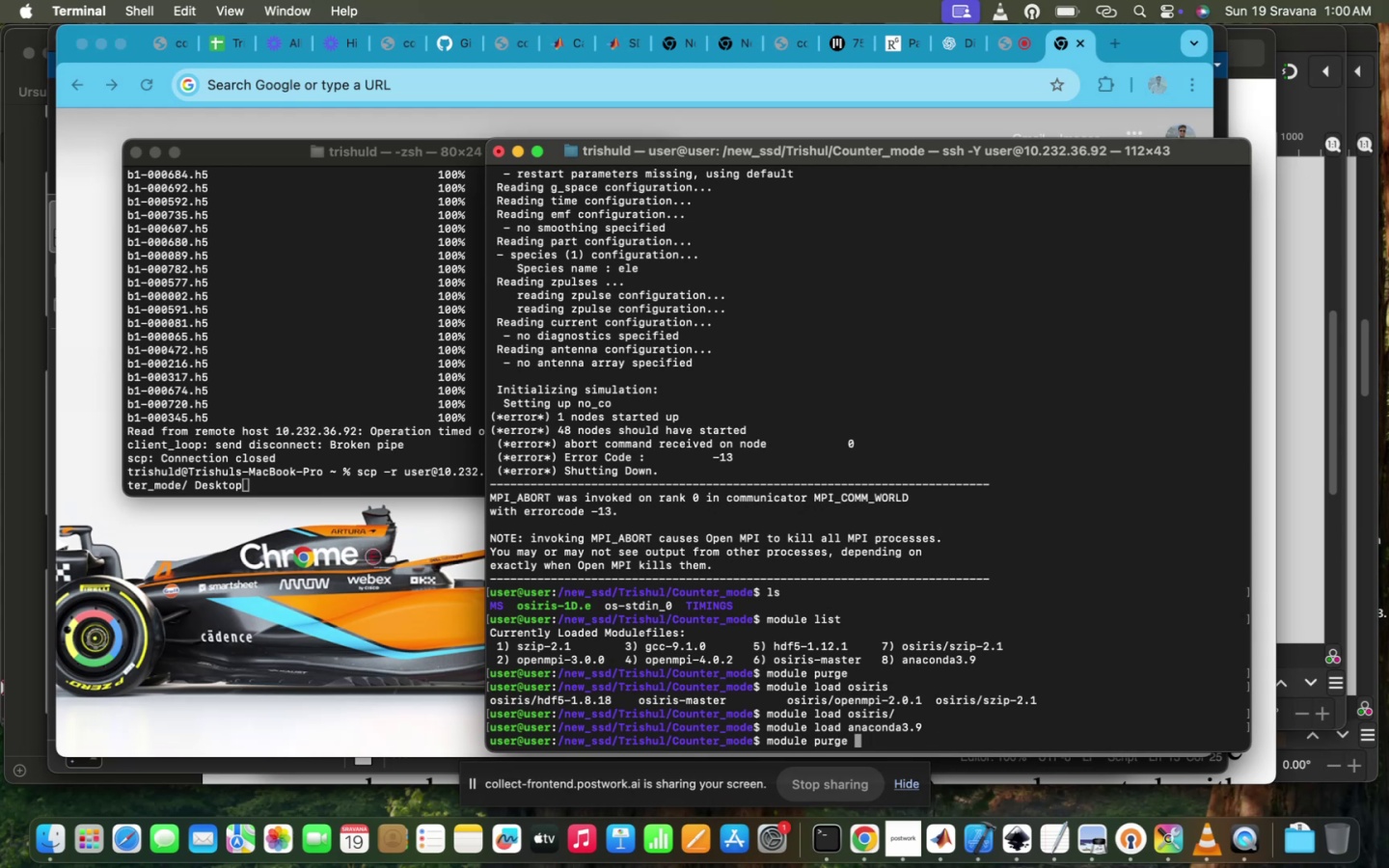 
key(ArrowUp)
 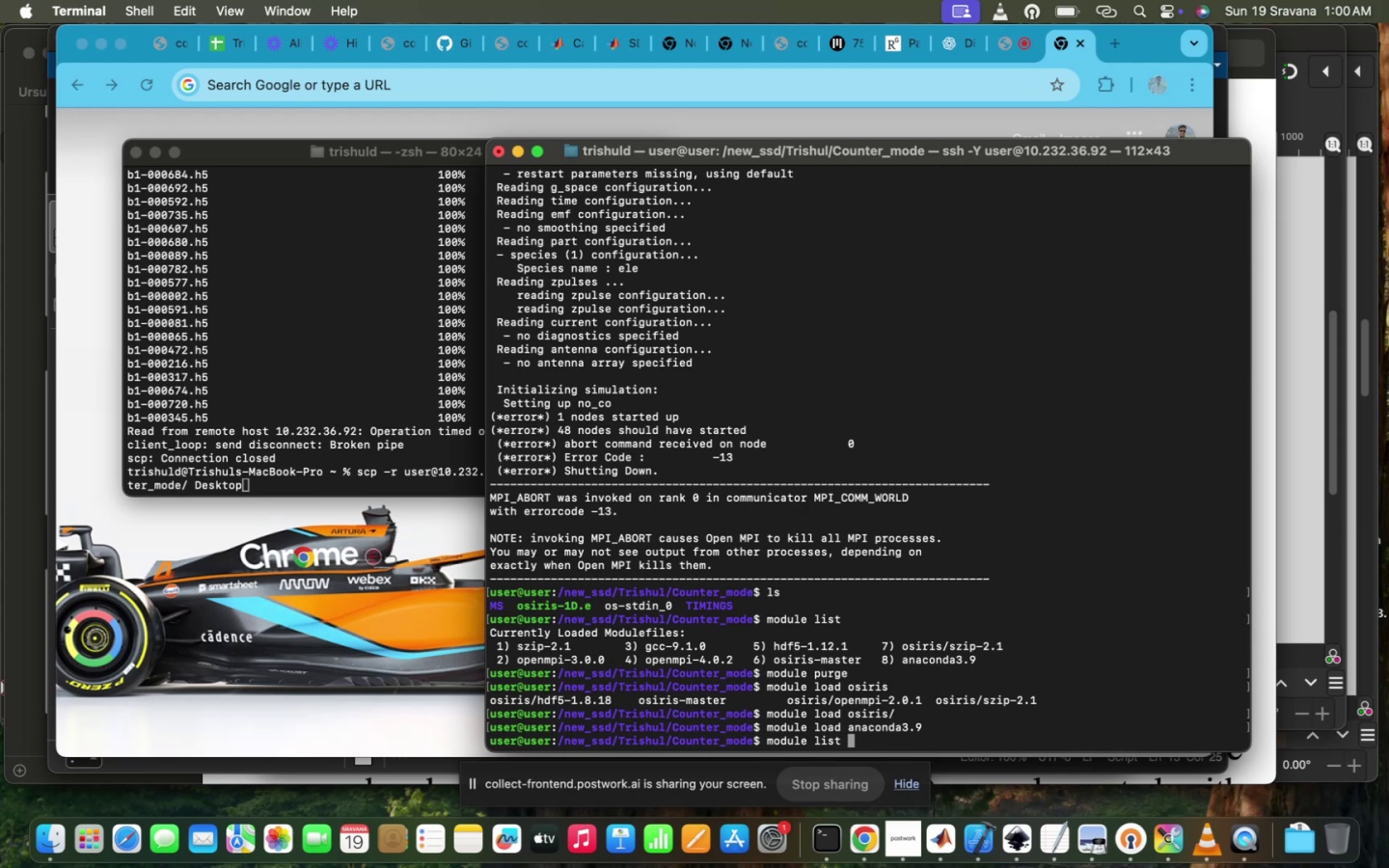 
key(ArrowUp)
 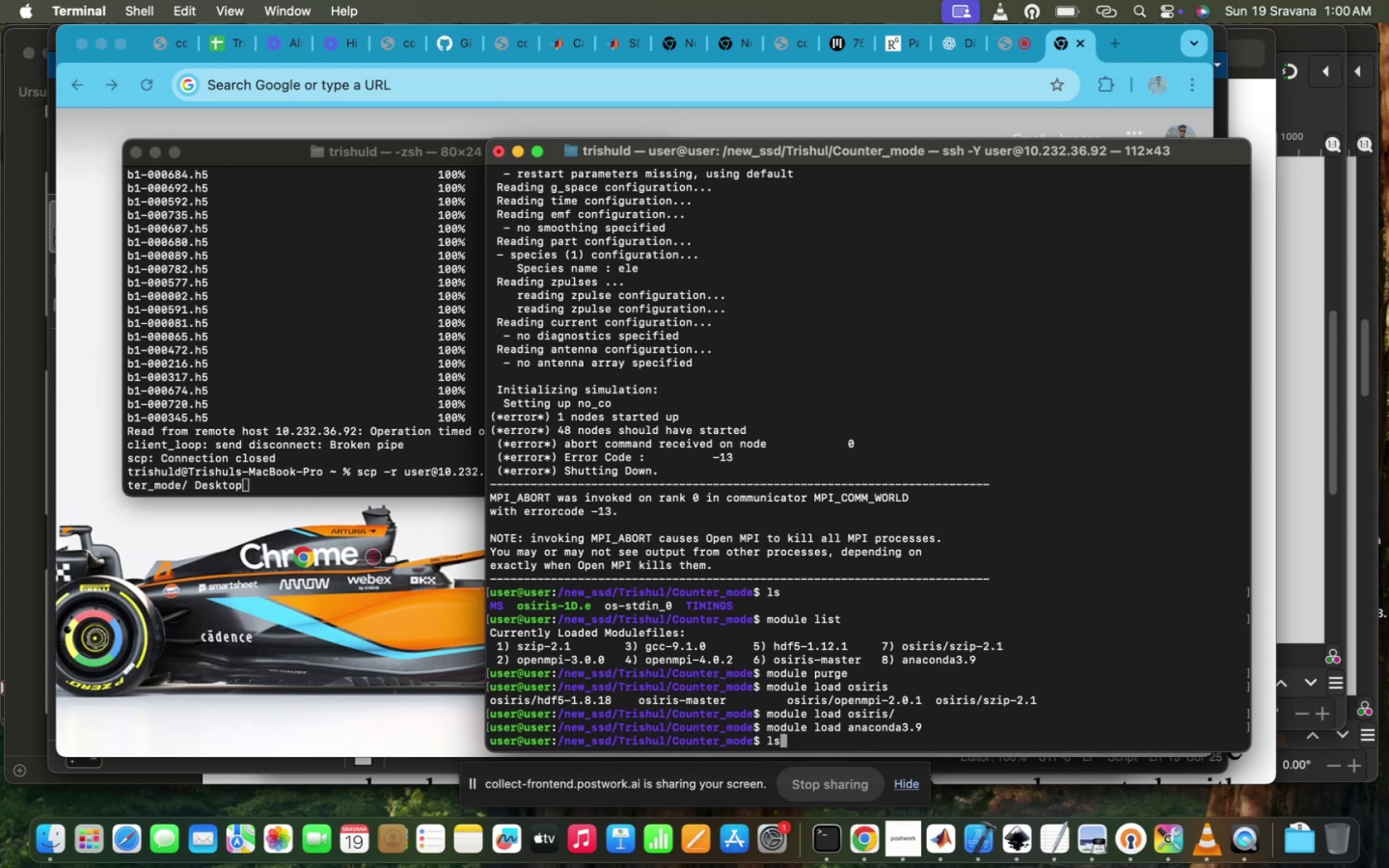 
key(ArrowUp)
 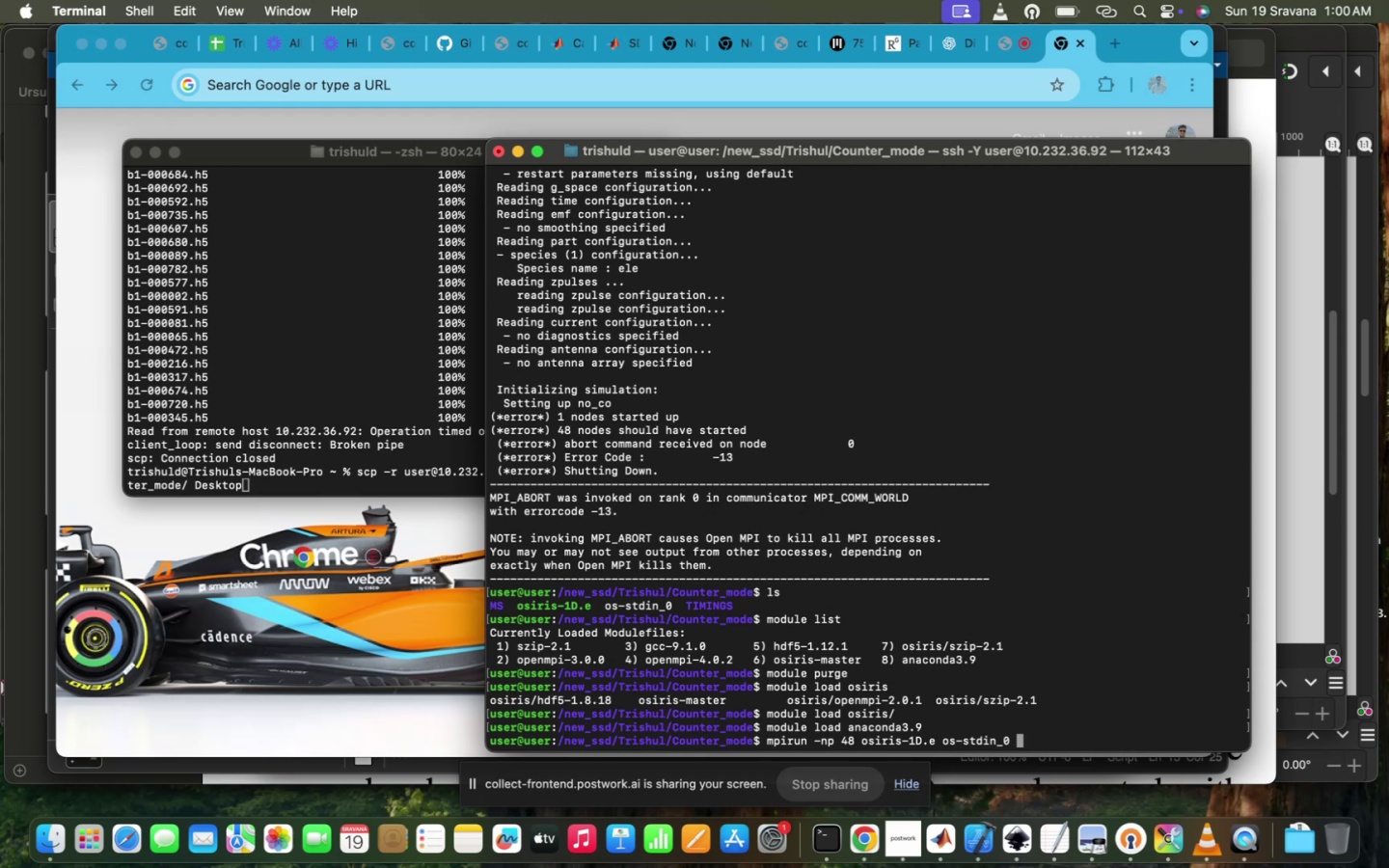 
key(Enter)
 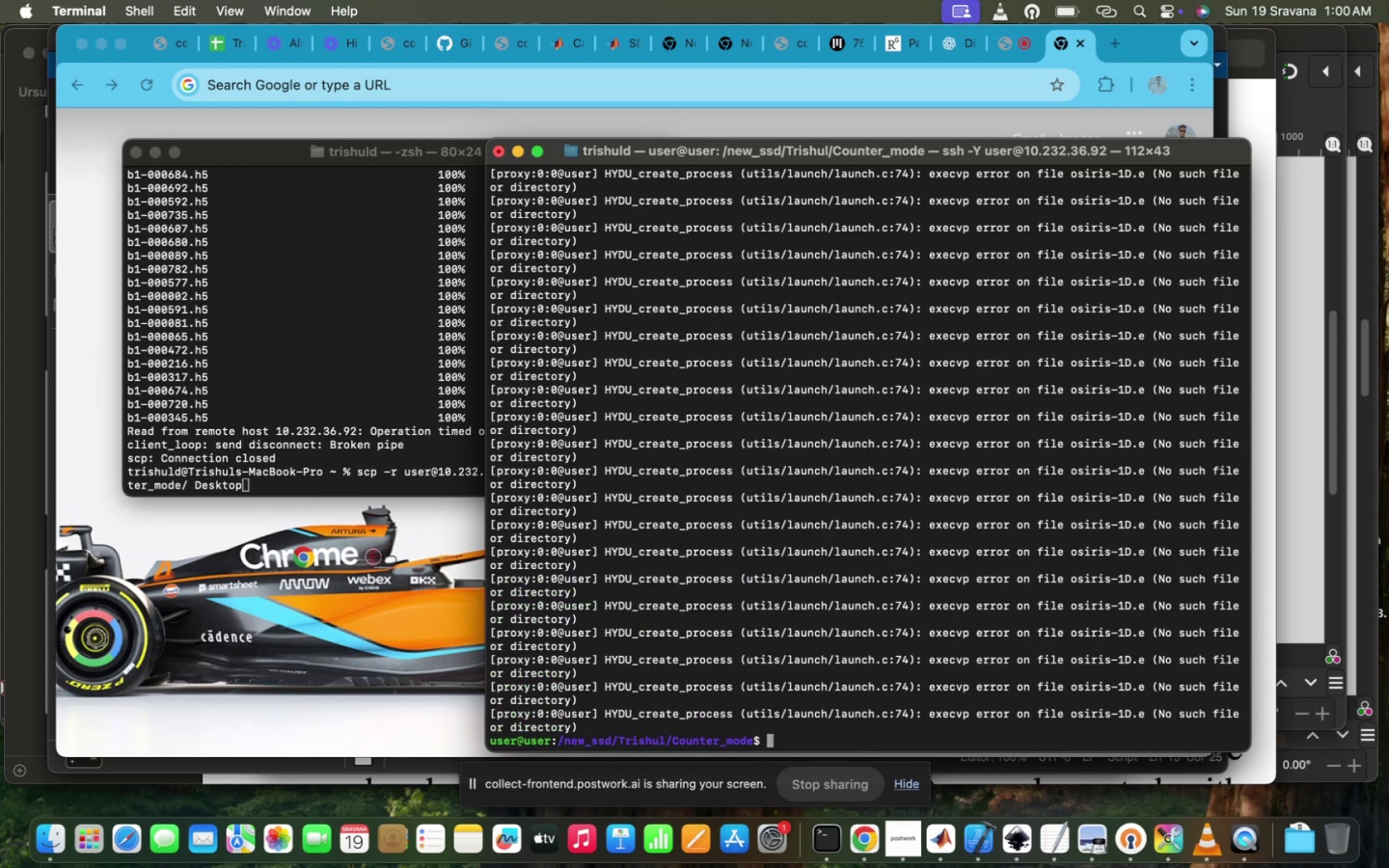 
wait(5.19)
 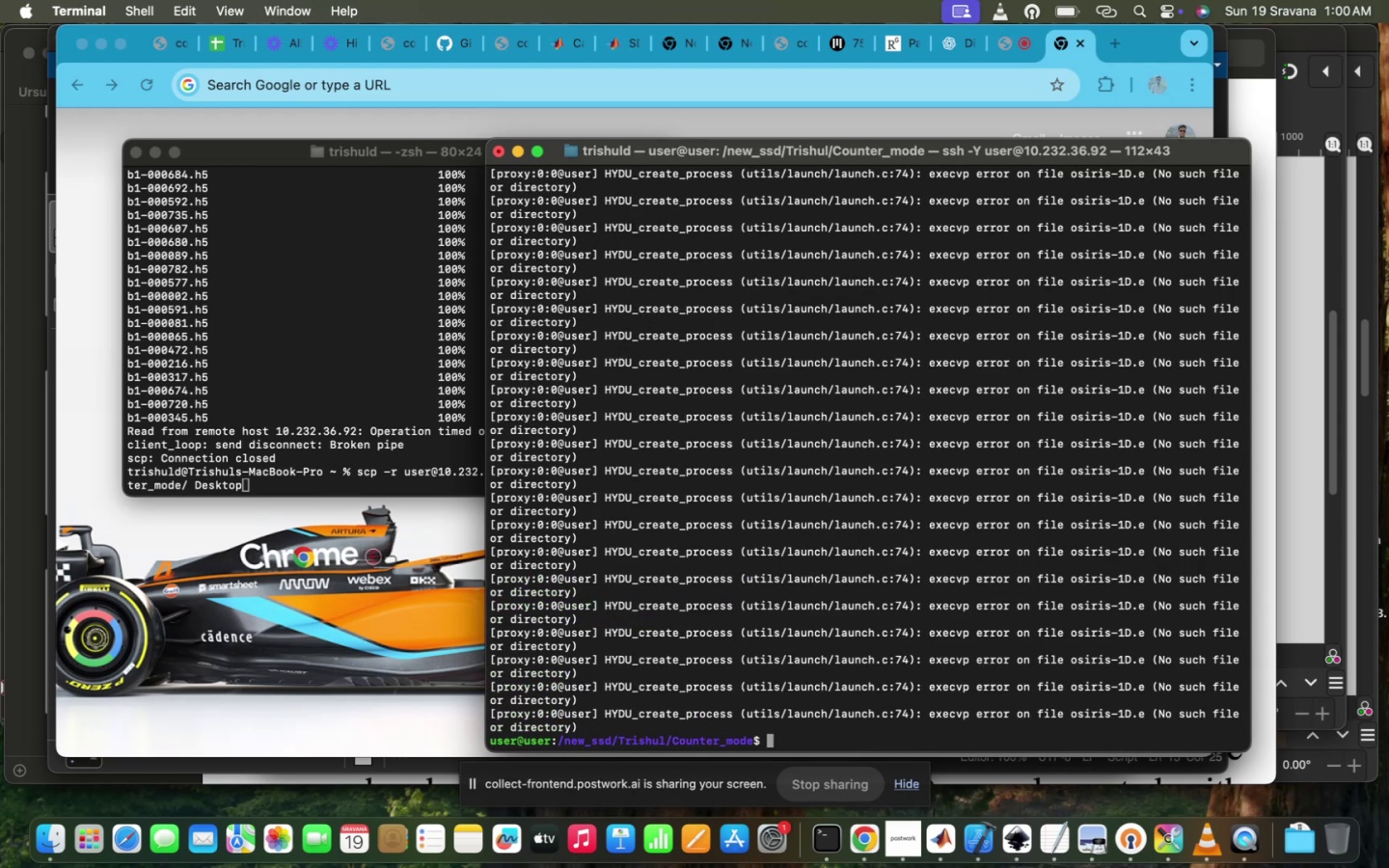 
key(ArrowUp)
 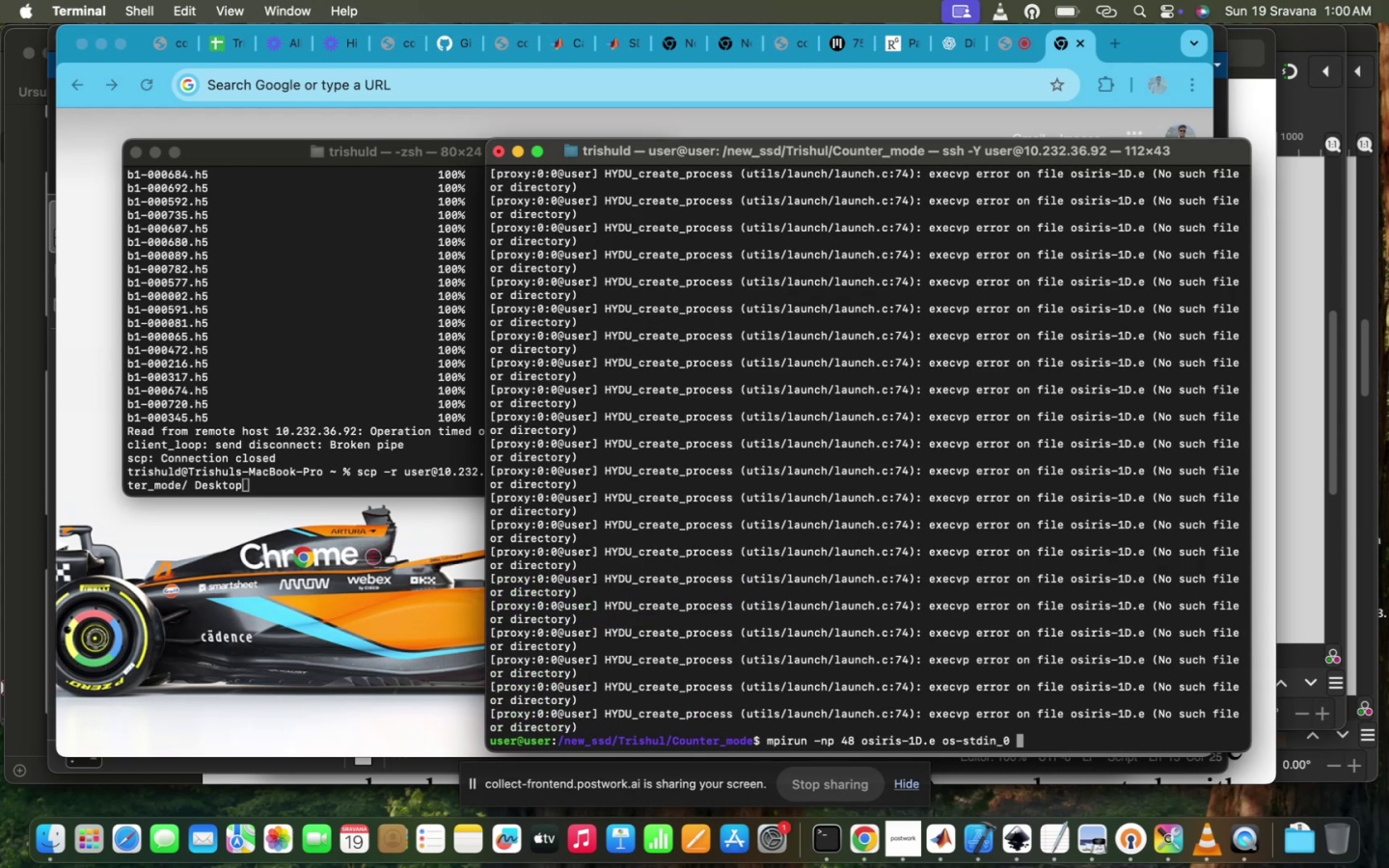 
key(ArrowDown)
 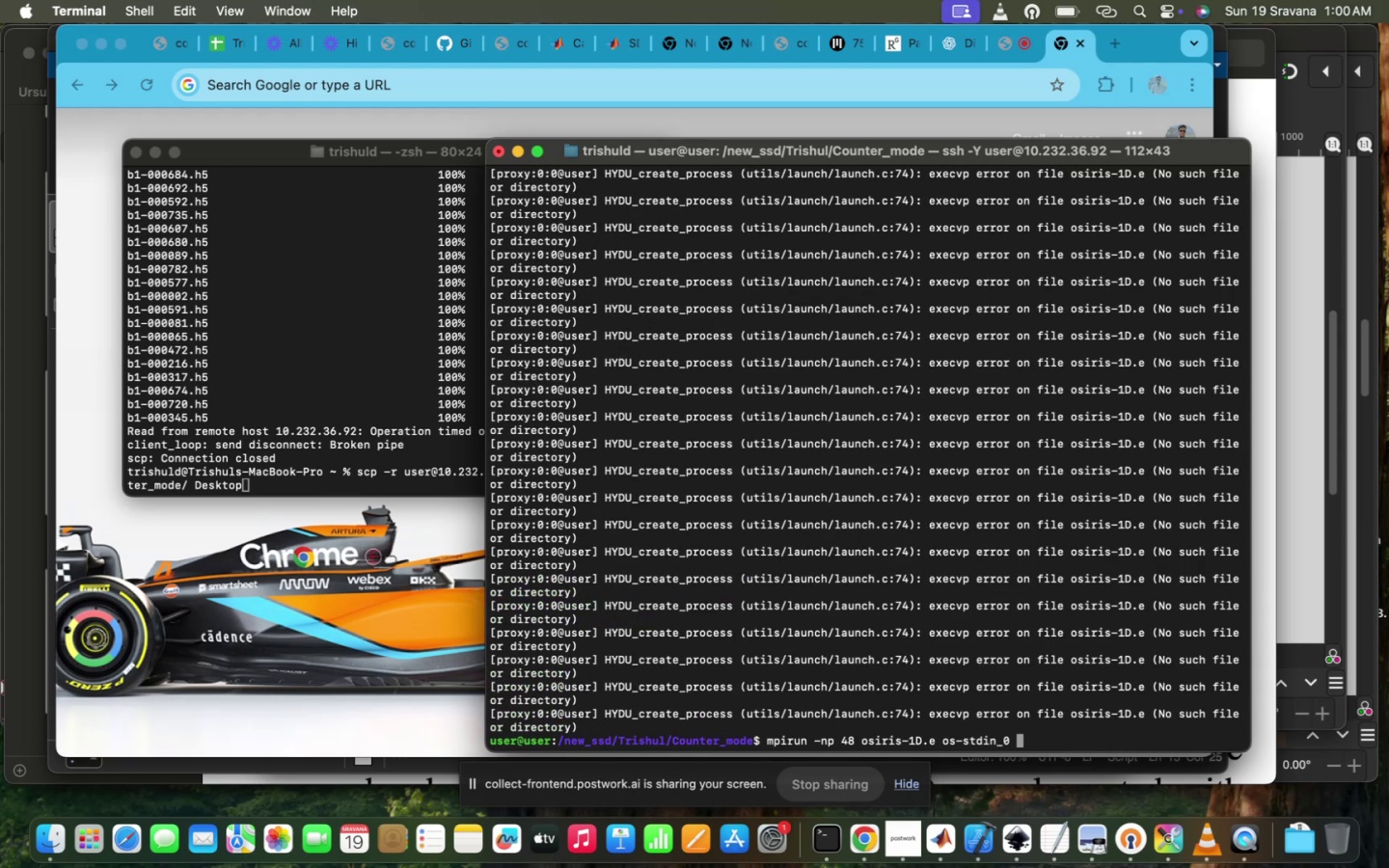 
type(ls)
 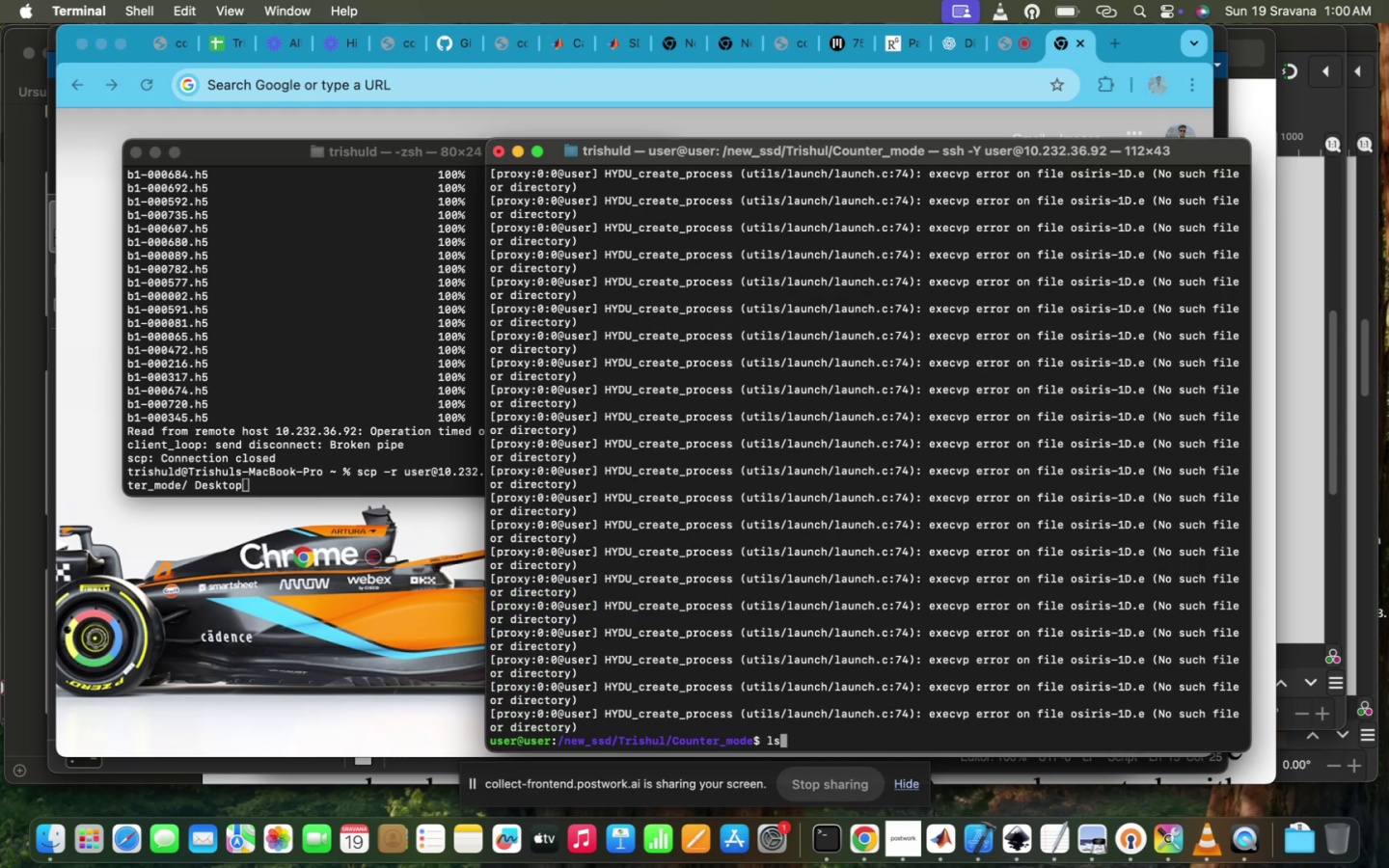 
key(Enter)
 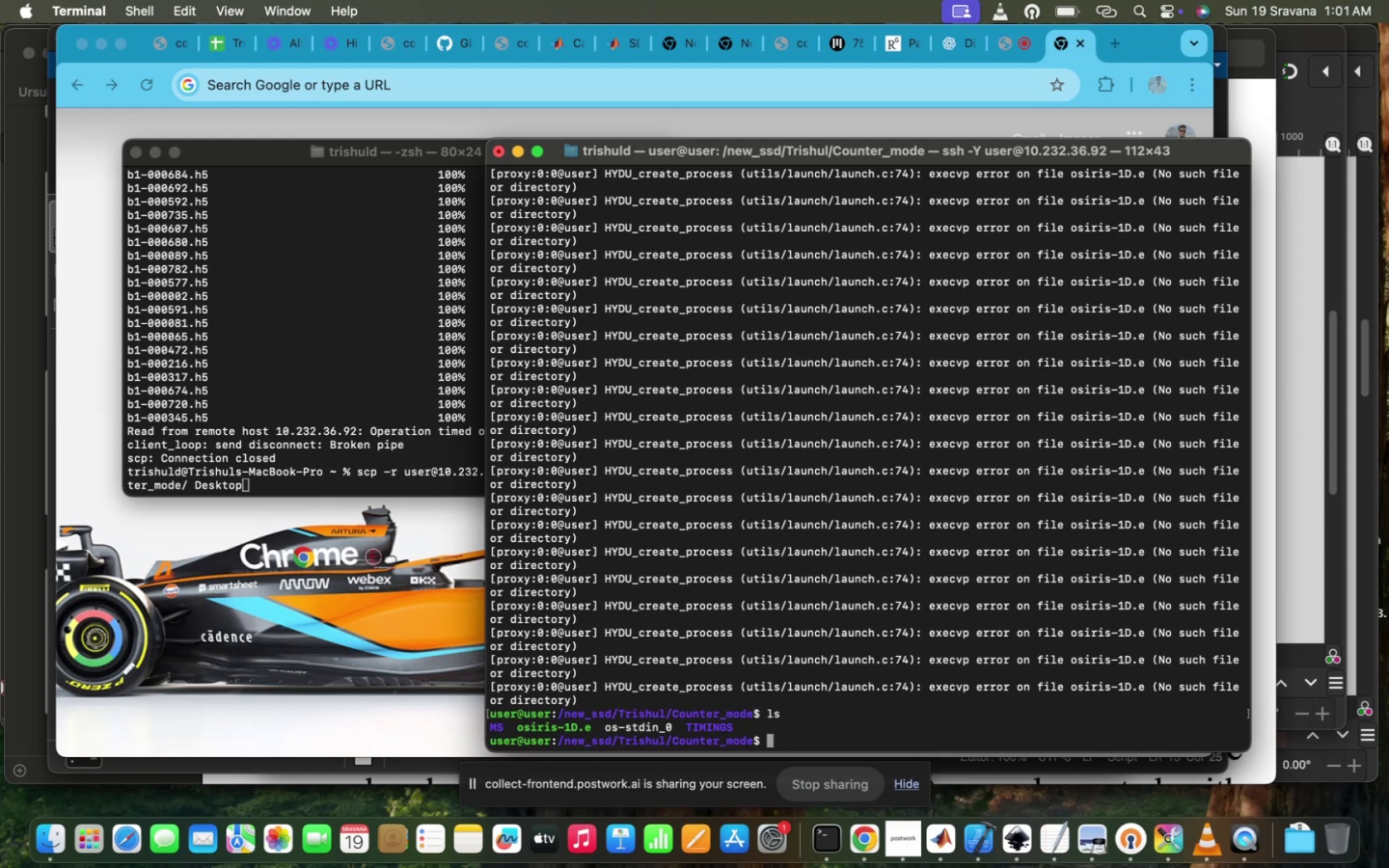 
hold_key(key=ArrowUp, duration=0.37)
 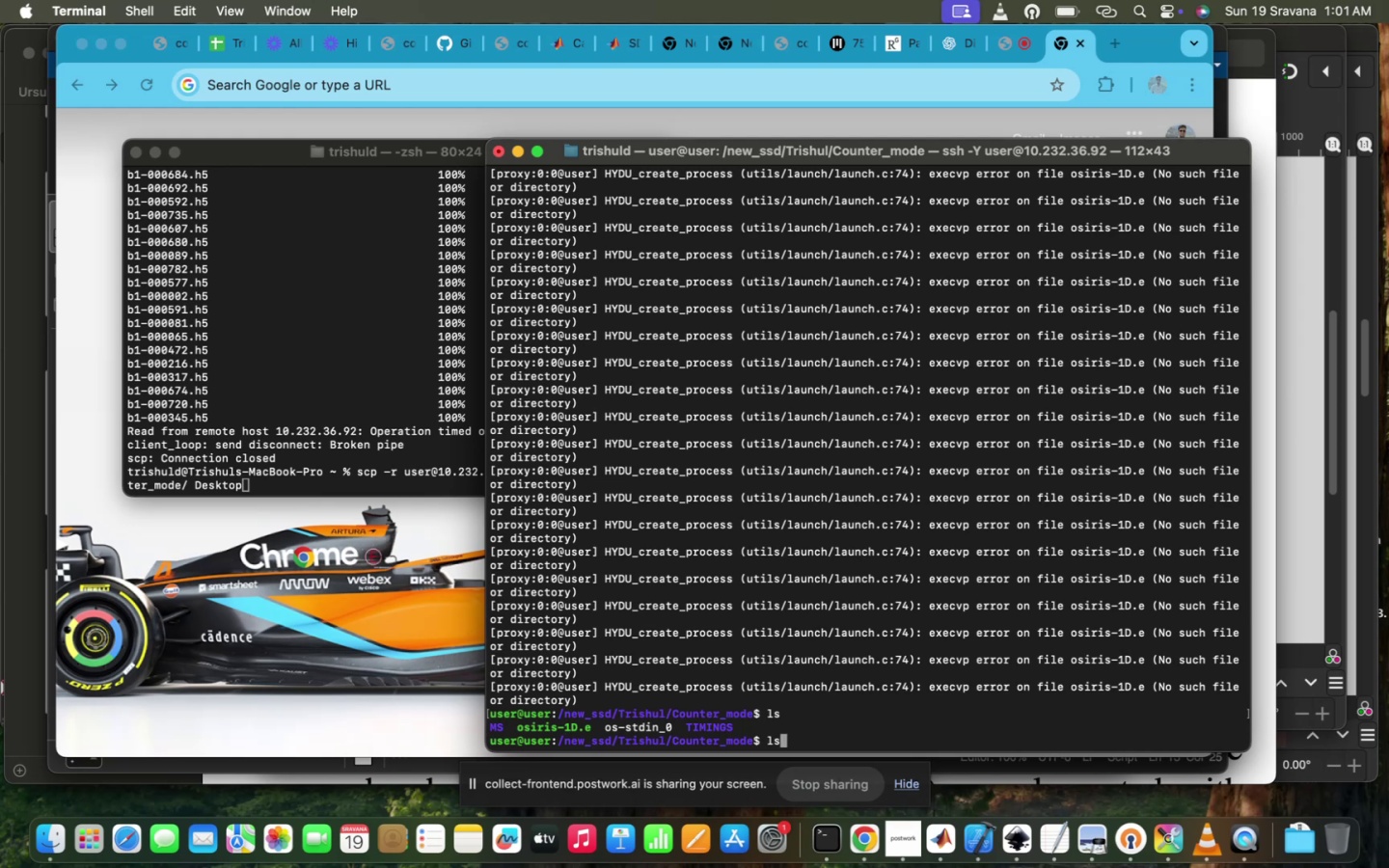 
key(ArrowUp)
 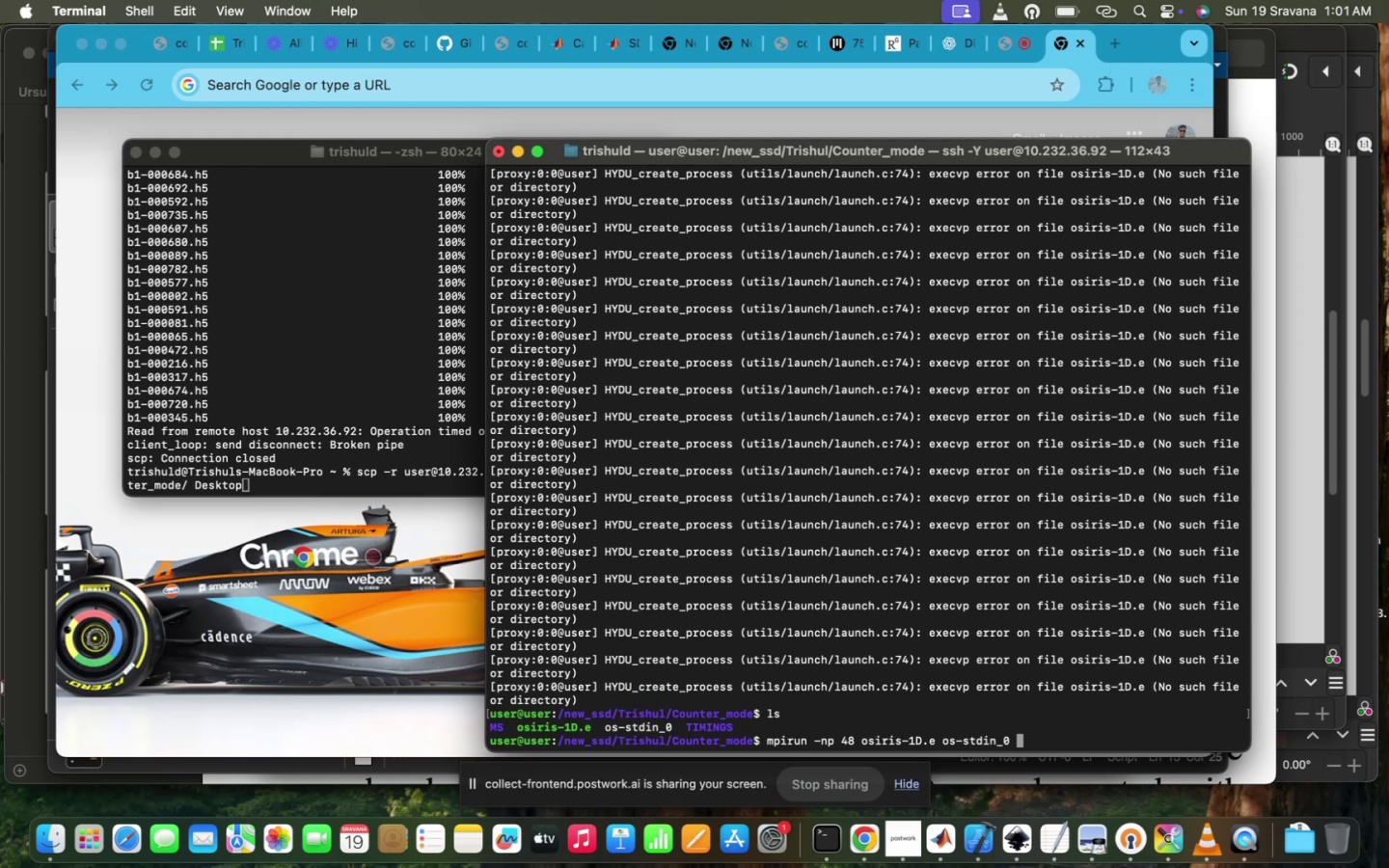 
key(ArrowUp)
 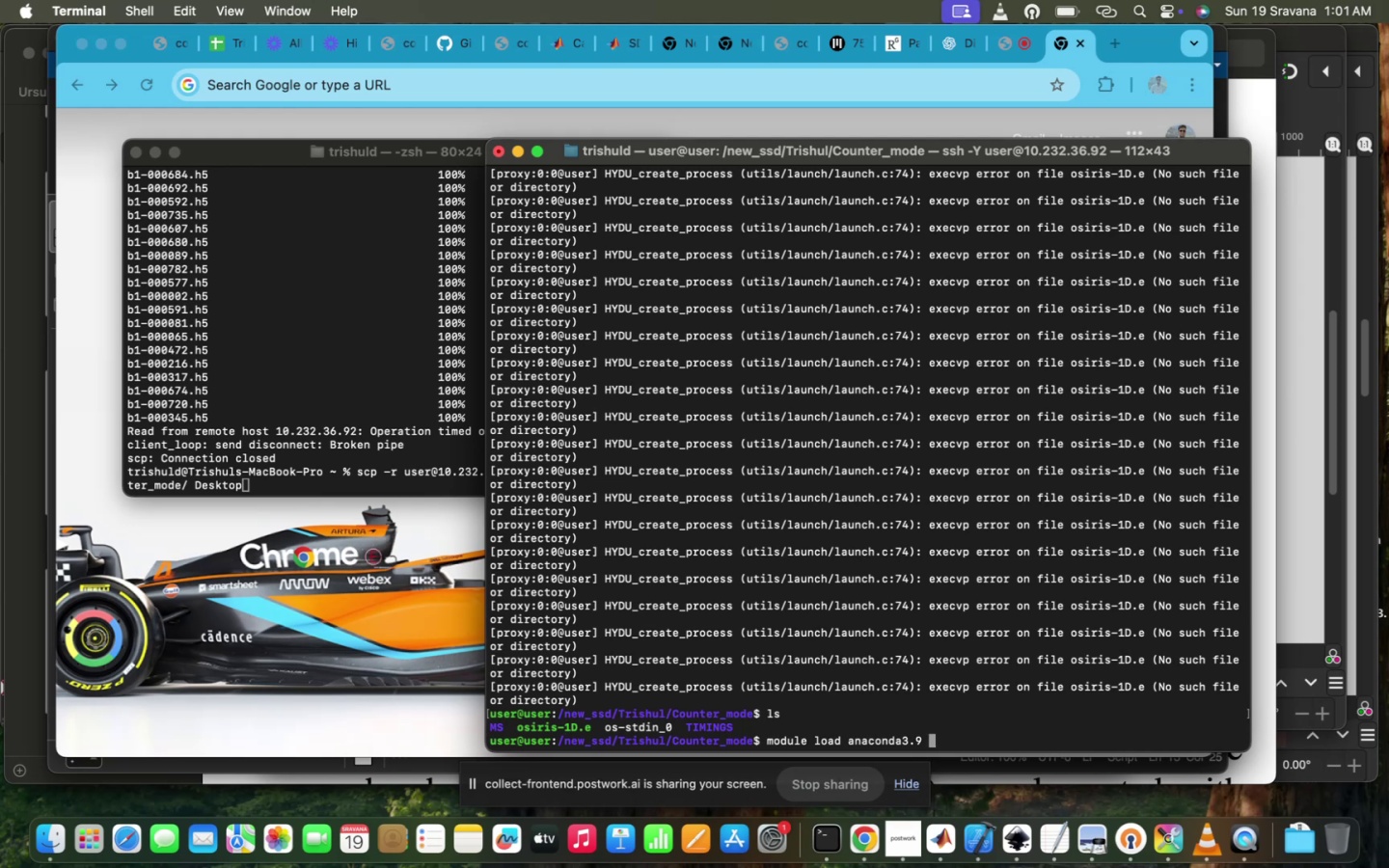 
hold_key(key=Backspace, duration=1.2)
 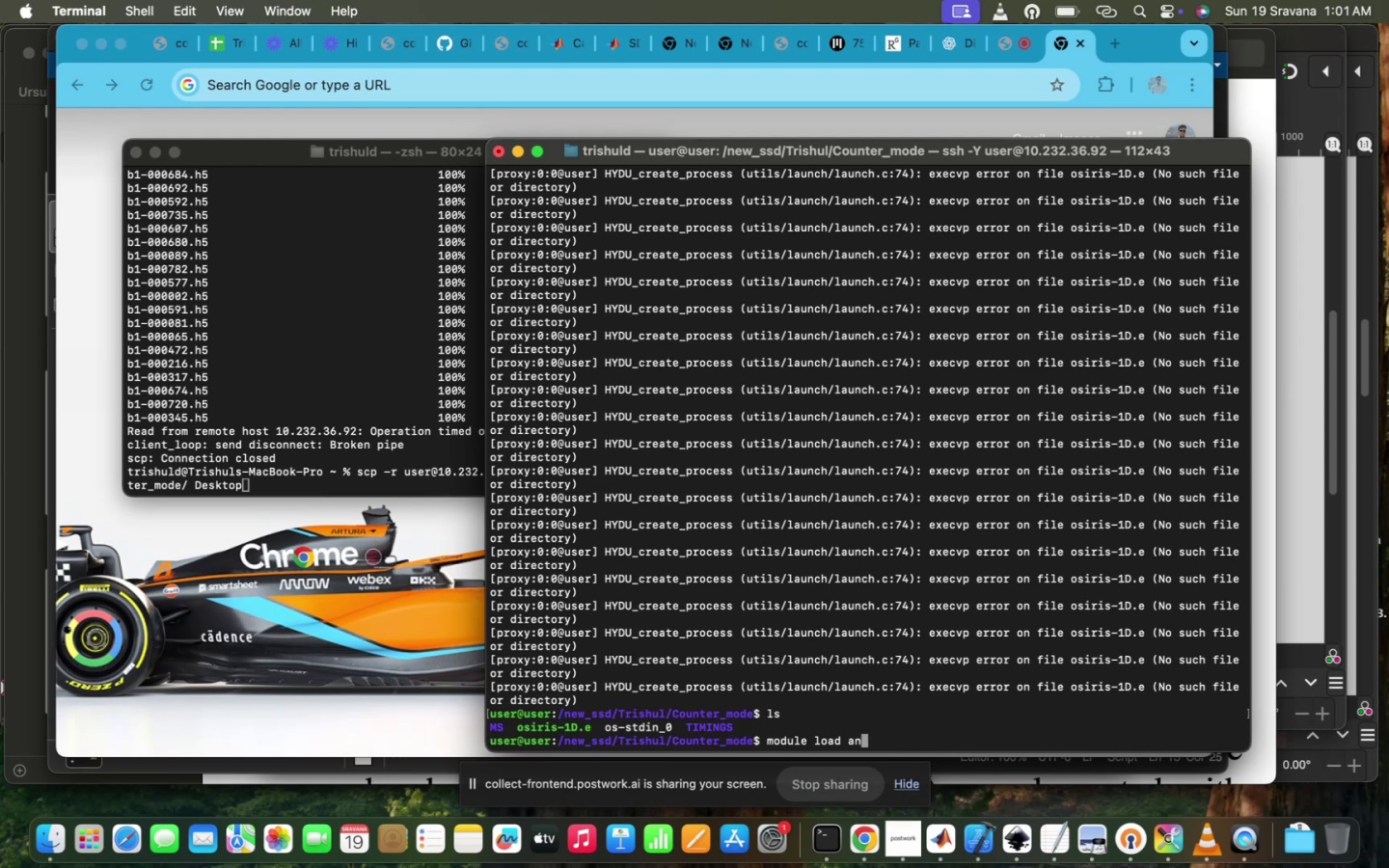 
key(Backspace)
key(Backspace)
type(osi)
key(Tab)
type(-)
key(Tab)
 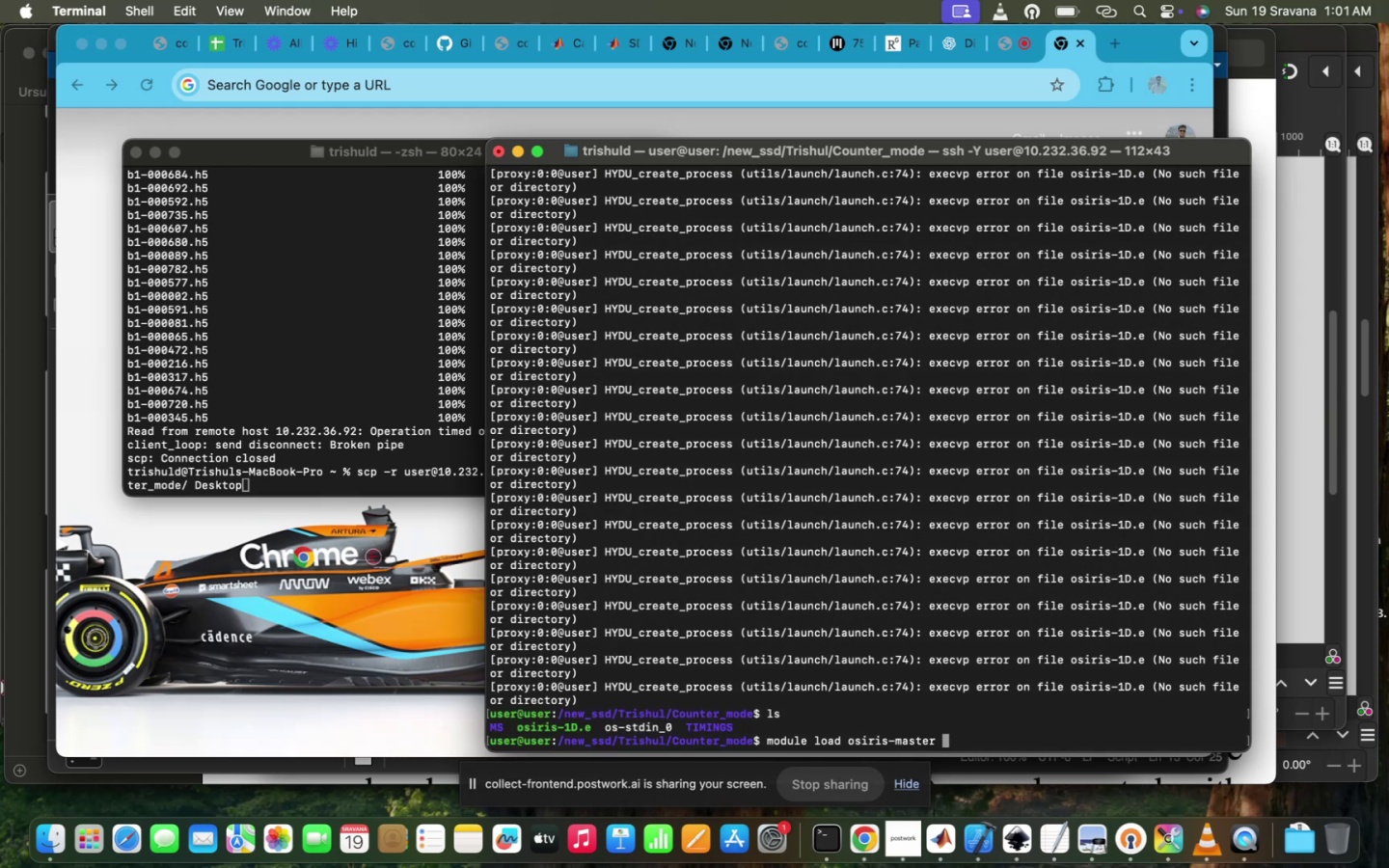 
key(Enter)
 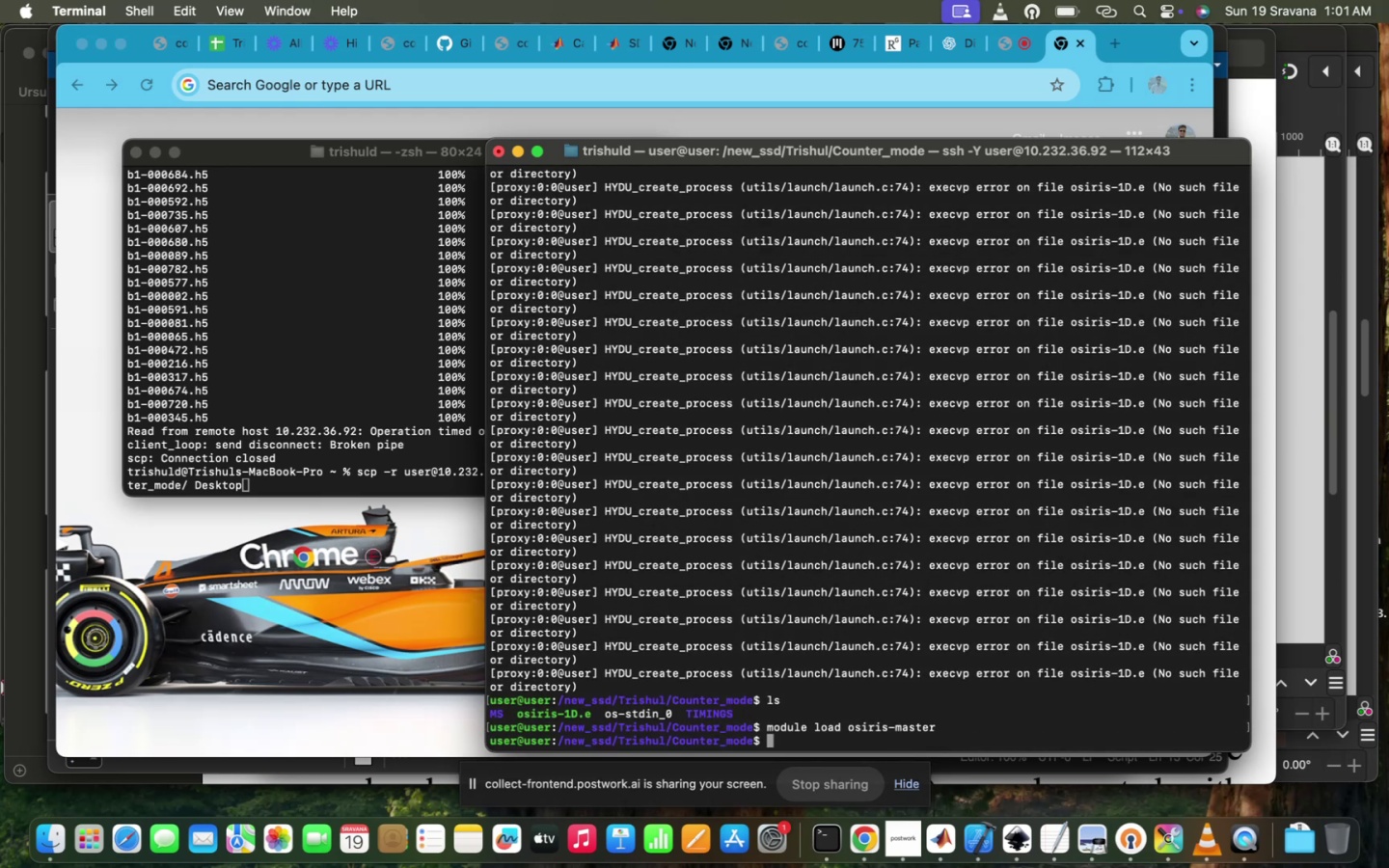 
key(ArrowUp)
 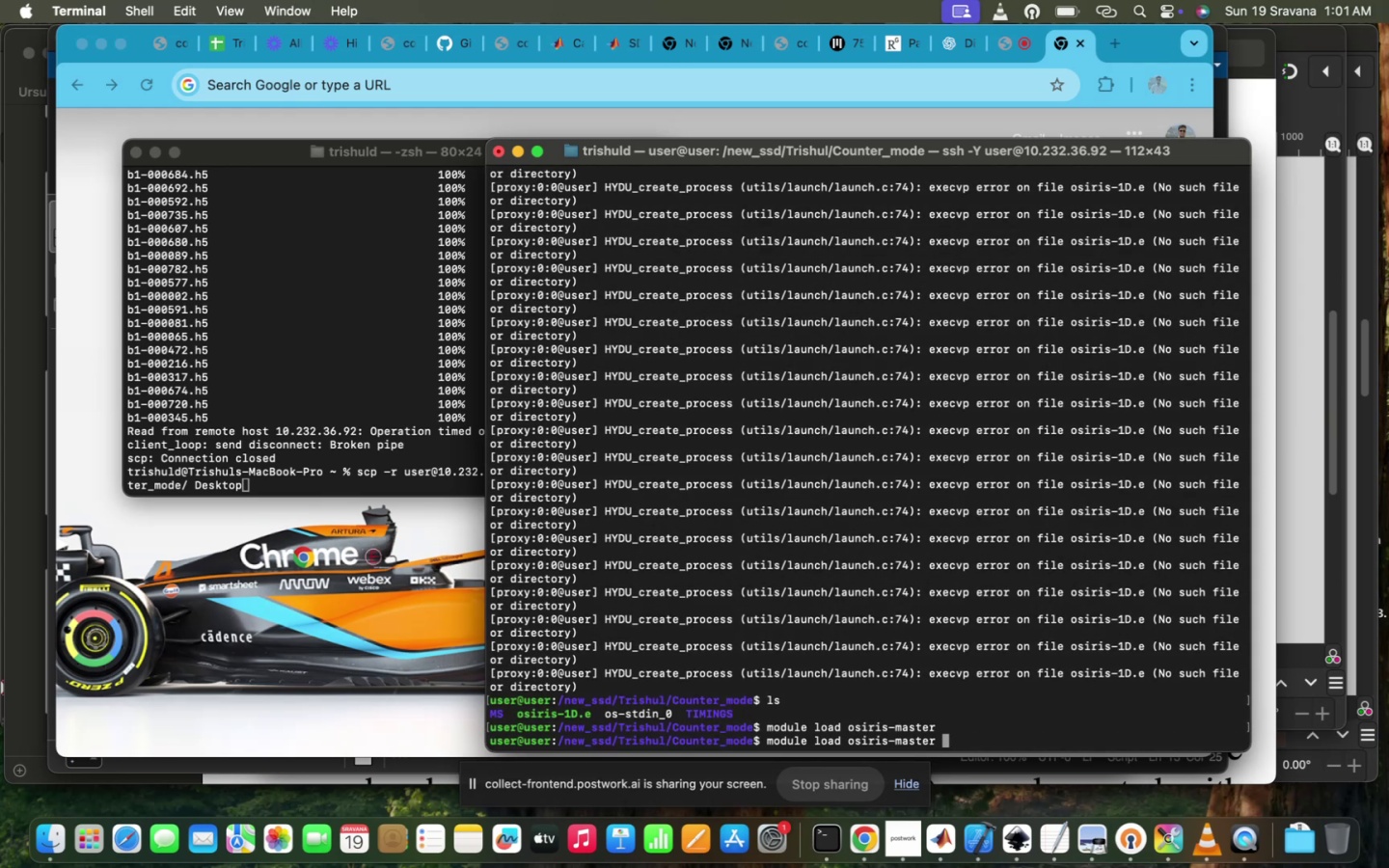 
key(ArrowUp)
 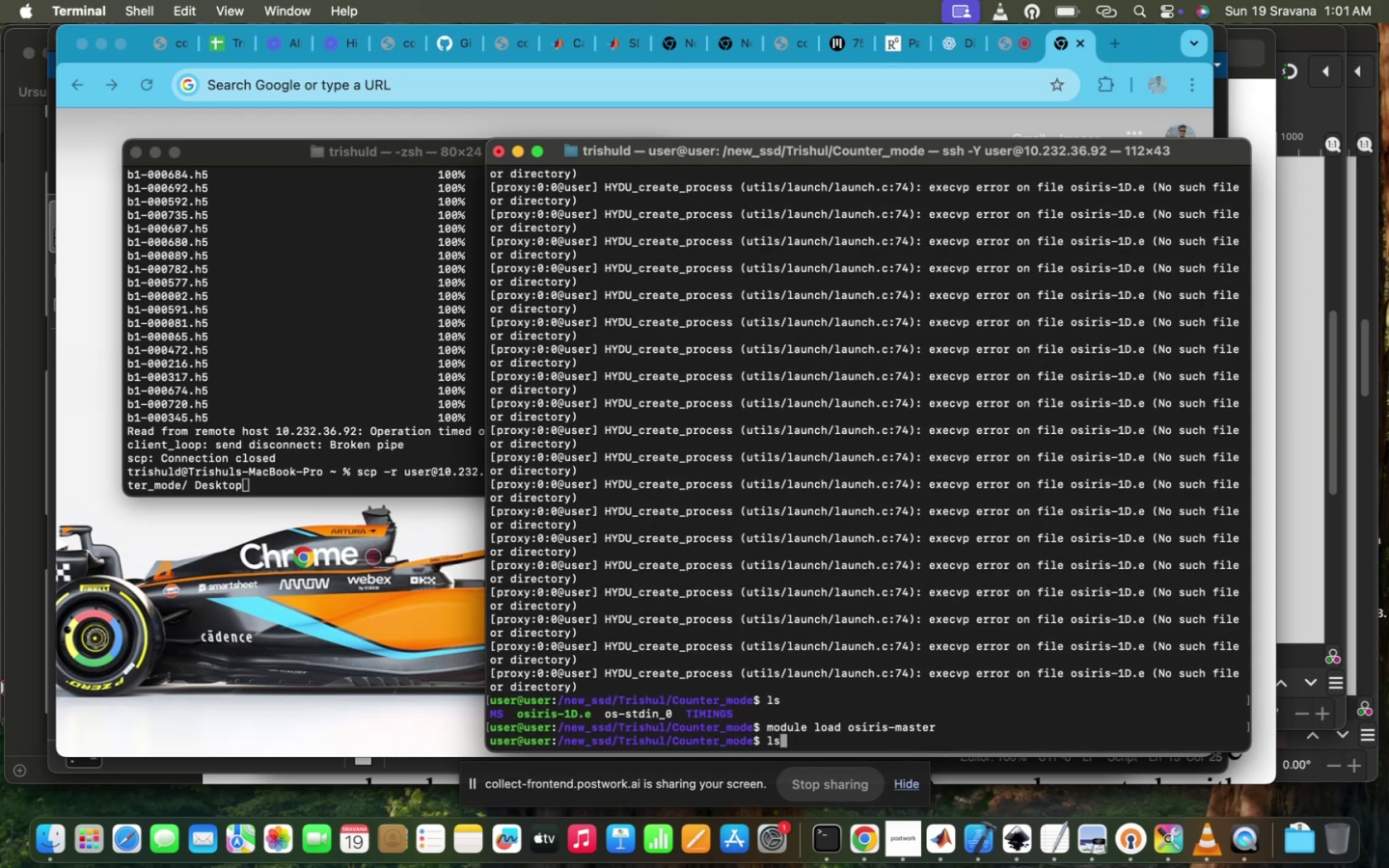 
key(ArrowUp)
 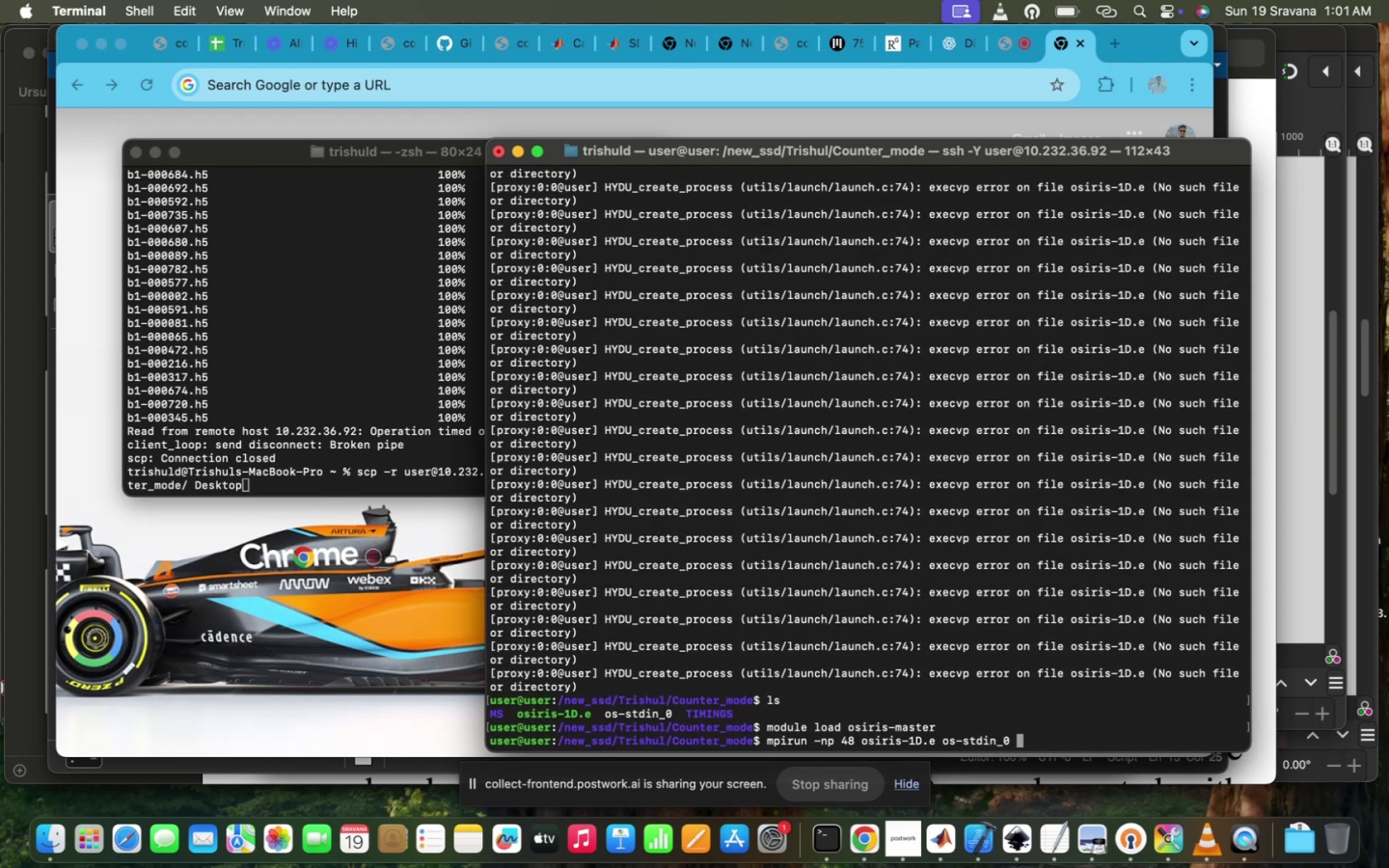 
key(Enter)
 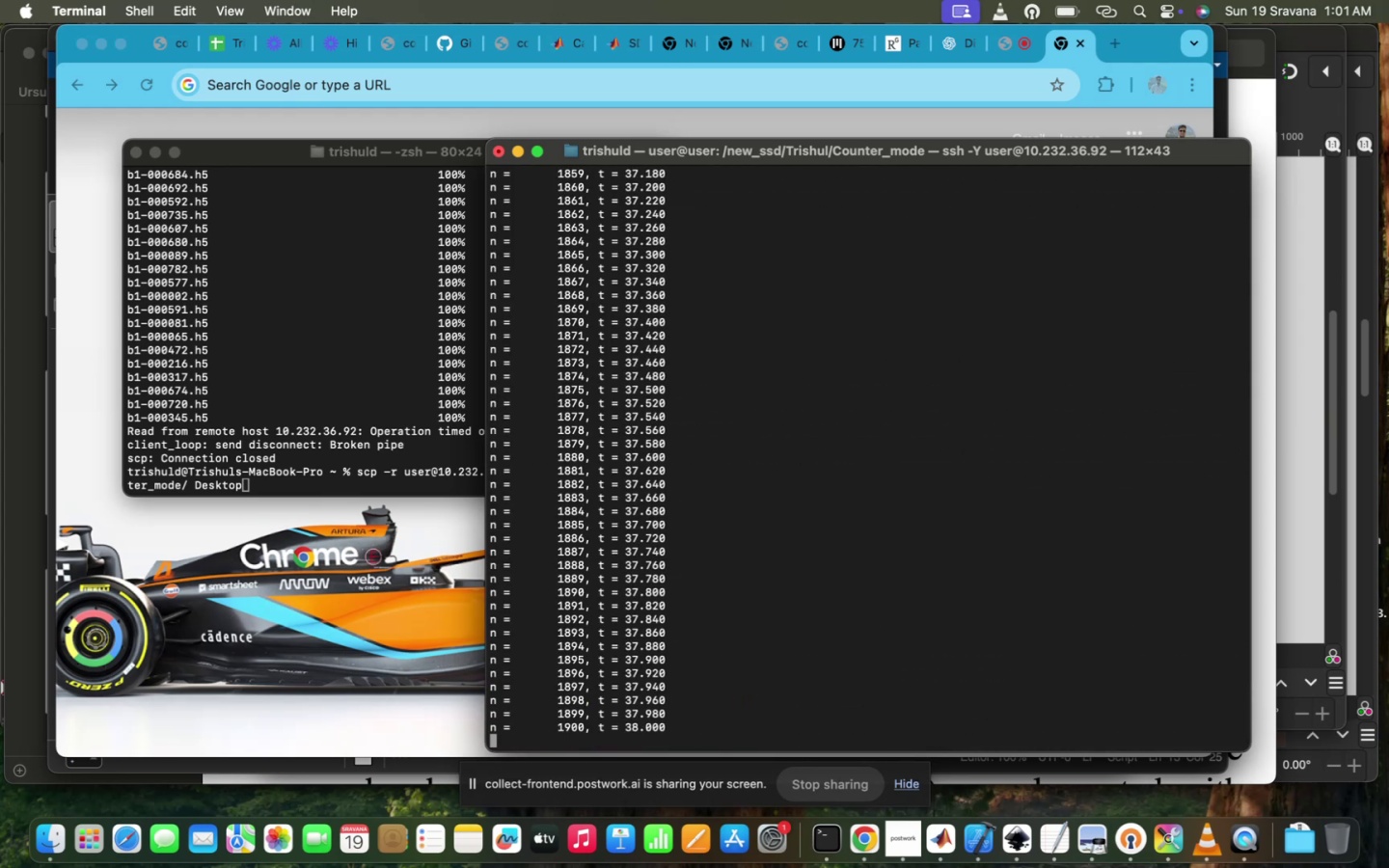 
key(Control+ControlLeft)
 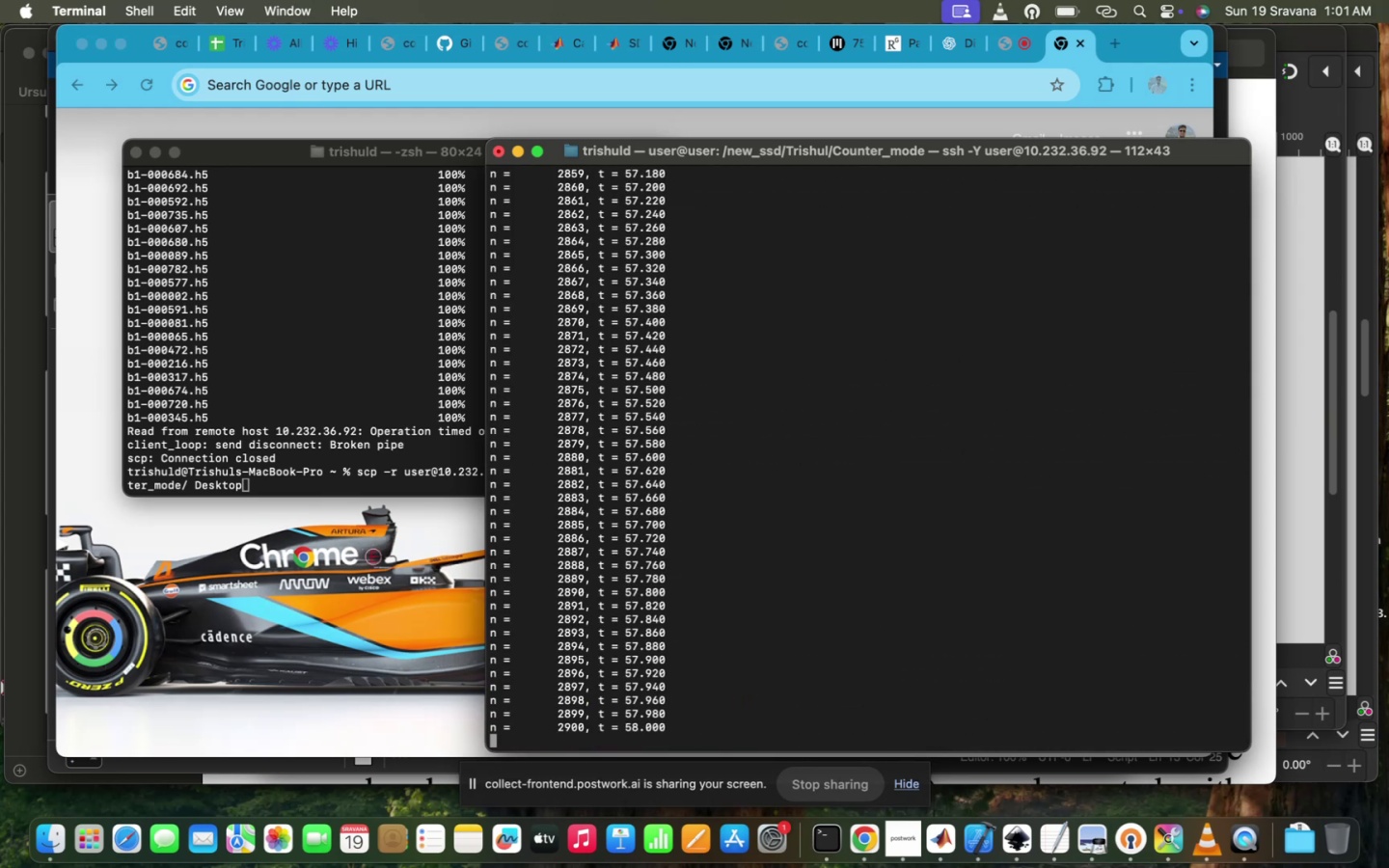 
key(Control+Z)
 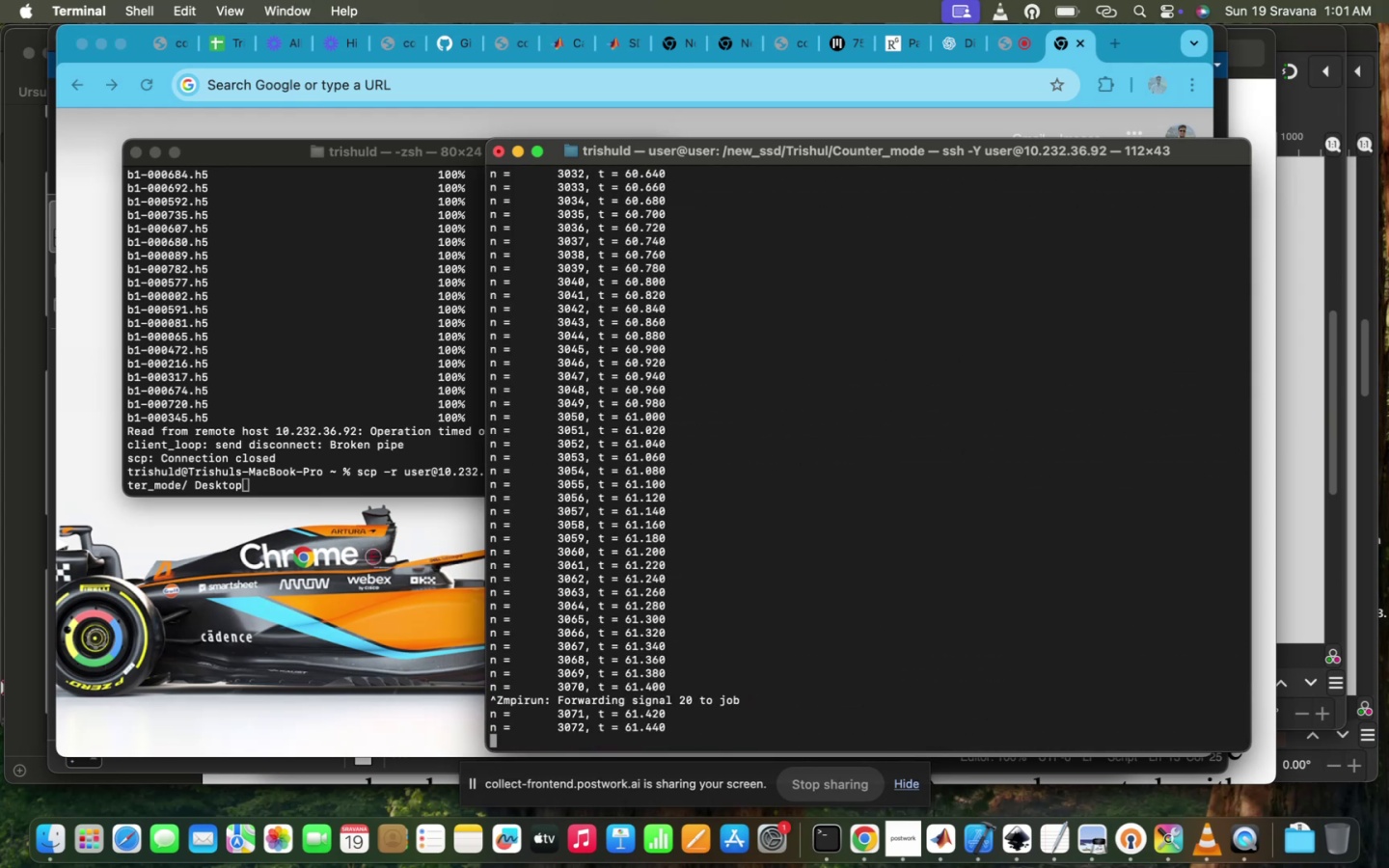 
hold_key(key=ControlLeft, duration=1.36)
 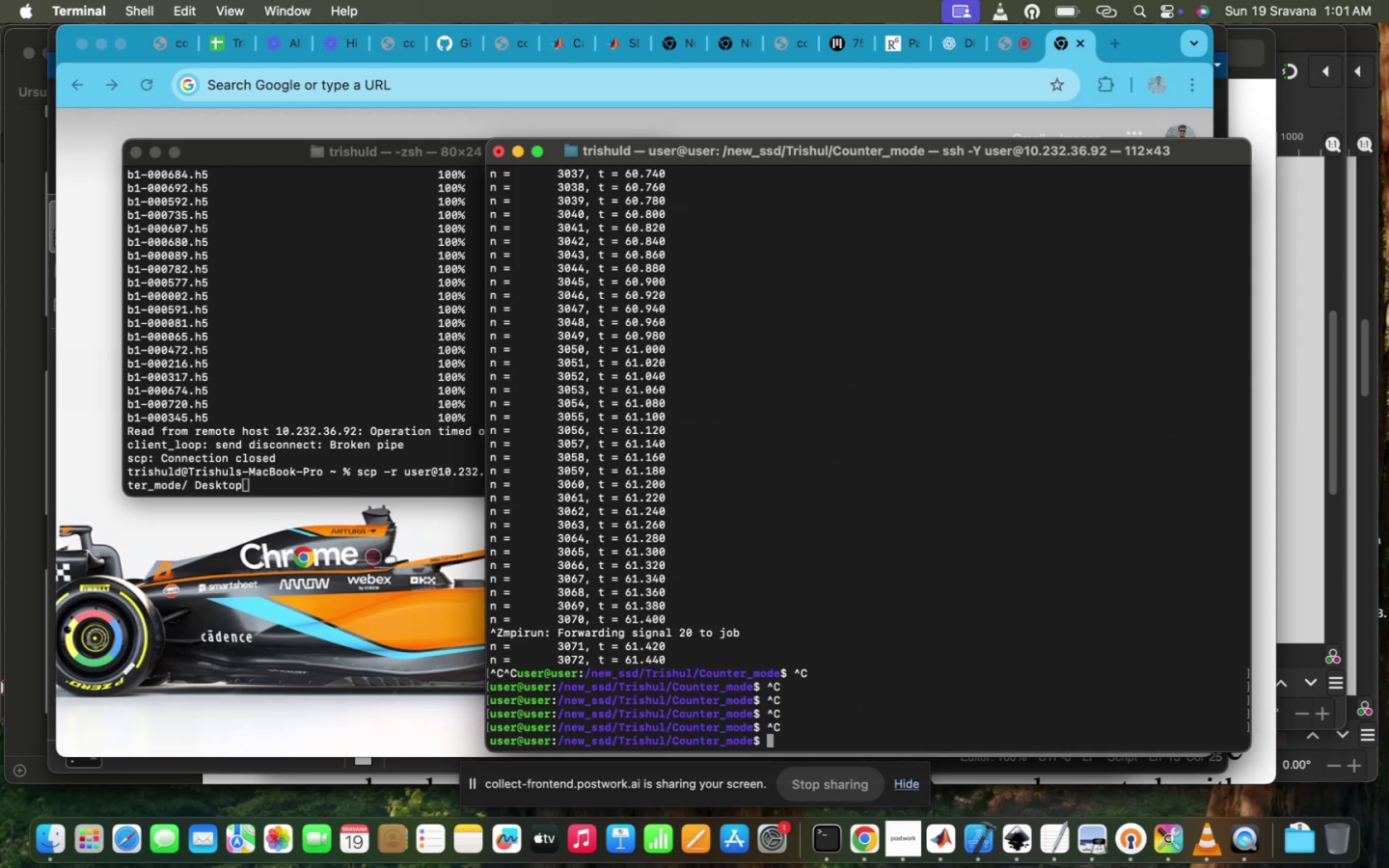 
hold_key(key=C, duration=0.96)
 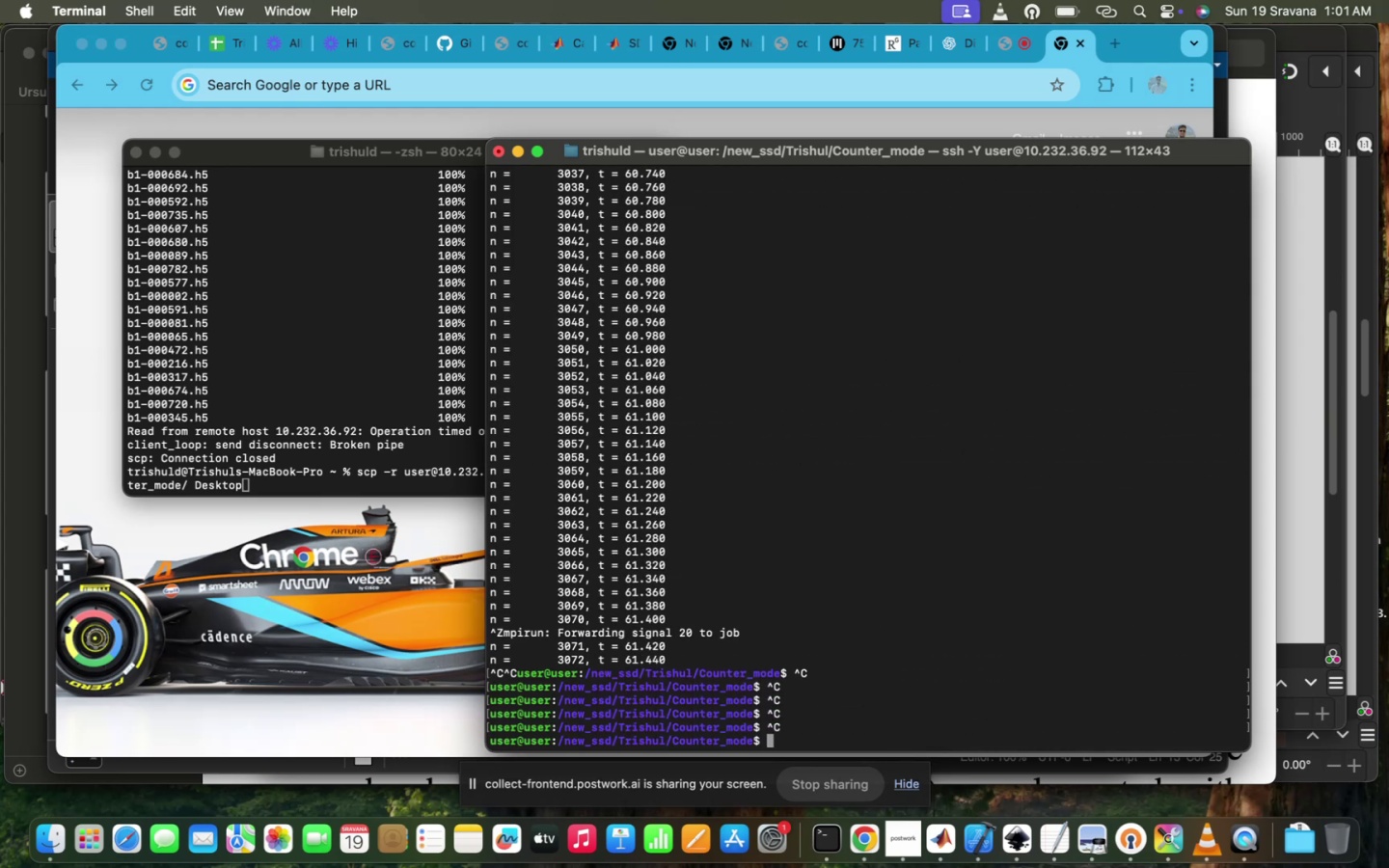 
type(ks)
key(Backspace)
key(Backspace)
type(ls)
 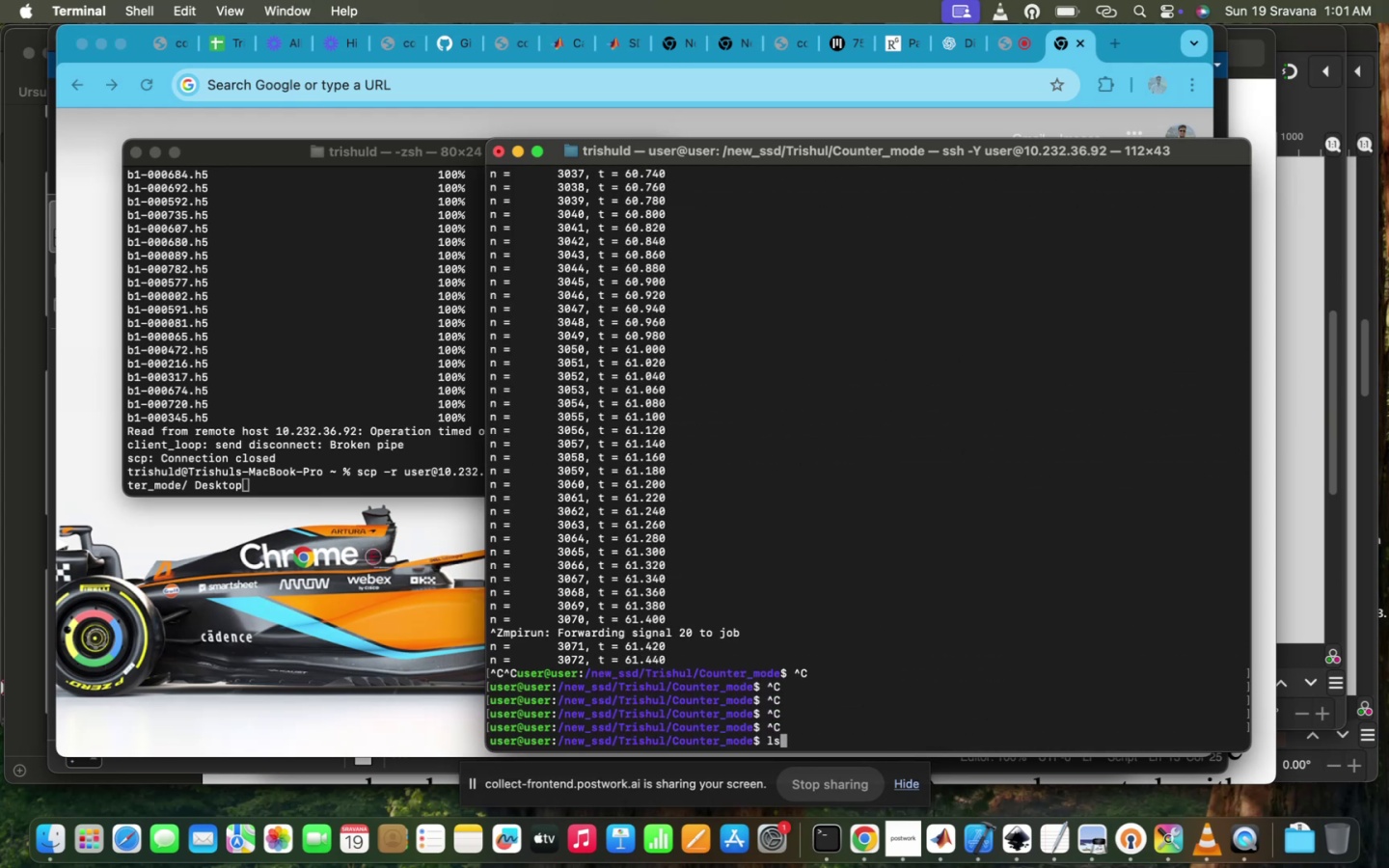 
key(Enter)
 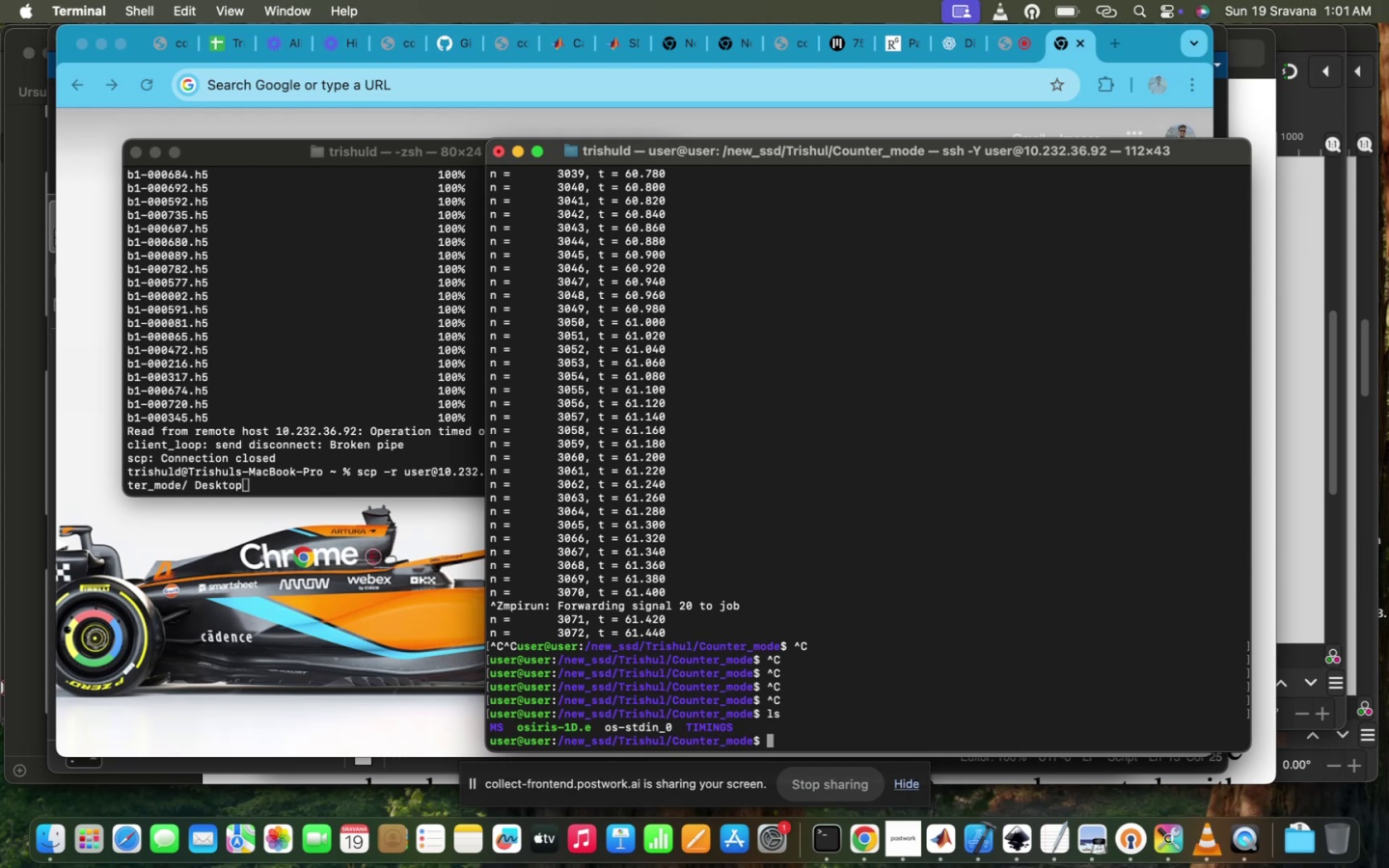 
type(vi os-)
key(Tab)
 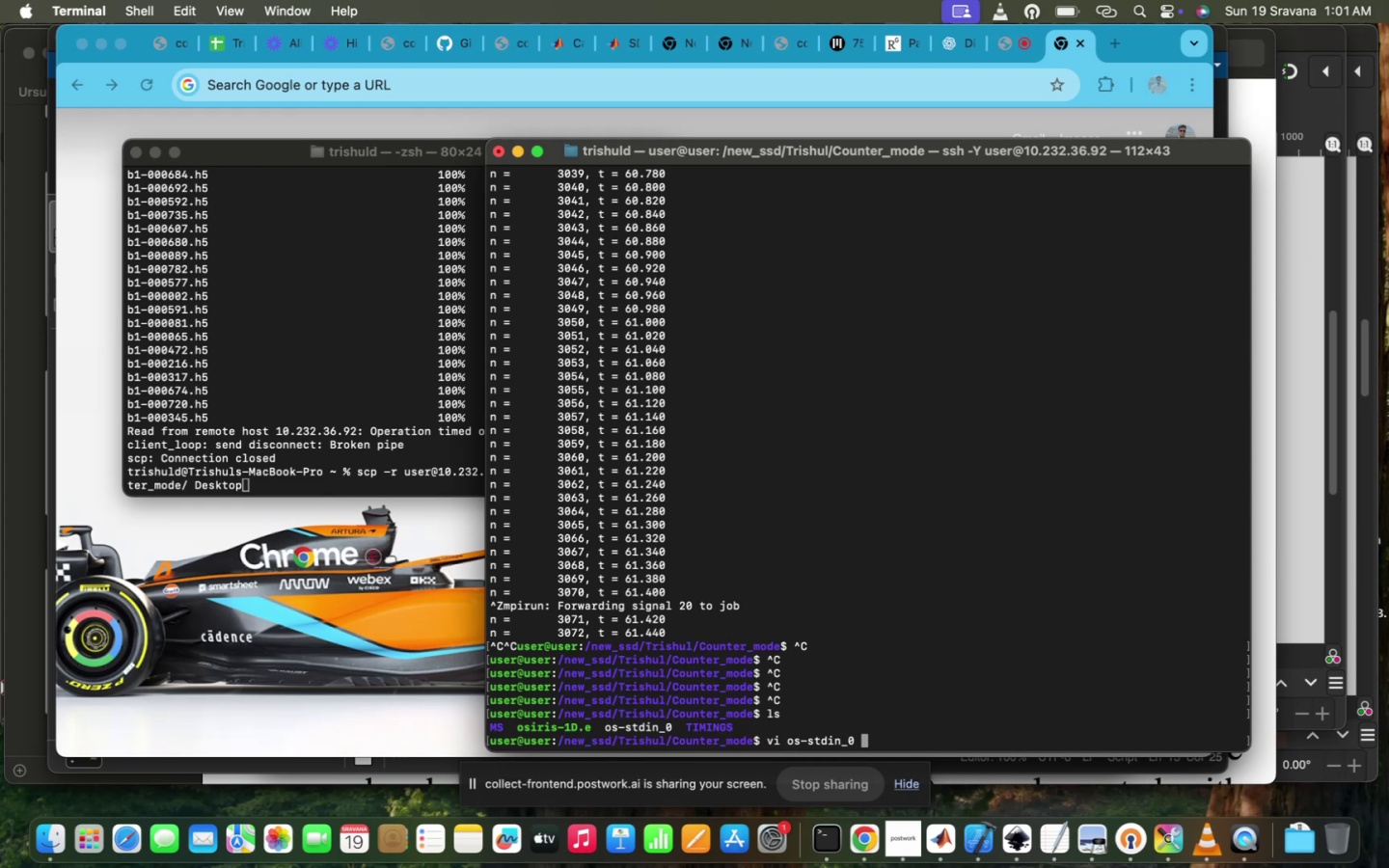 
hold_key(key=Enter, duration=0.68)
 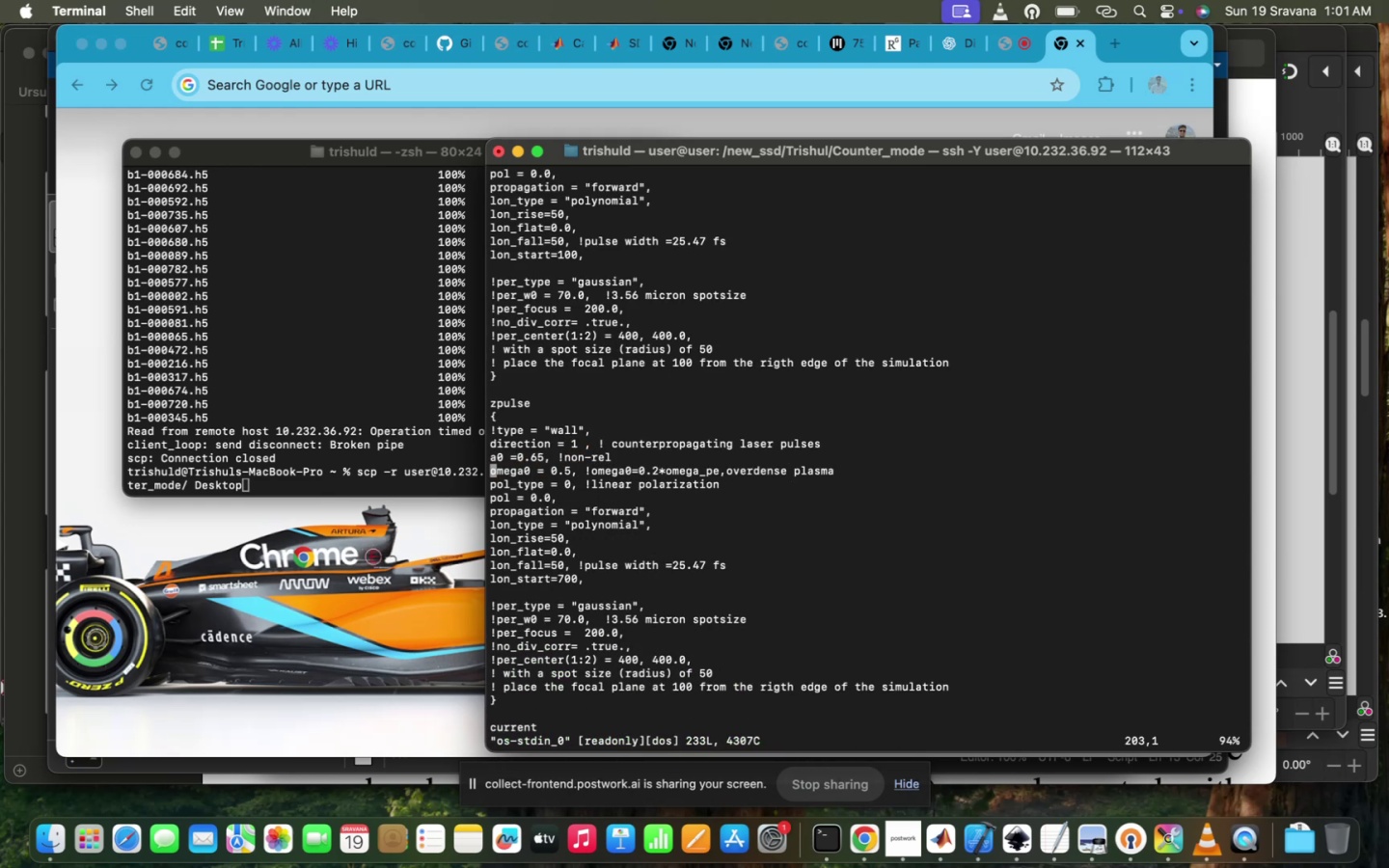 
key(ArrowUp)
 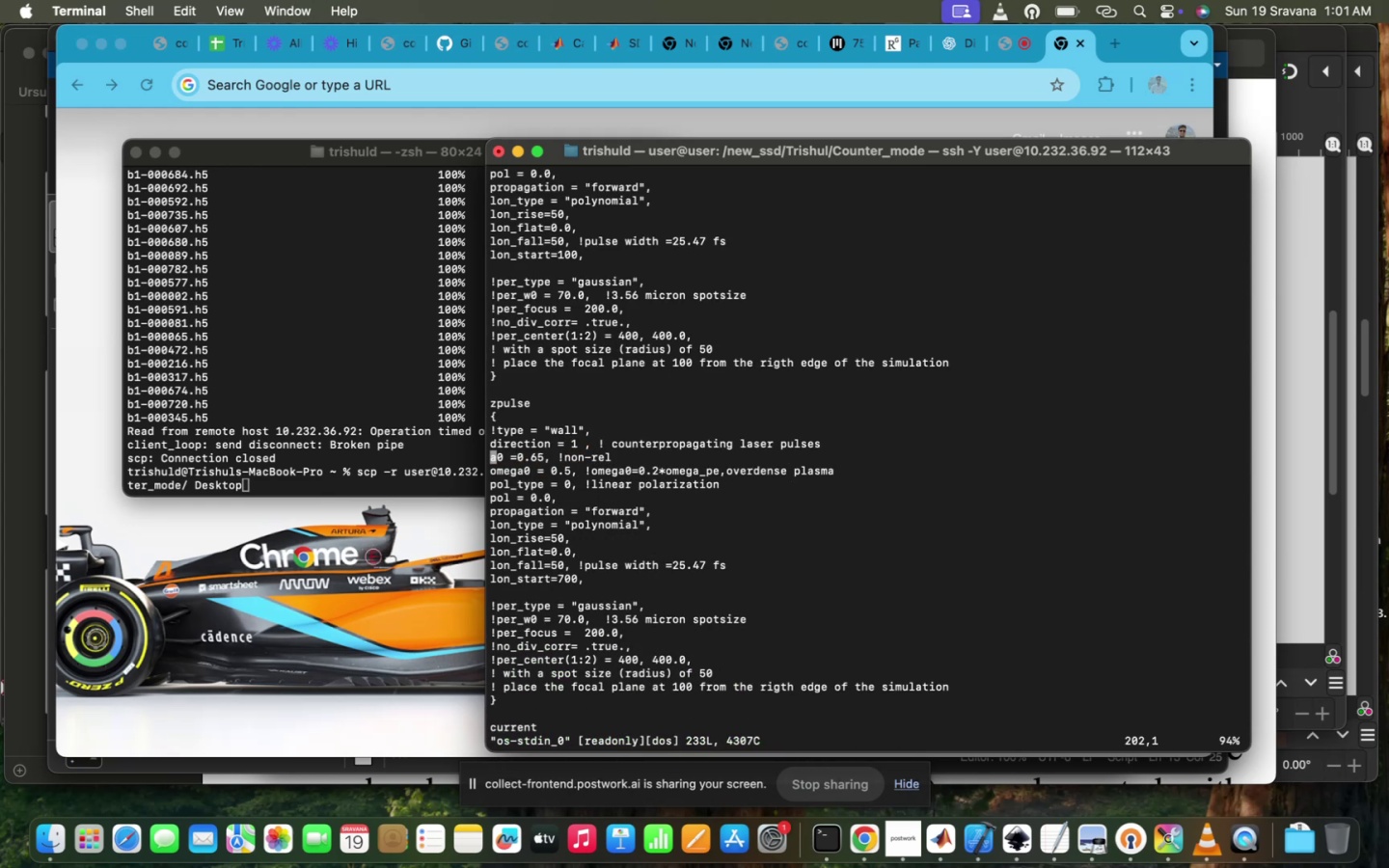 
key(ArrowUp)
 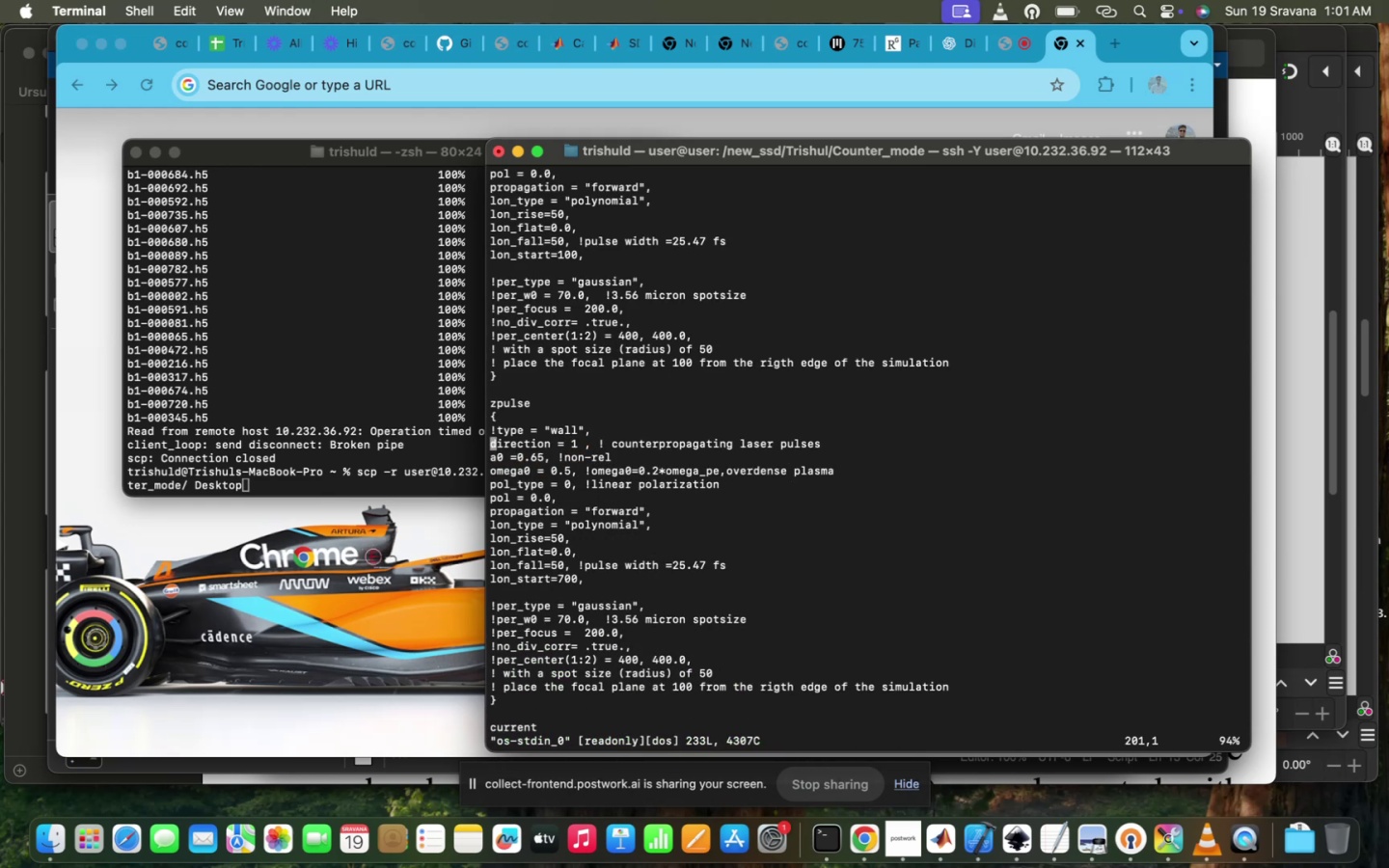 
hold_key(key=ArrowRight, duration=1.26)
 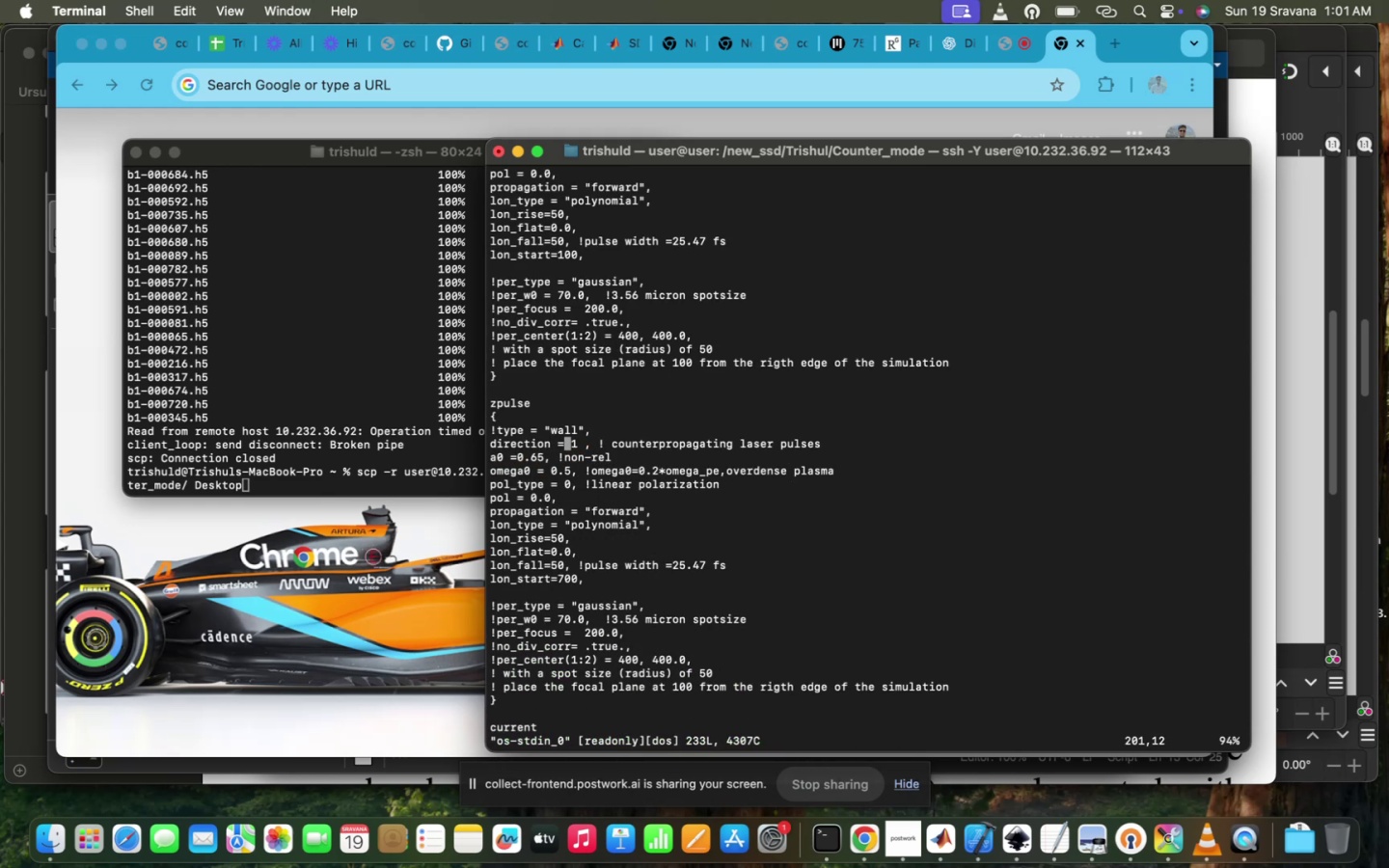 
key(ArrowRight)
 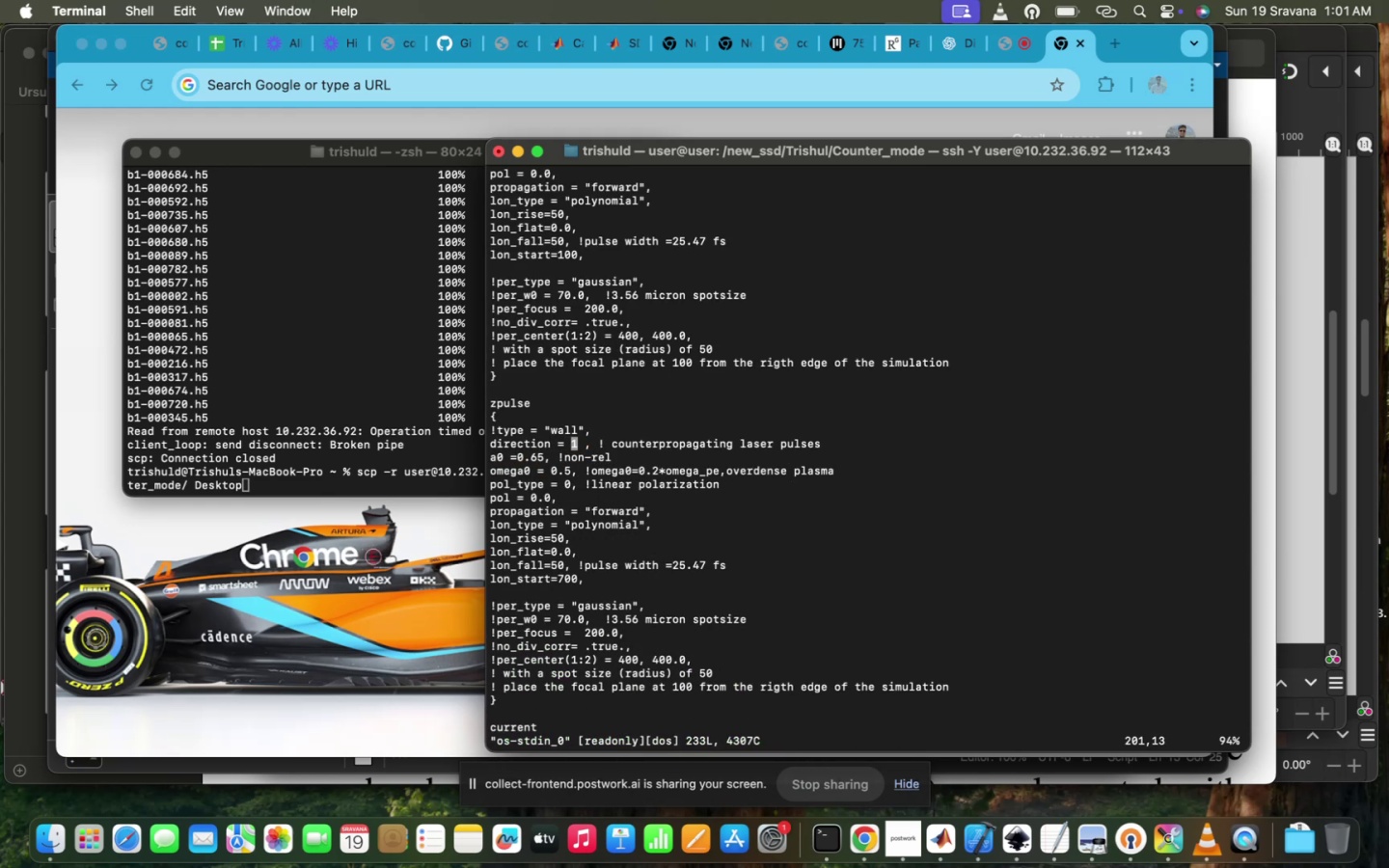 
key(Minus)
 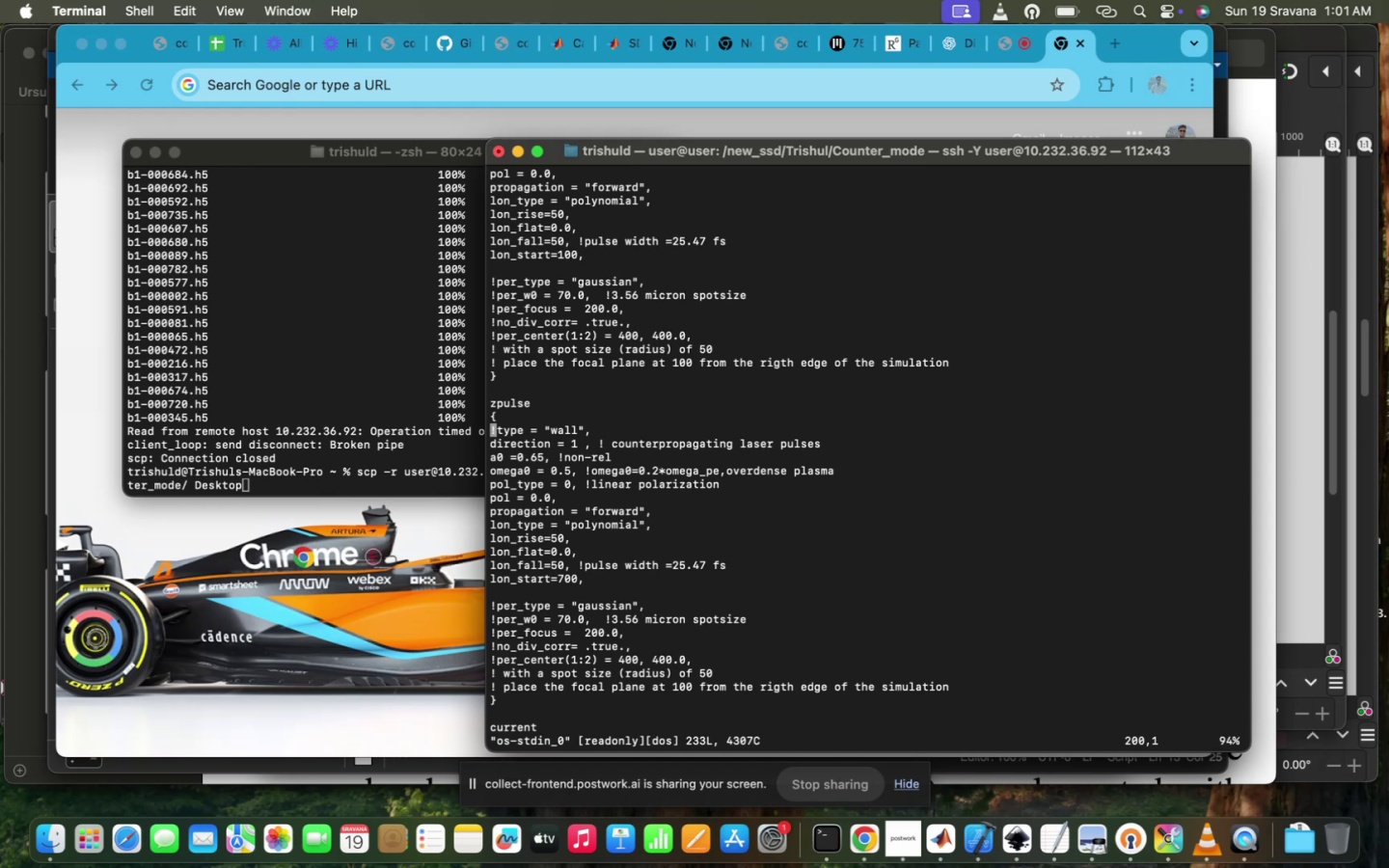 
key(ArrowDown)
 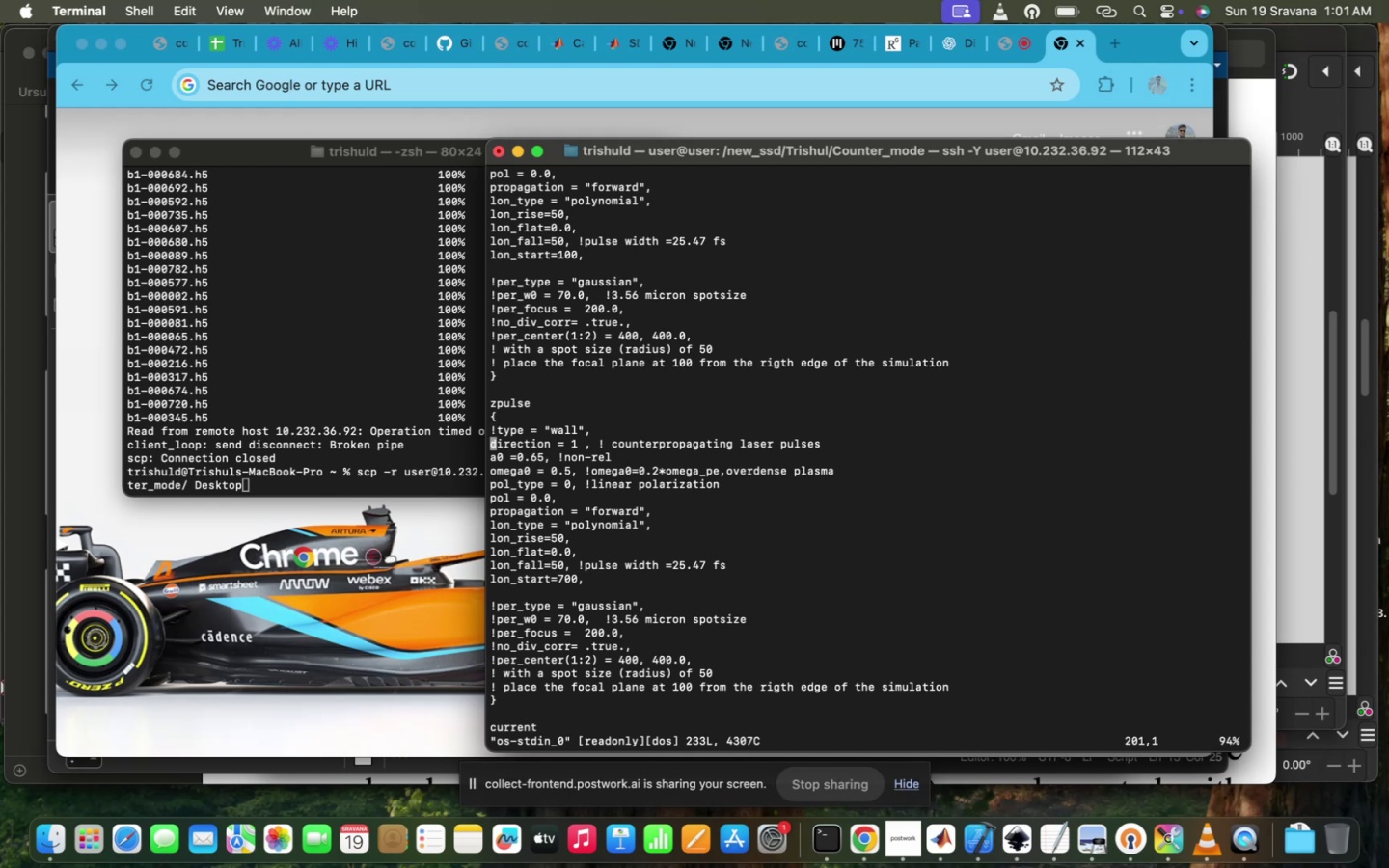 
hold_key(key=ArrowRight, duration=1.41)
 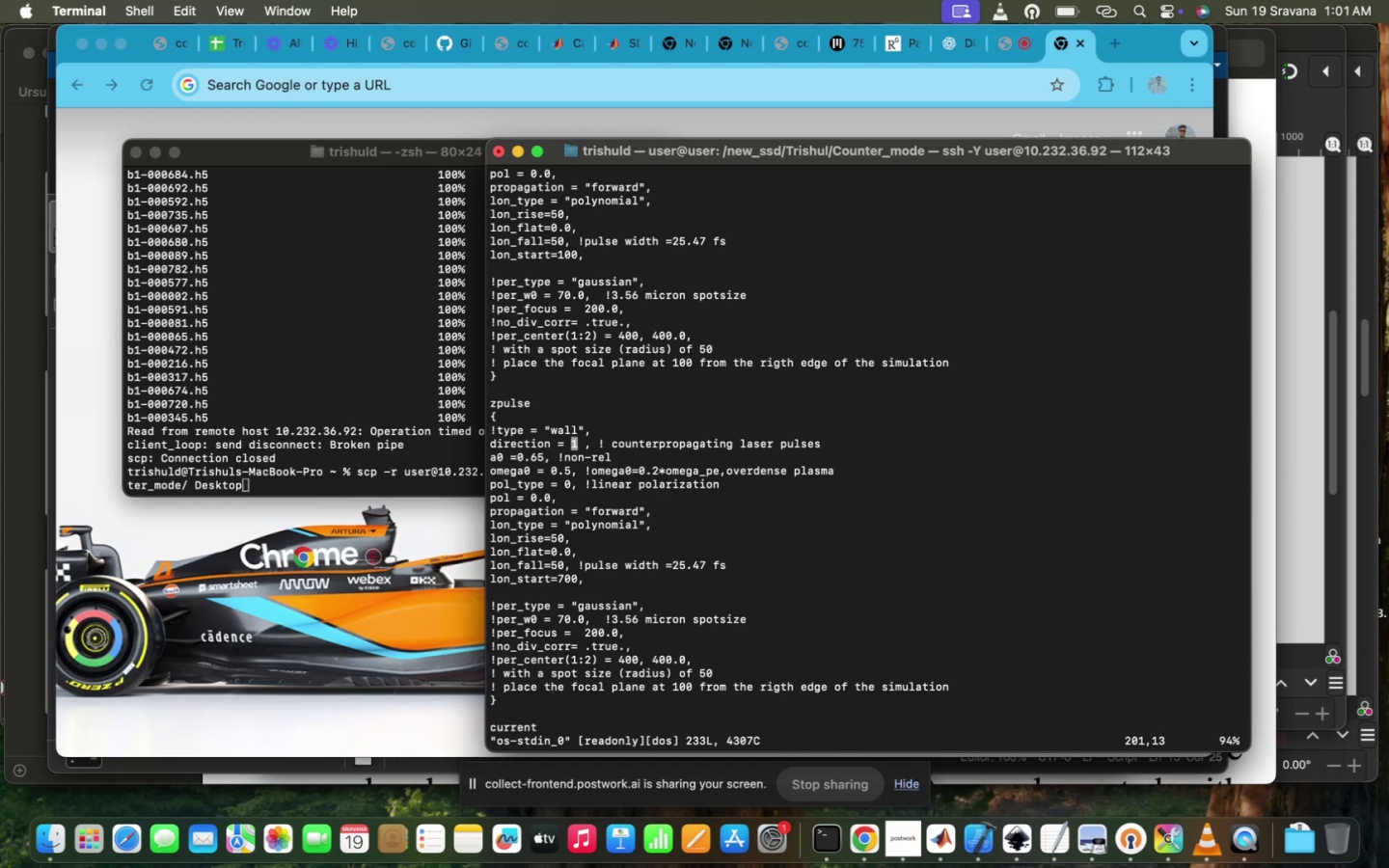 
type(i-)
key(Escape)
type(:Wq!)
key(Backspace)
key(Backspace)
key(Backspace)
type(wq!)
 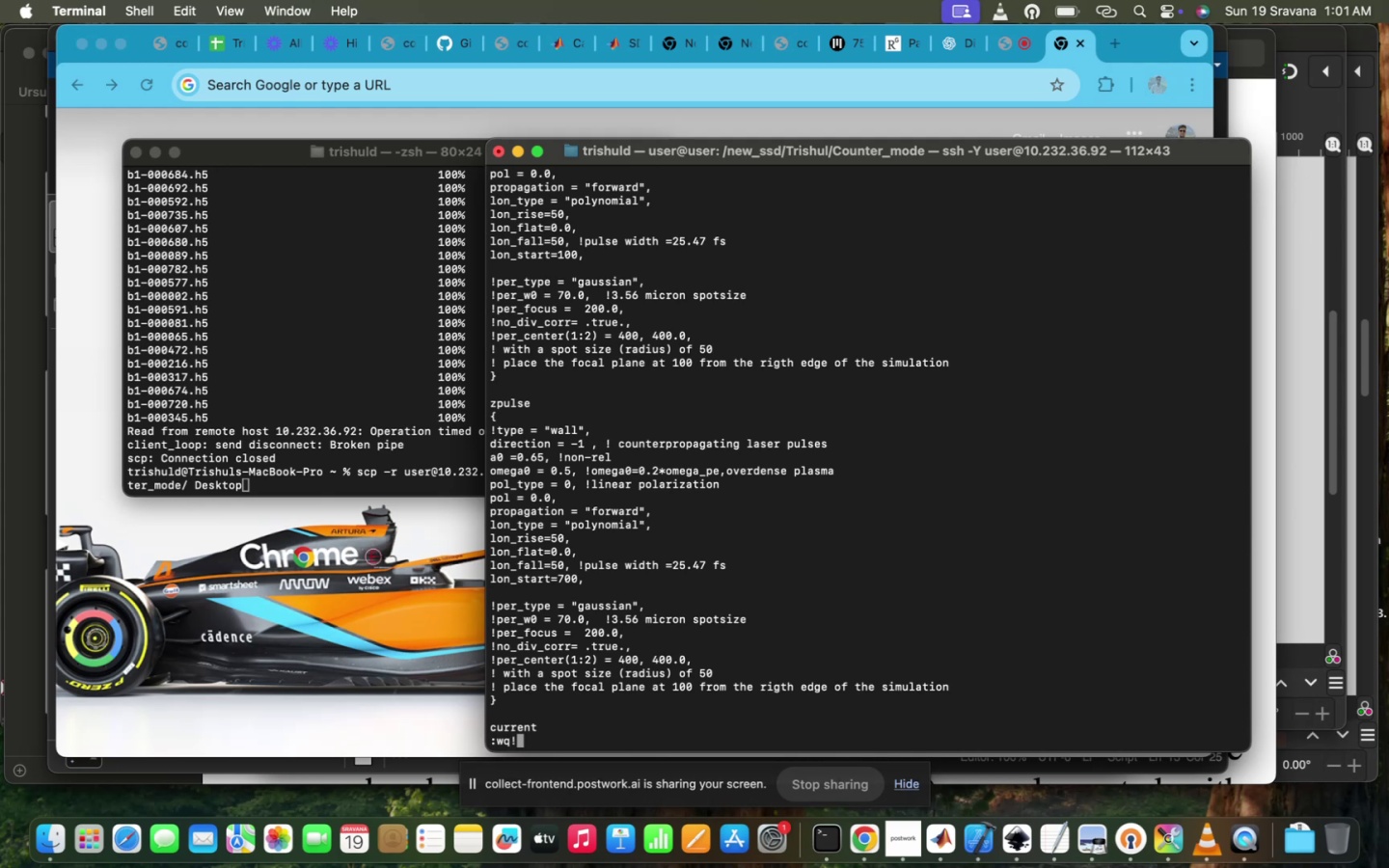 
key(Enter)
 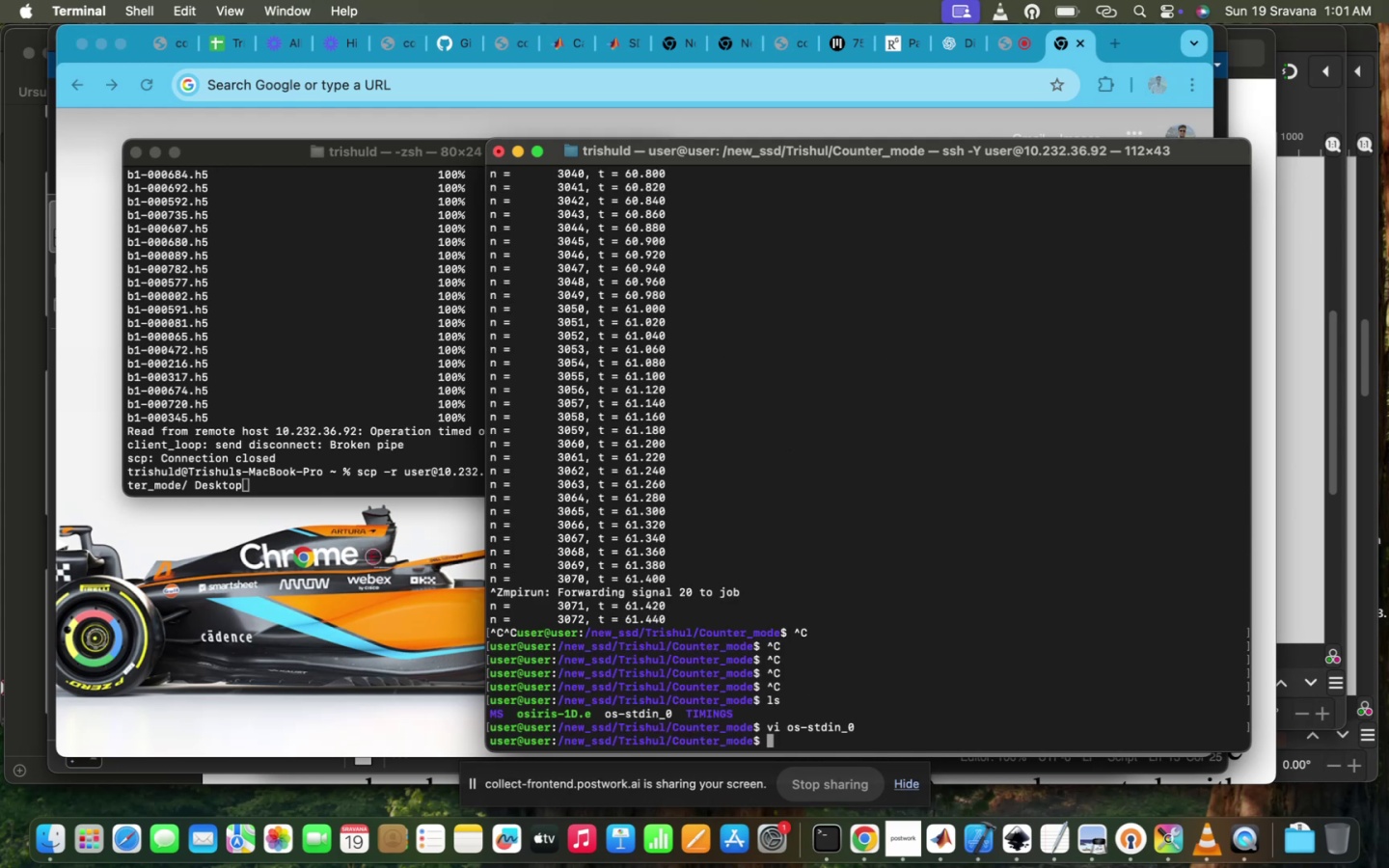 
key(ArrowUp)
 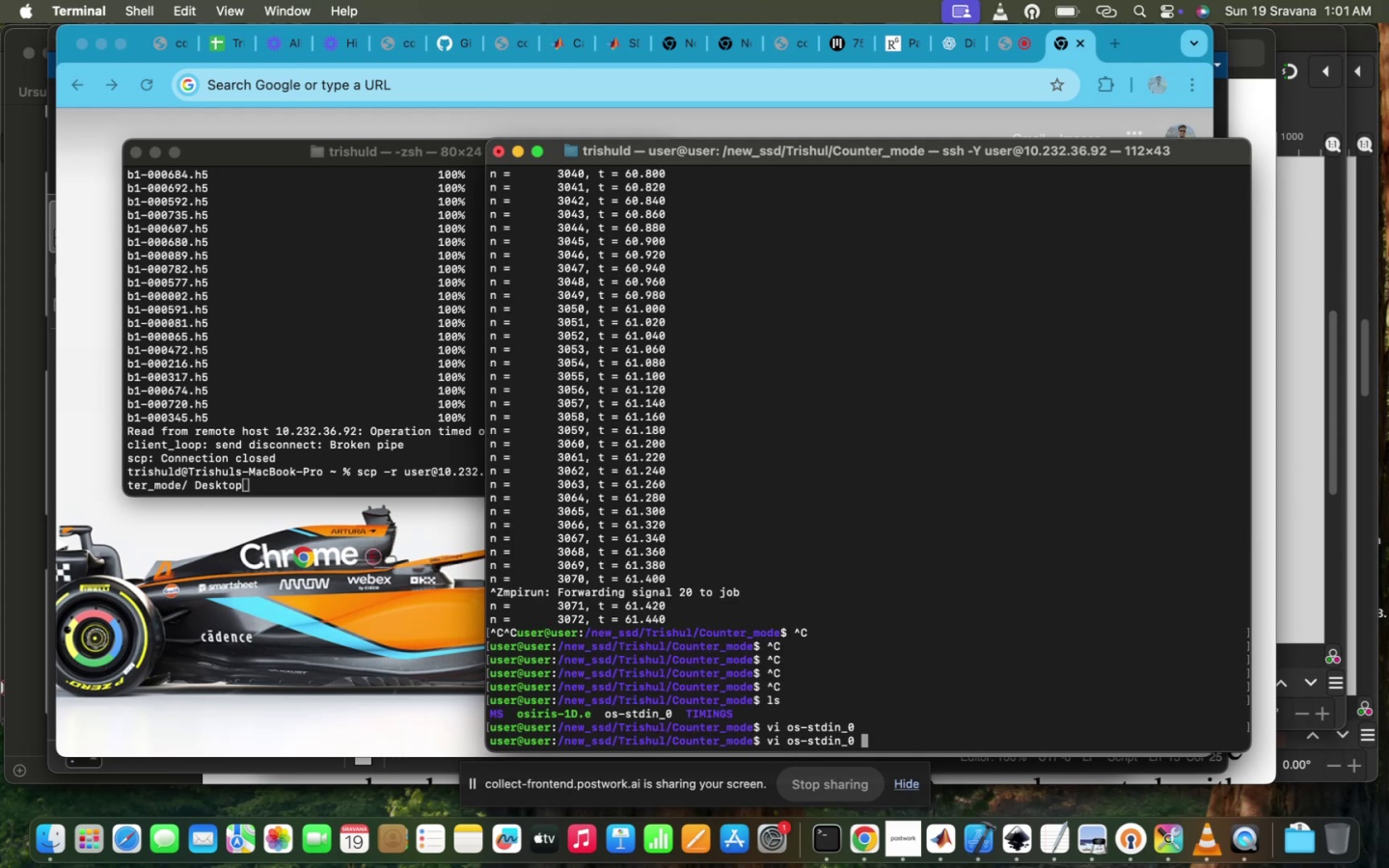 
key(ArrowUp)
 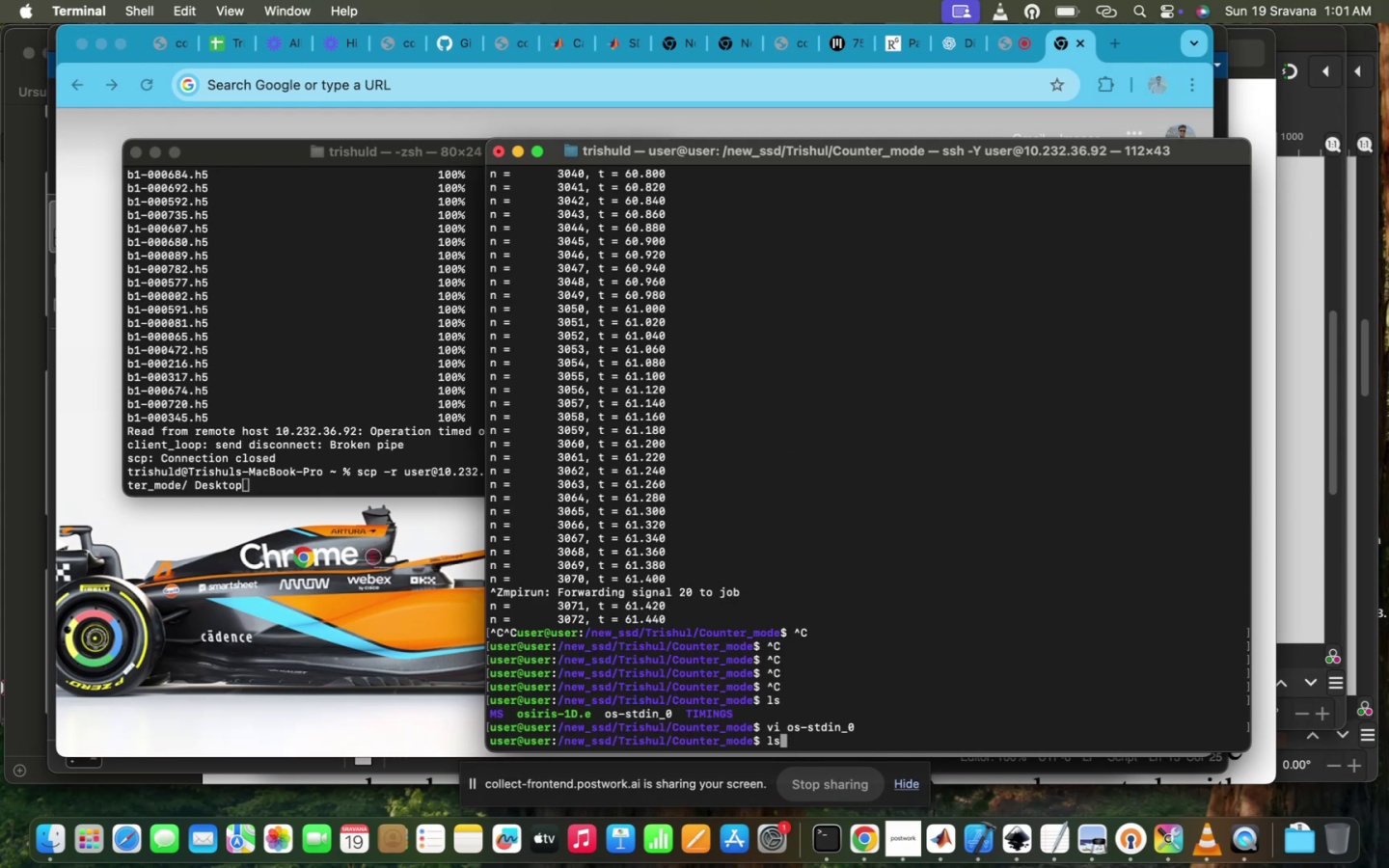 
key(ArrowUp)
 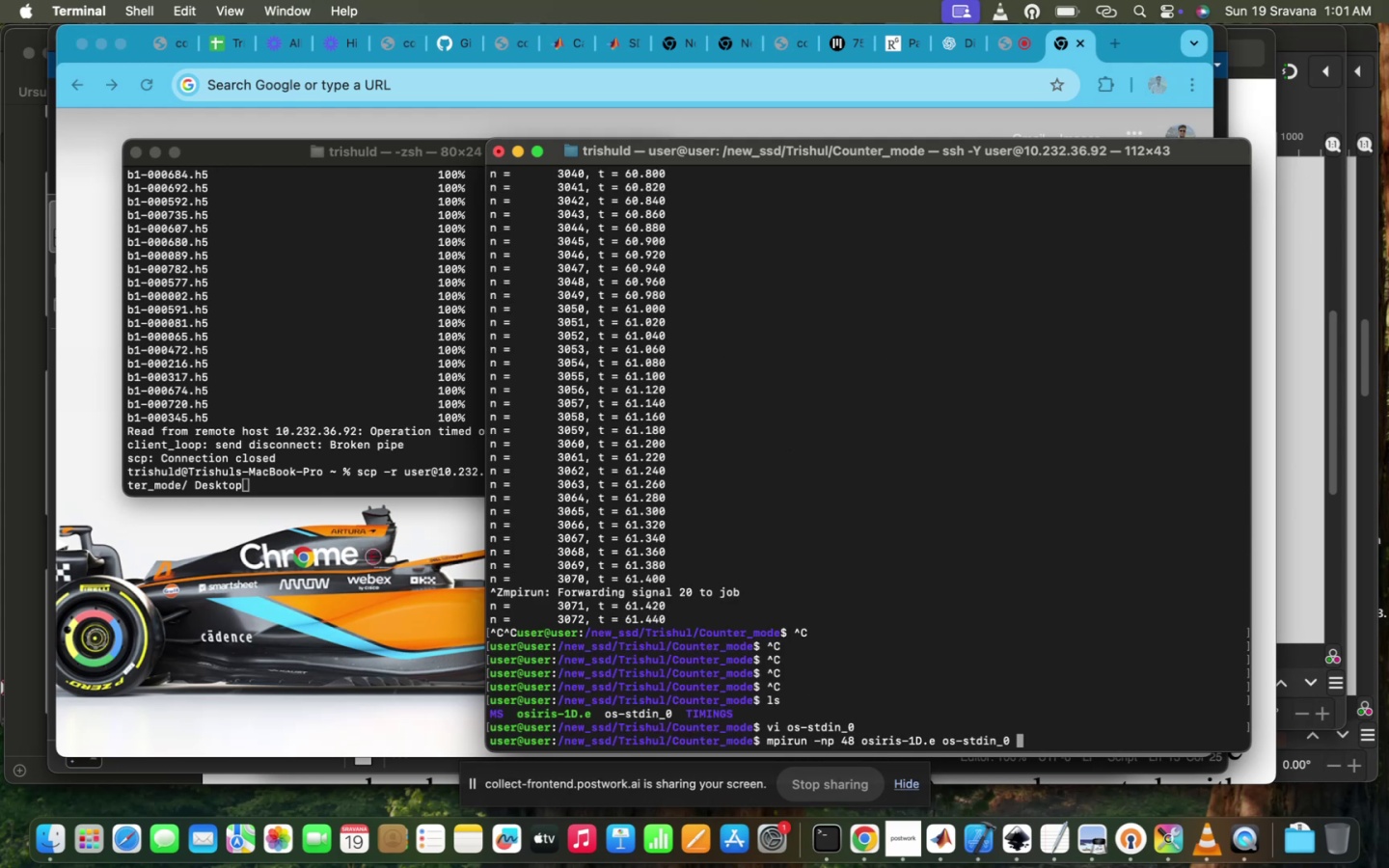 
key(Enter)
 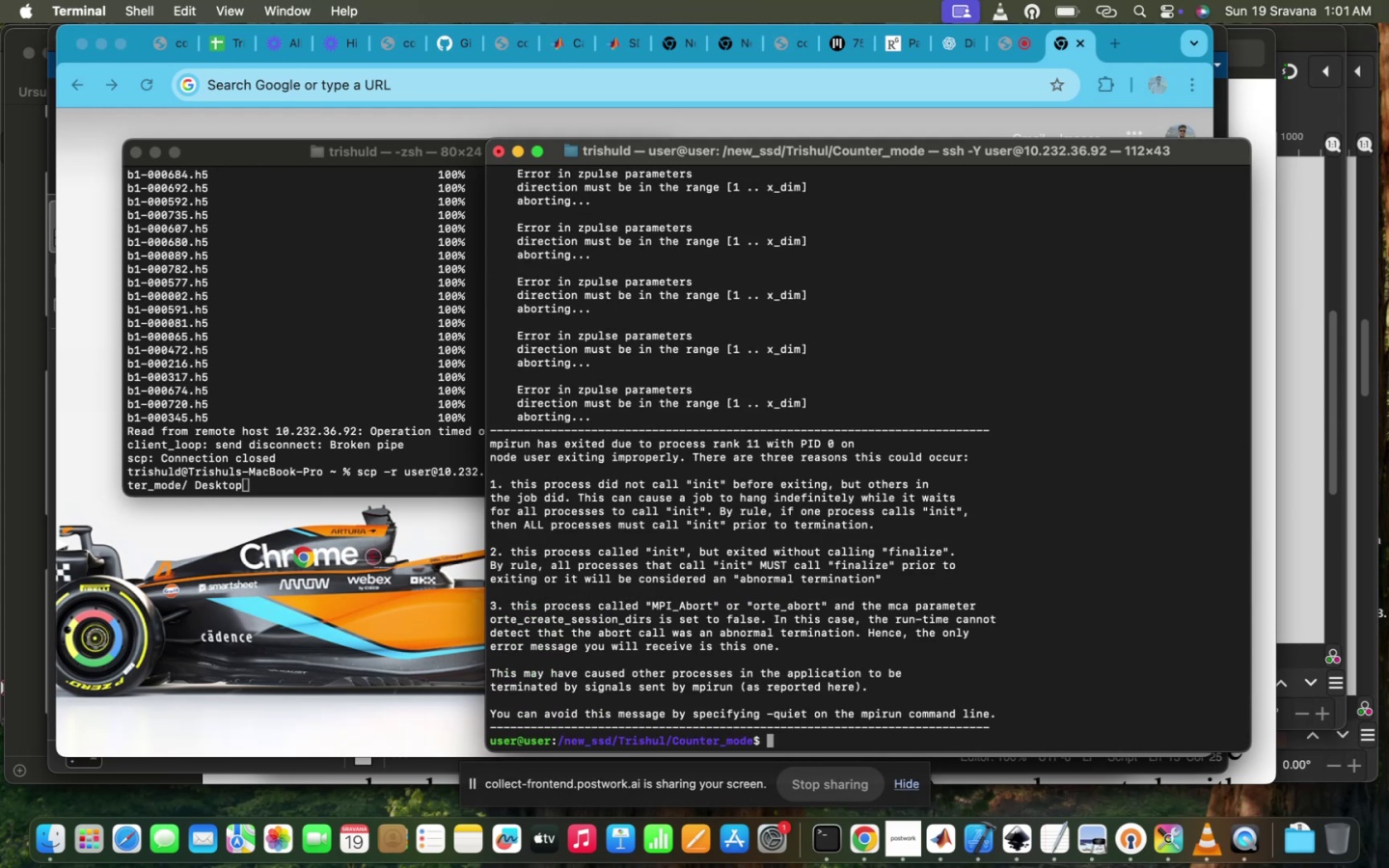 
wait(5.21)
 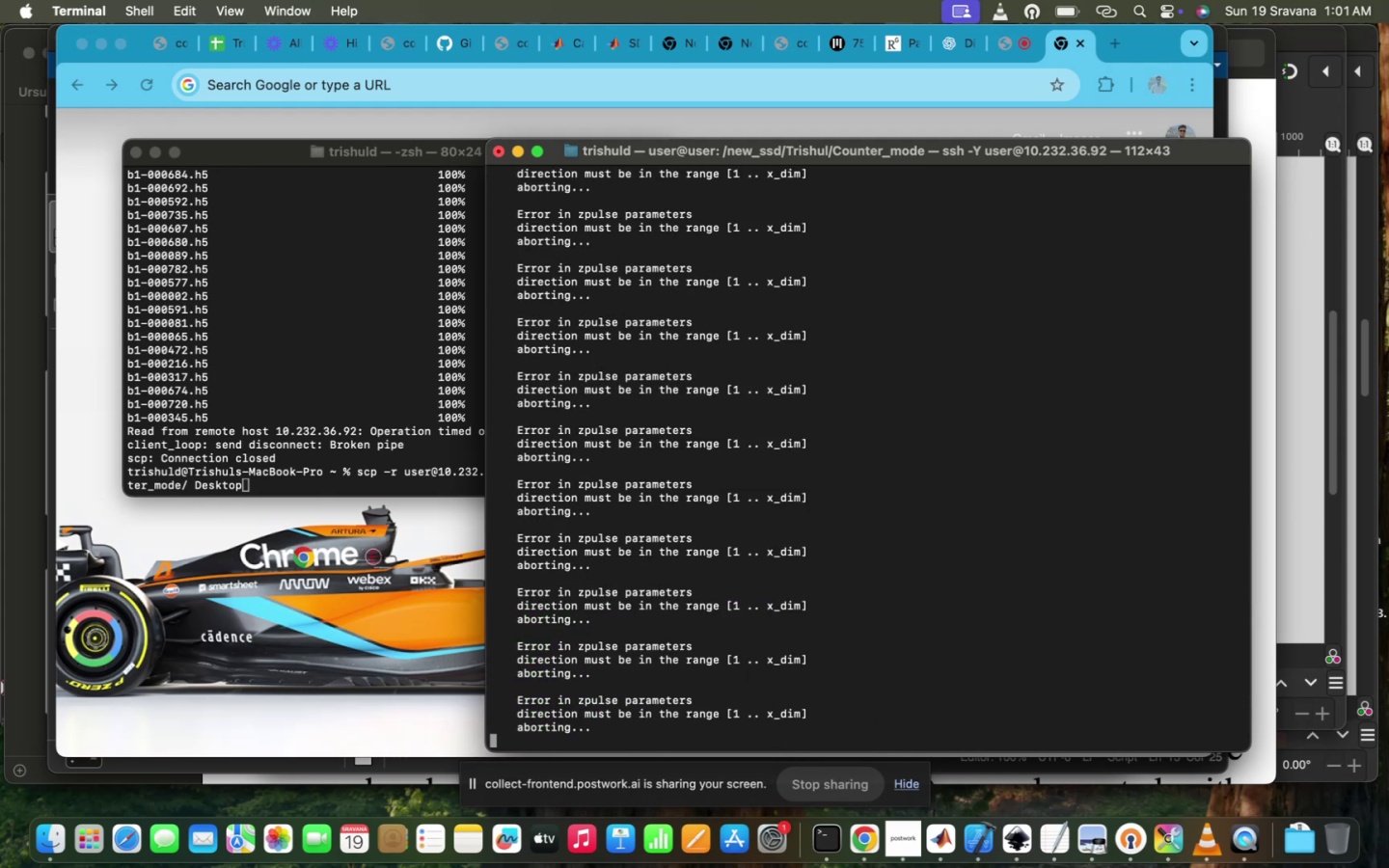 
key(ArrowUp)
 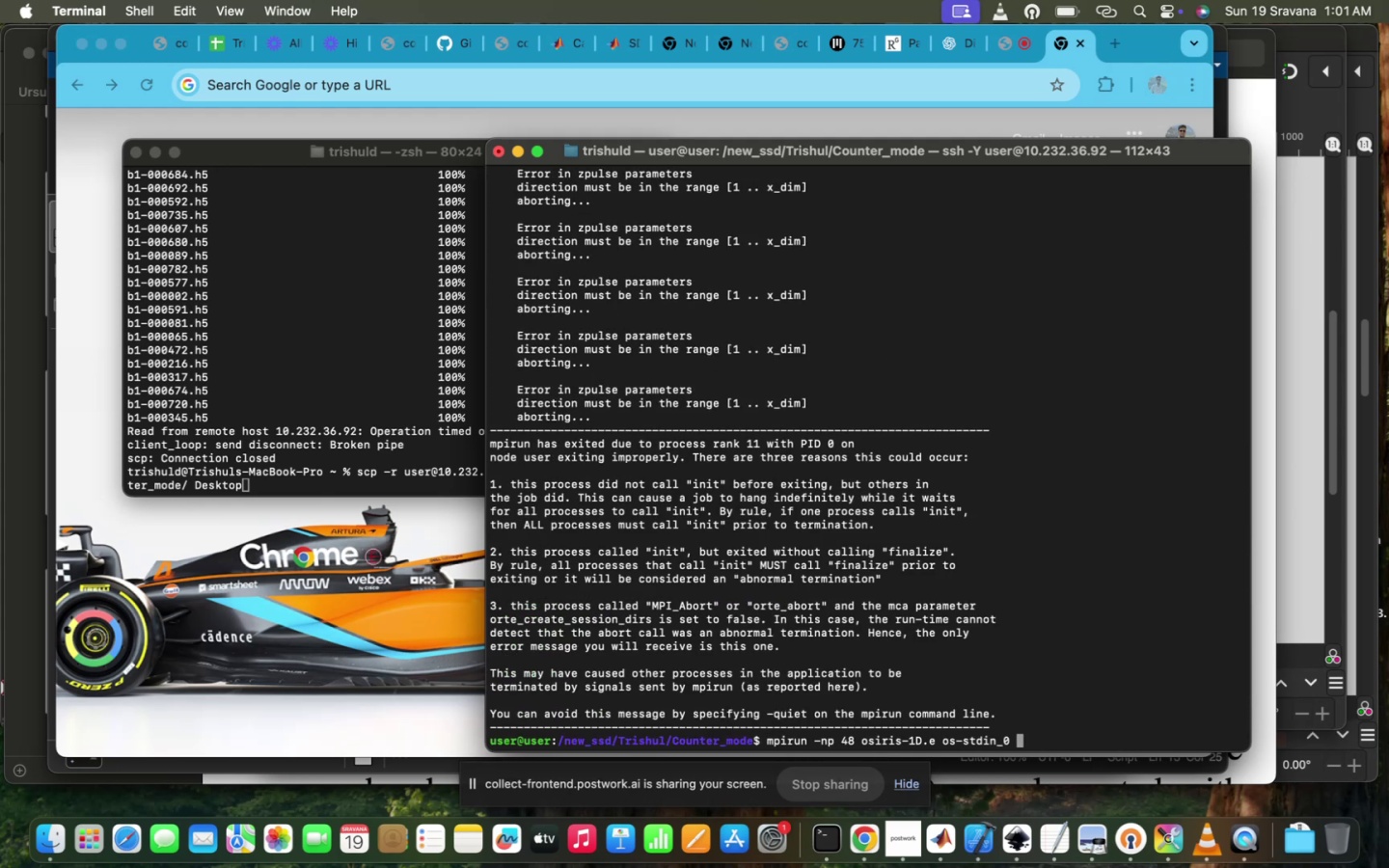 
key(ArrowUp)
 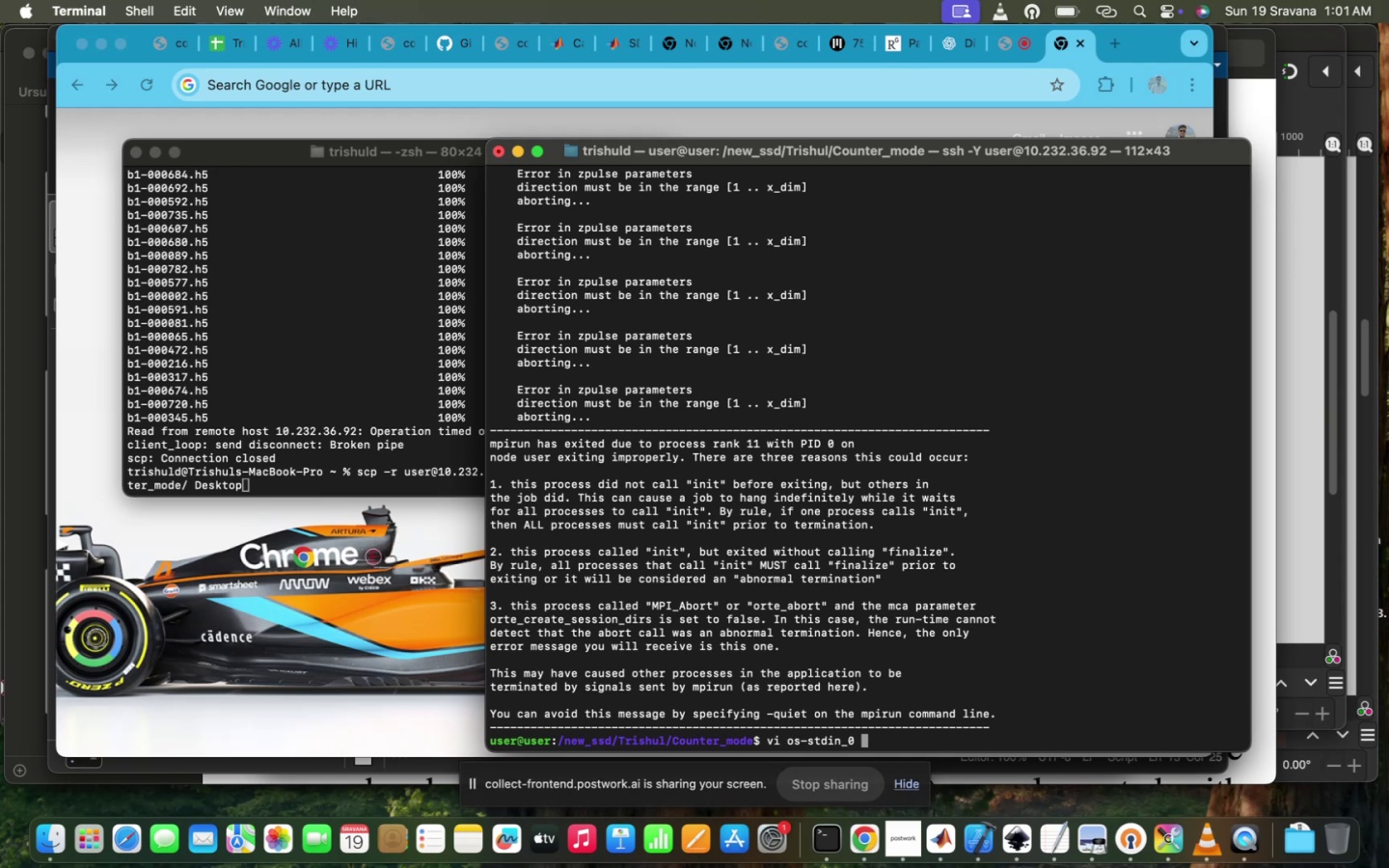 
hold_key(key=Enter, duration=0.63)
 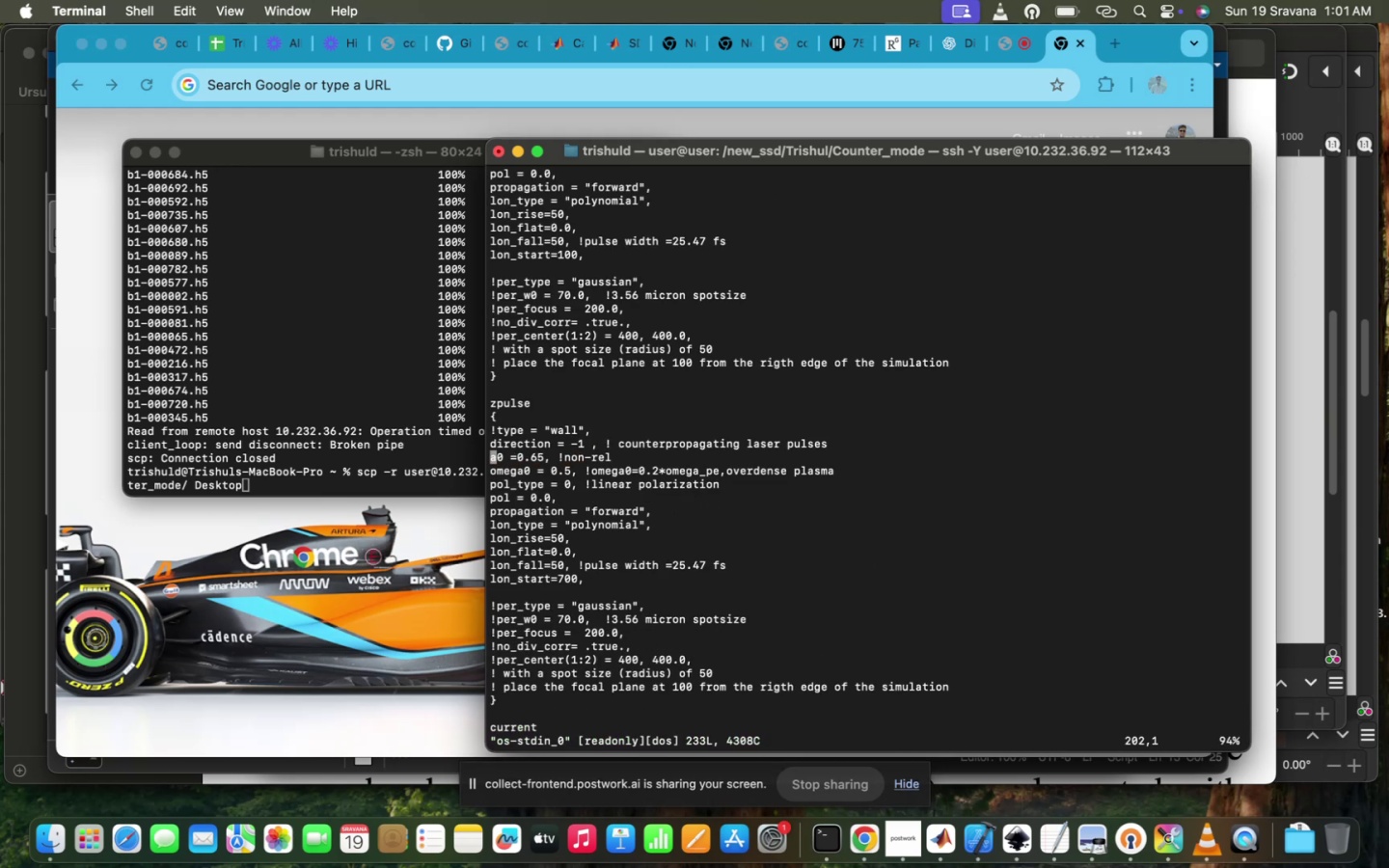 
key(ArrowUp)
 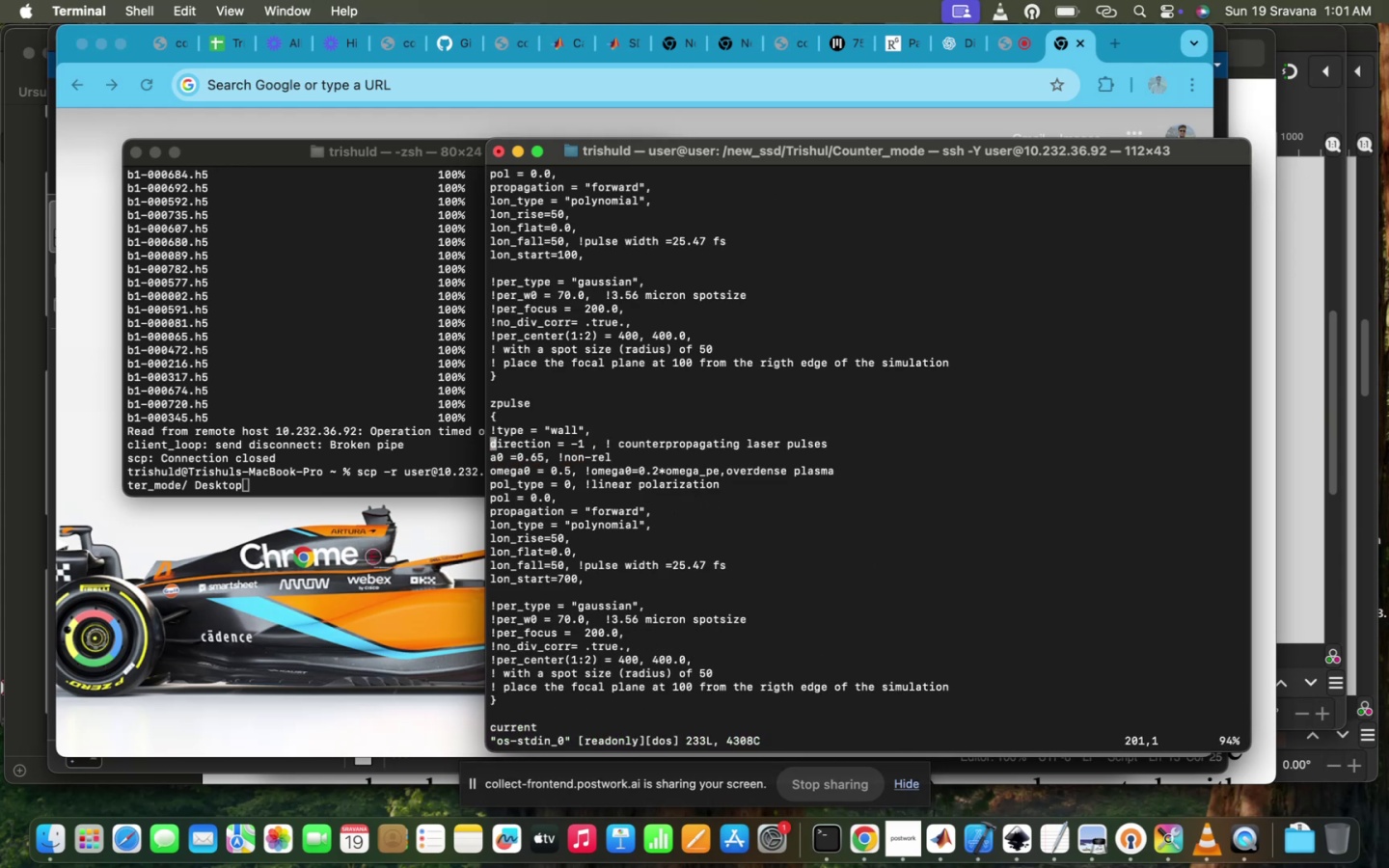 
key(ArrowUp)
 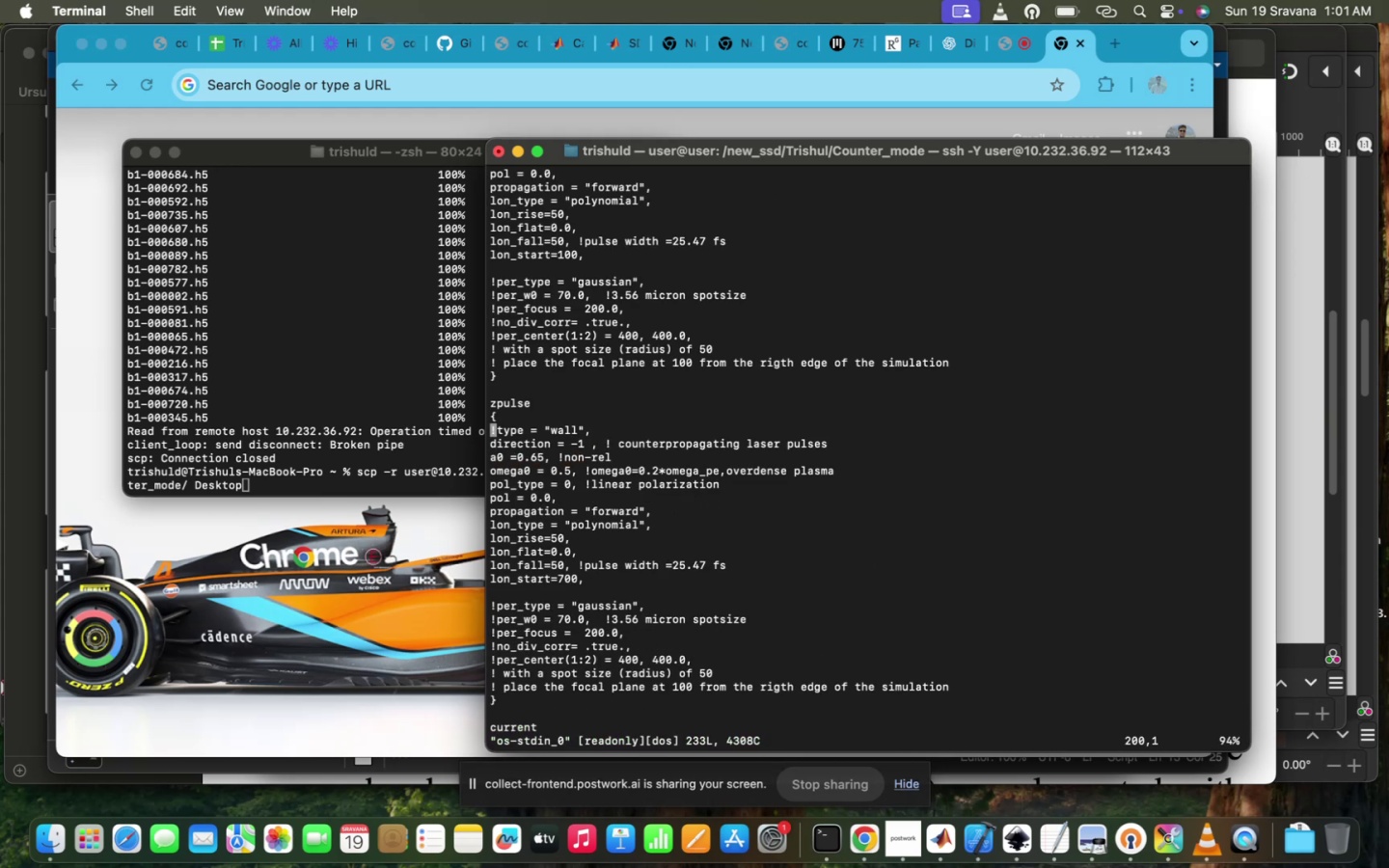 
key(ArrowDown)
 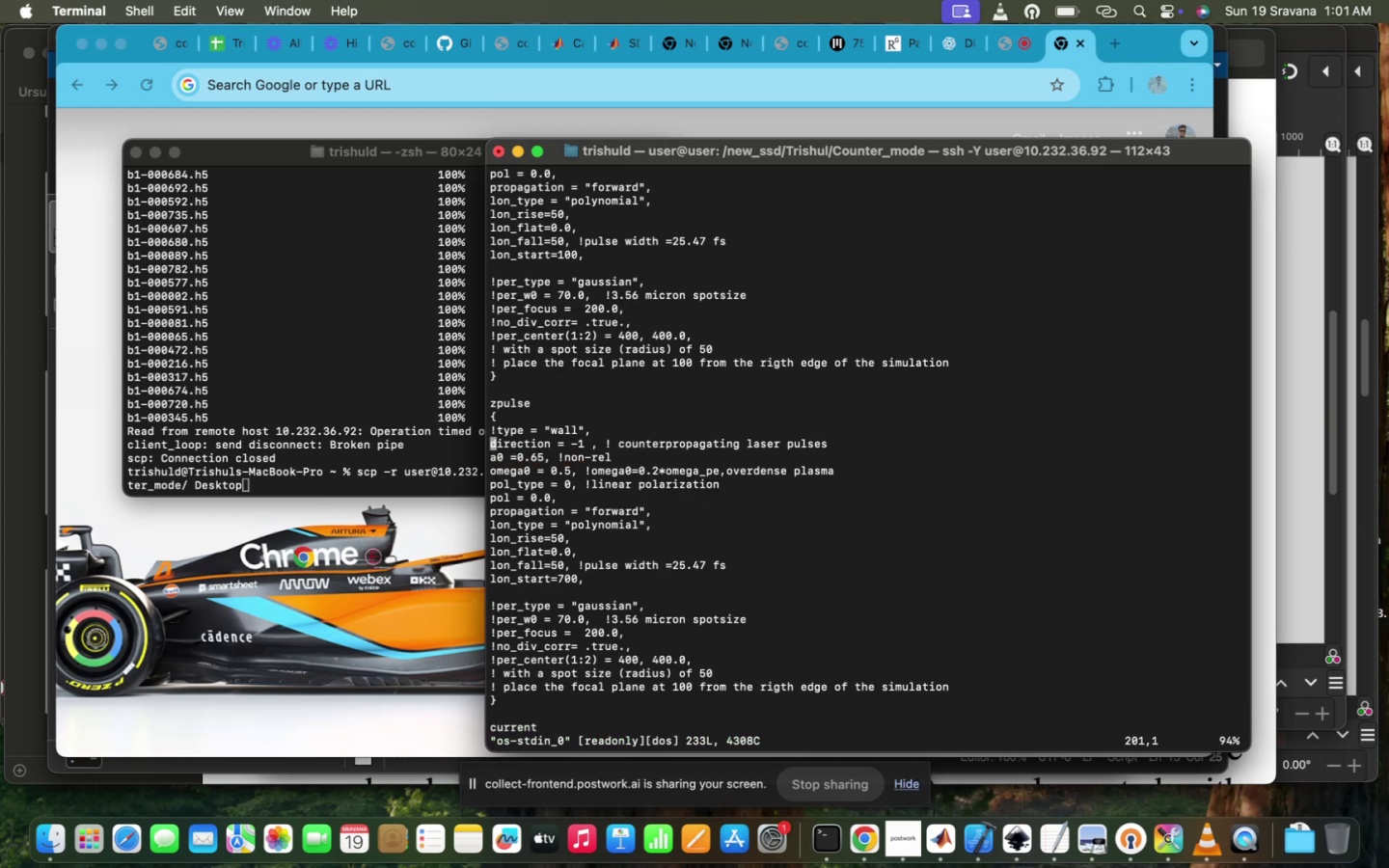 
hold_key(key=ArrowRight, duration=1.48)
 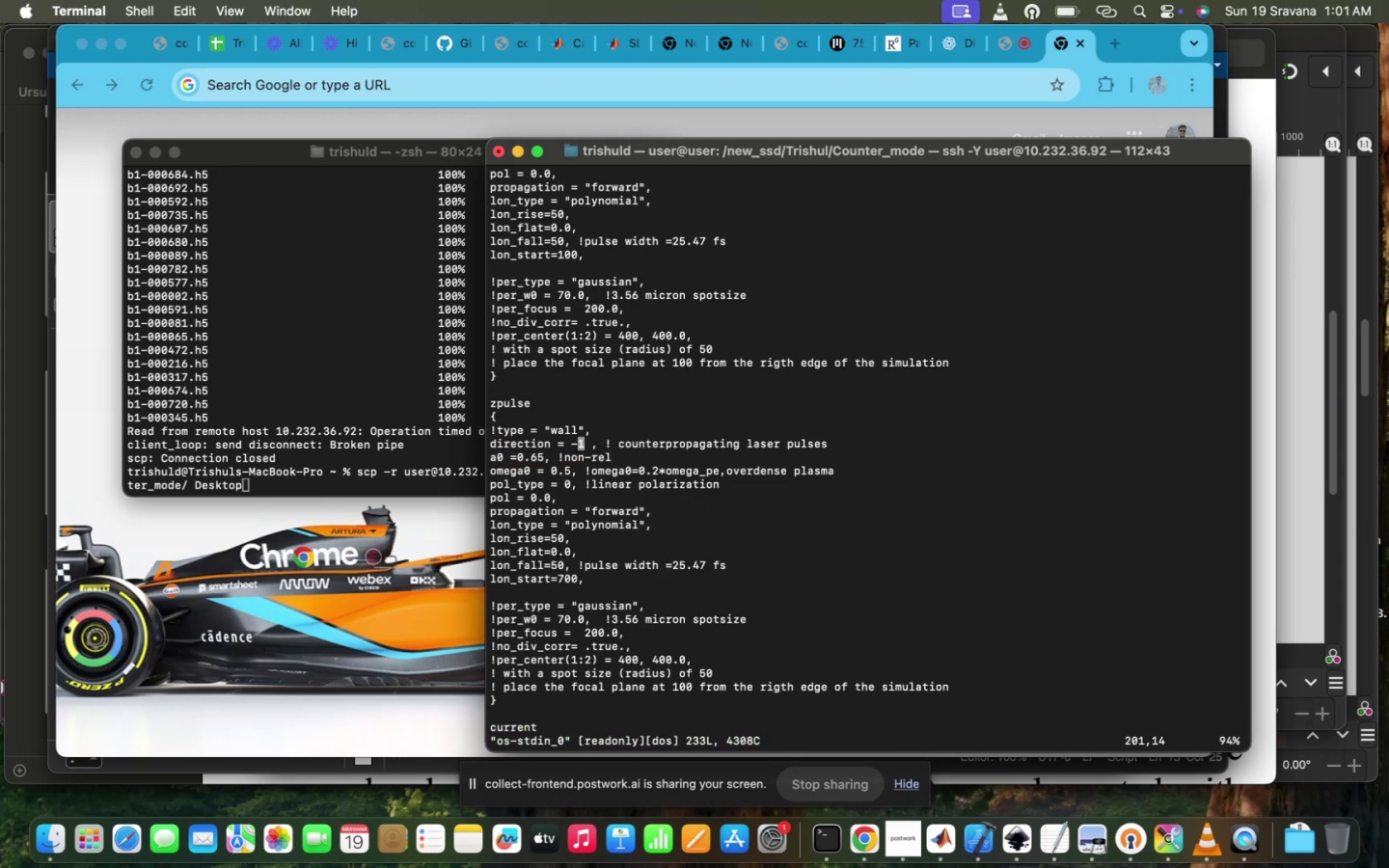 
key(Space)
 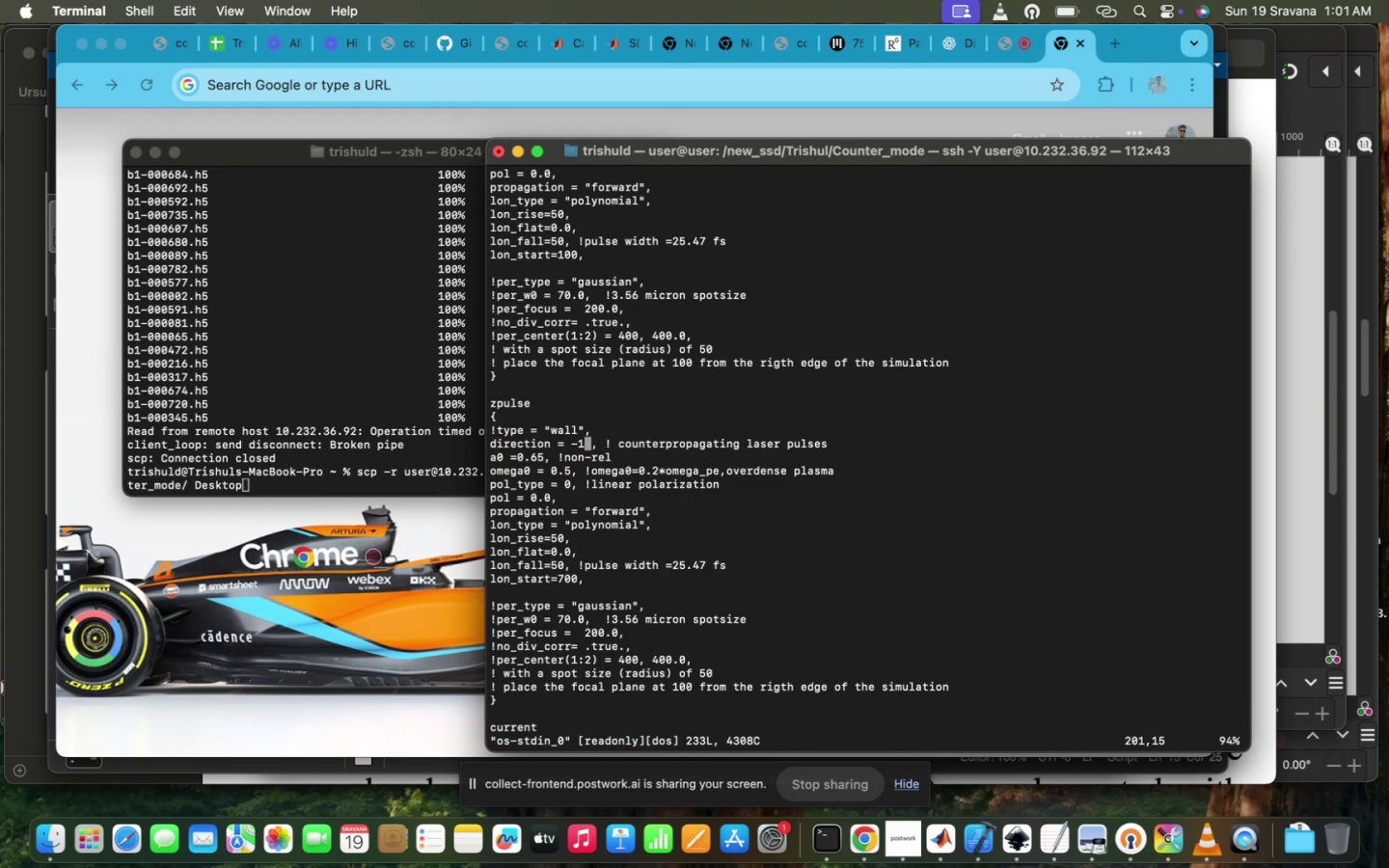 
key(ArrowLeft)
 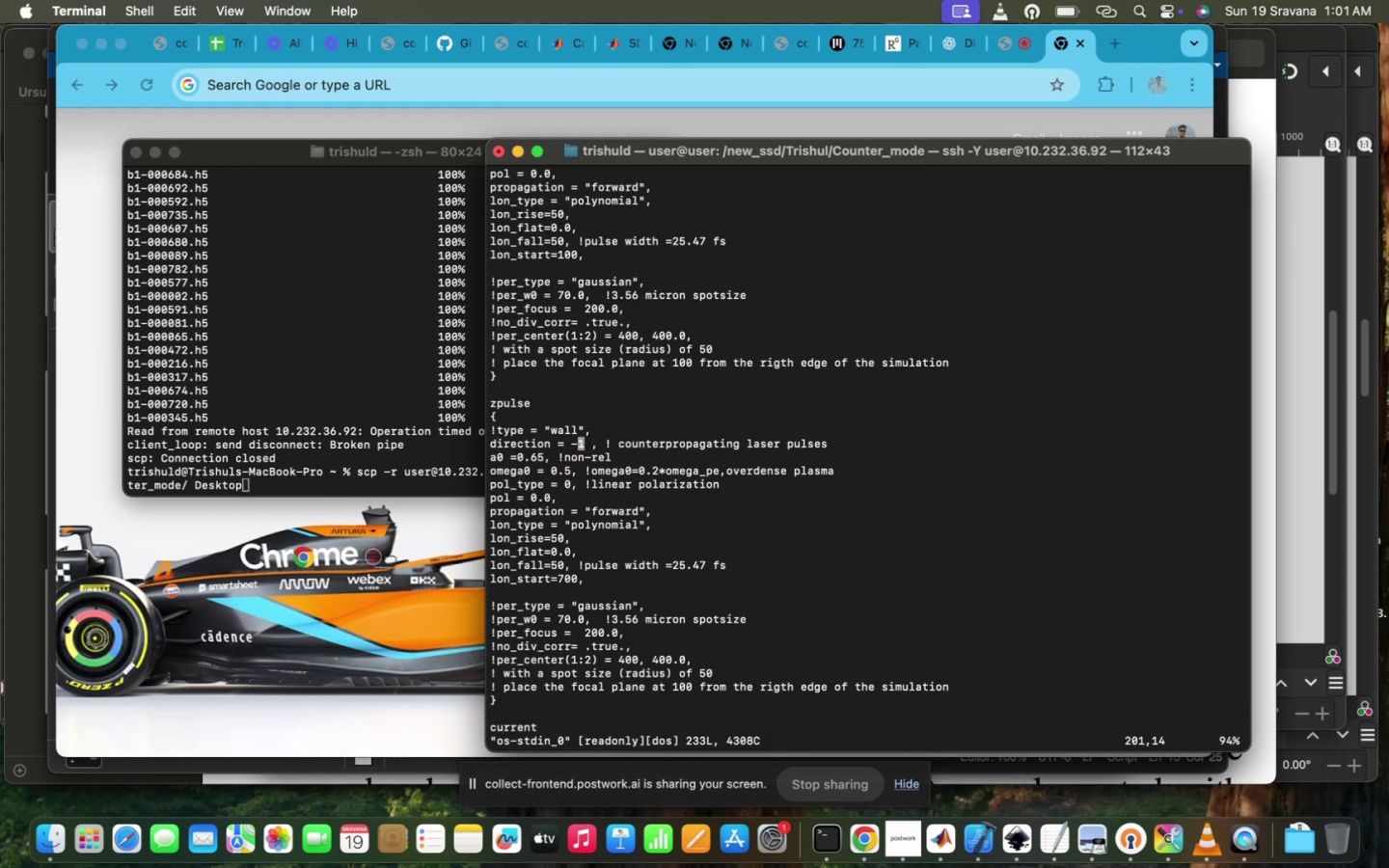 
key(I)
 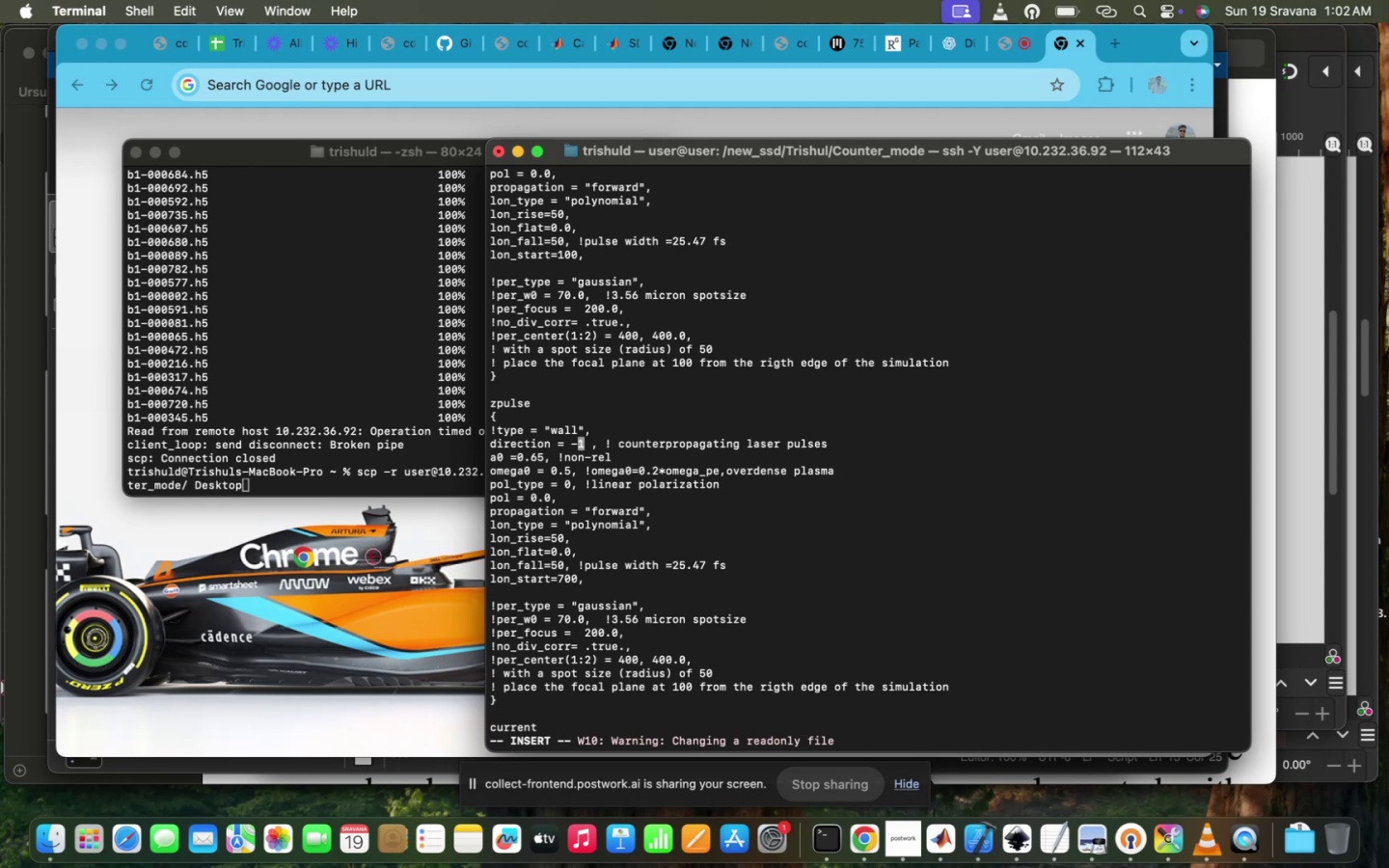 
key(Space)
 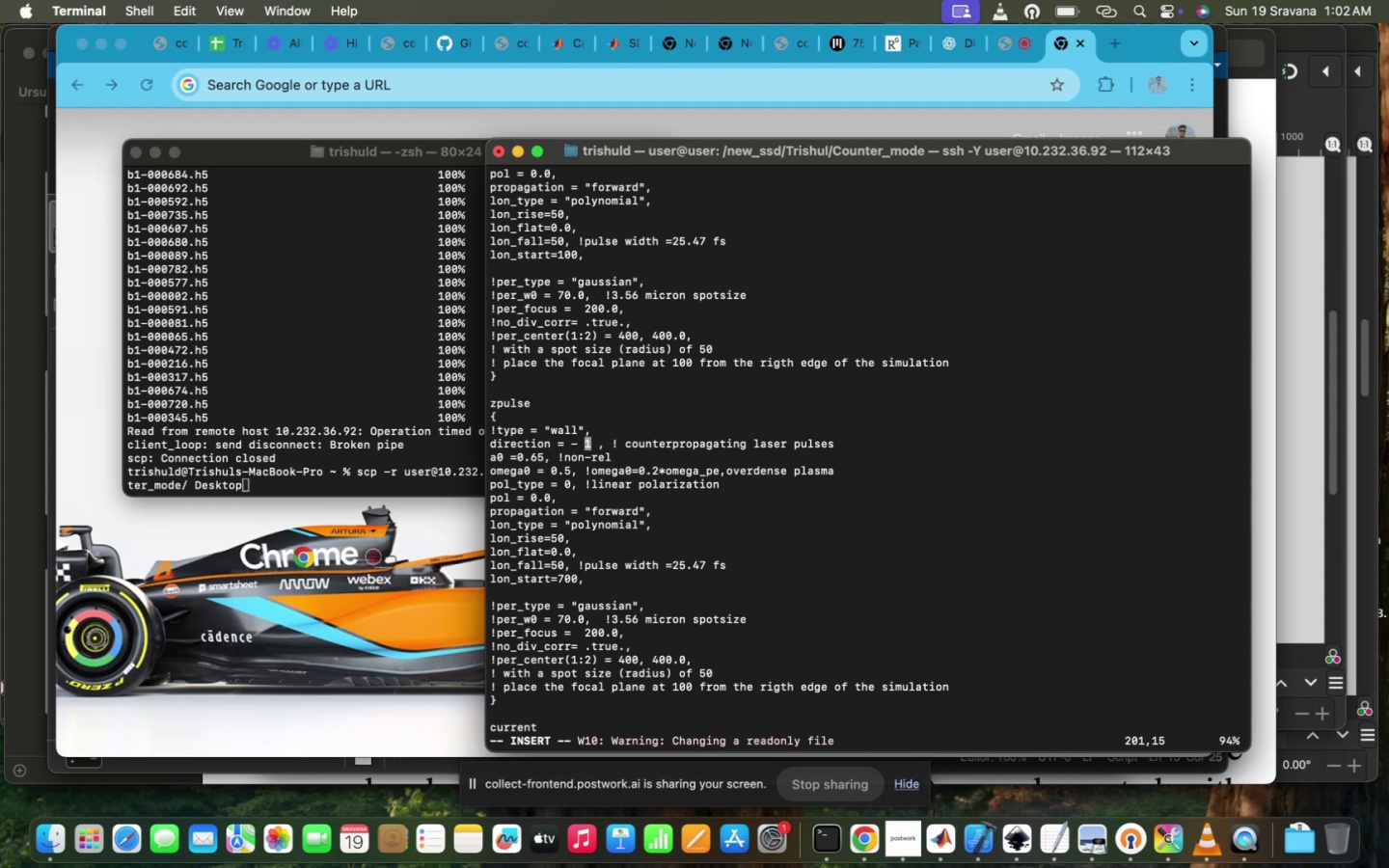 
key(Backspace)
 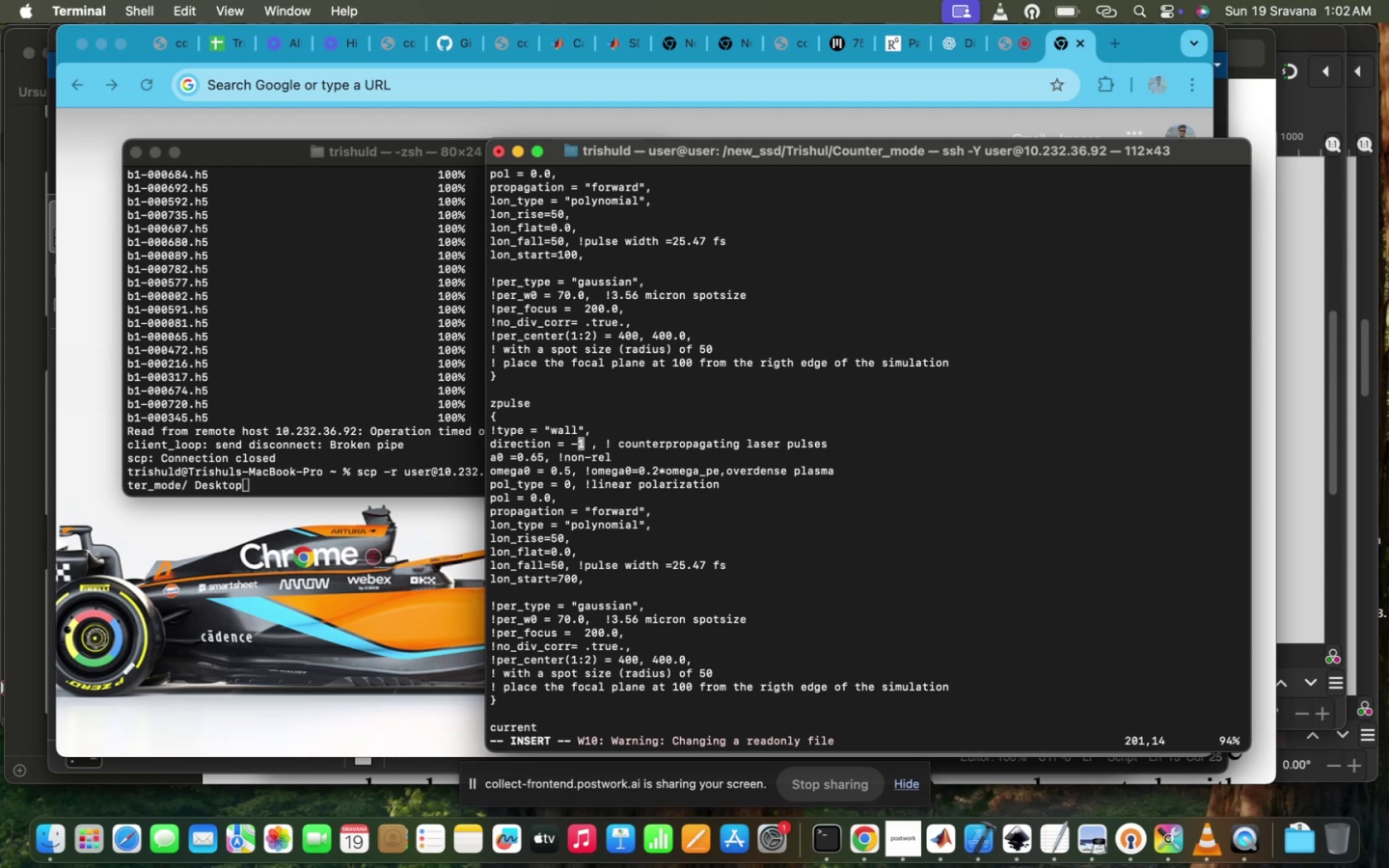 
key(ArrowRight)
 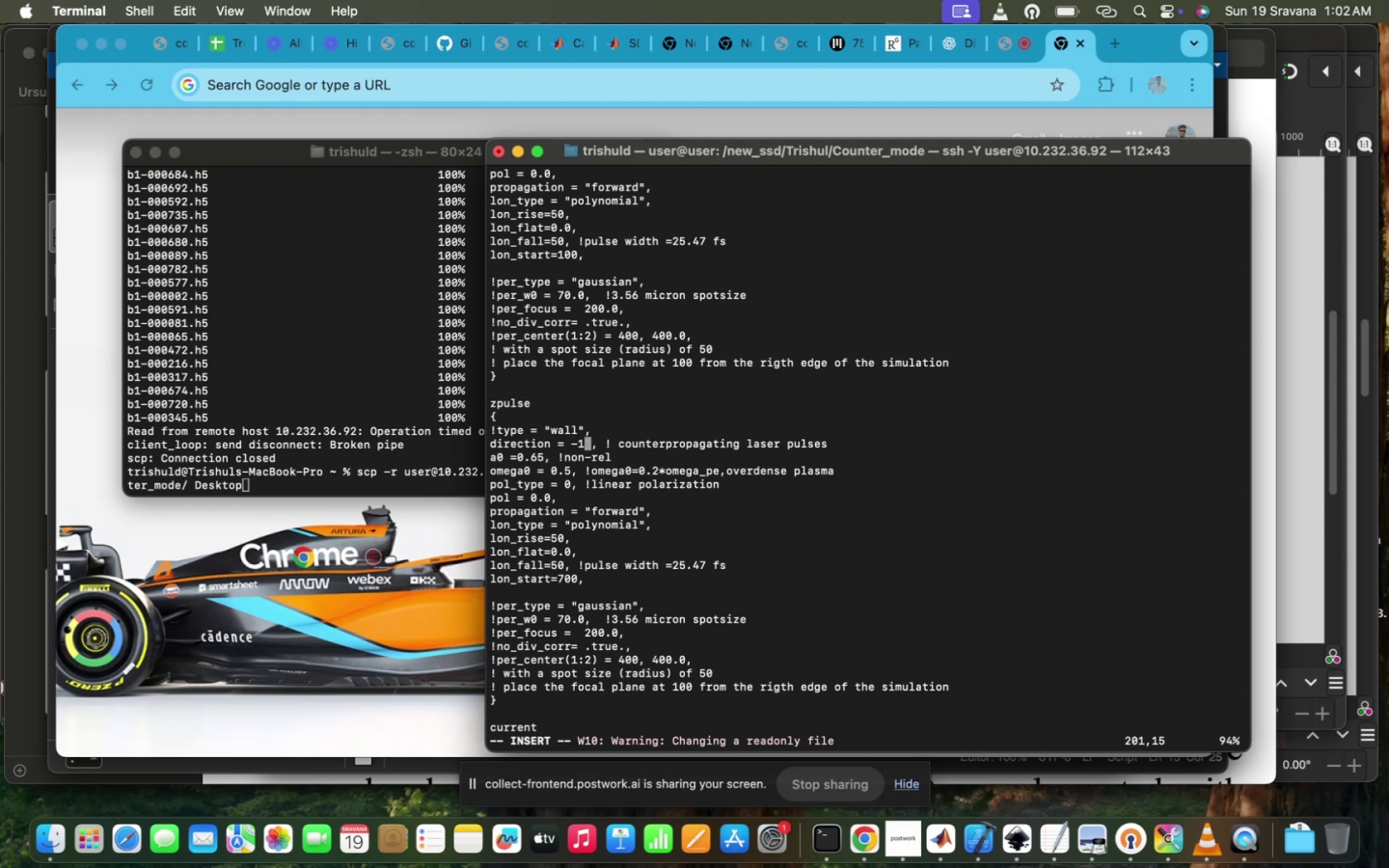 
key(ArrowRight)
 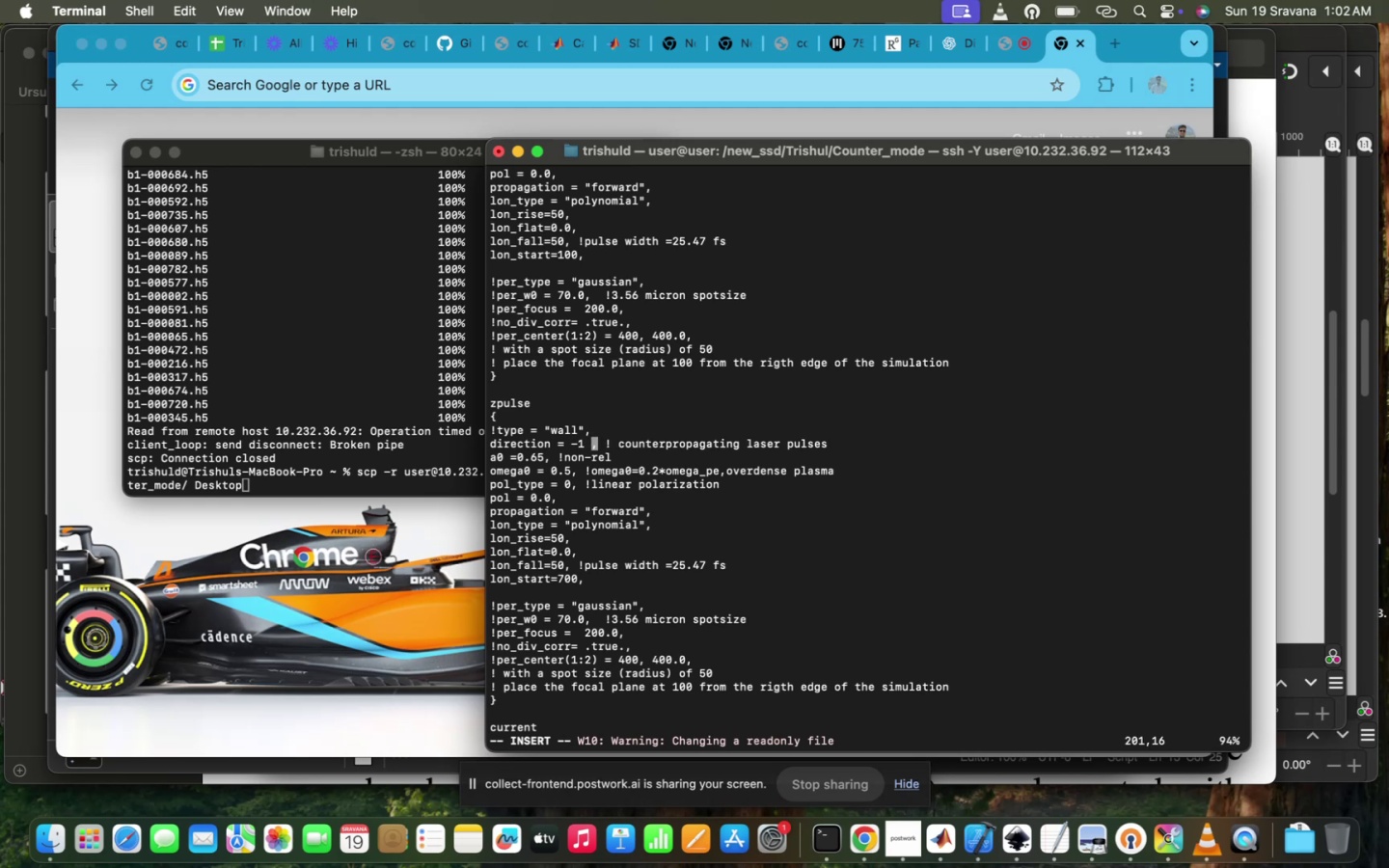 
key(Backspace)
key(Escape)
type(:W)
key(Backspace)
type(wq!)
 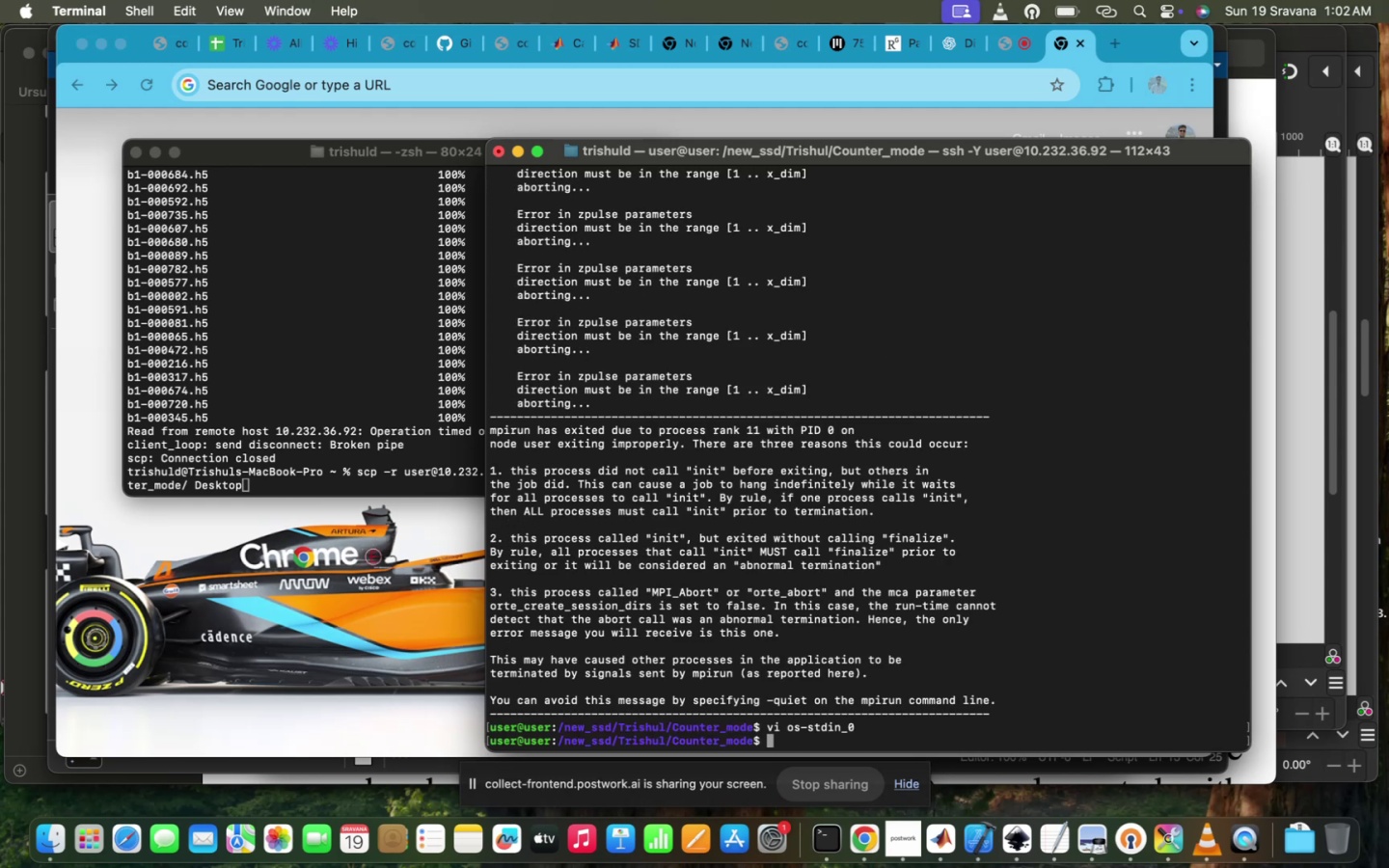 
 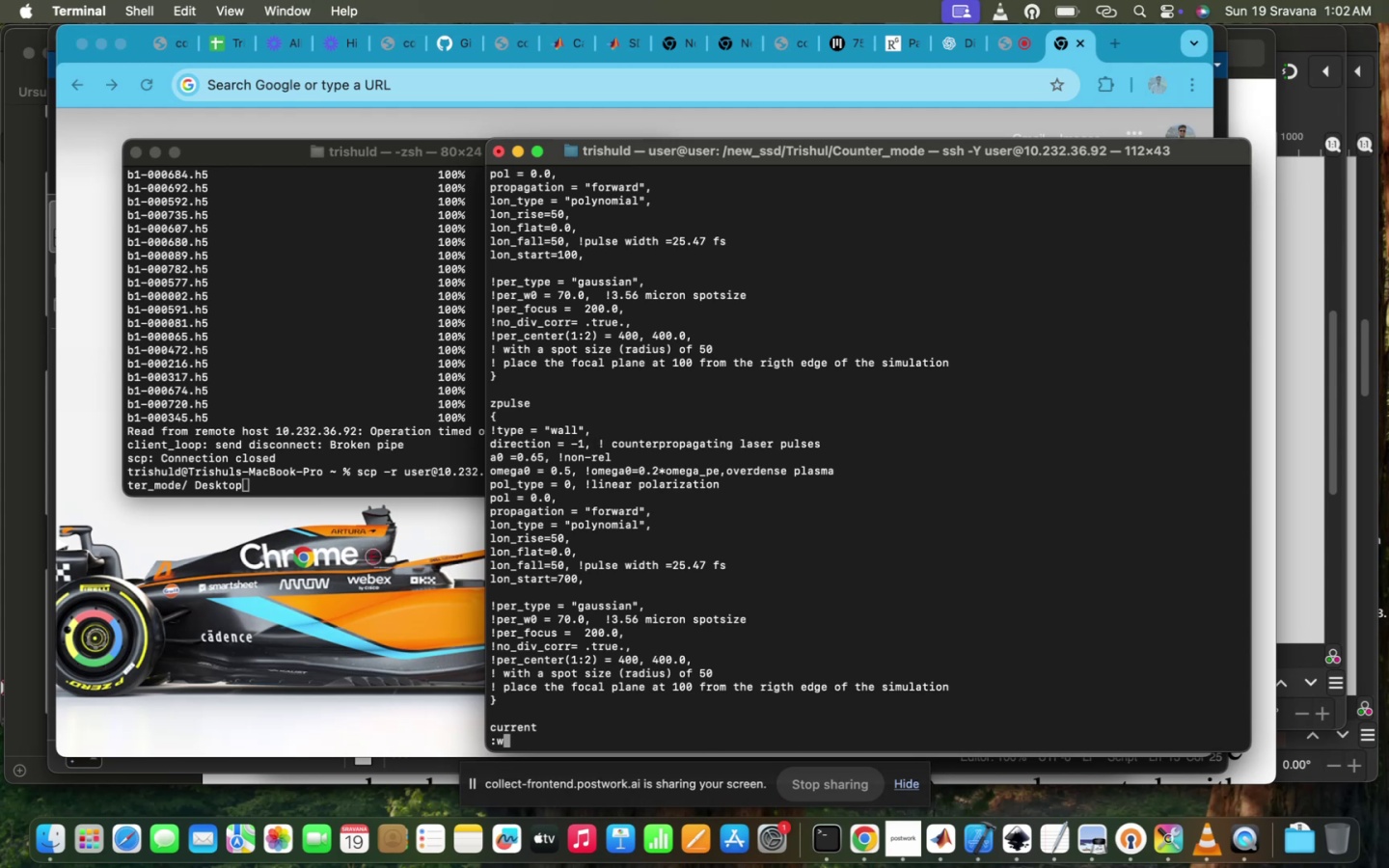 
key(Enter)
 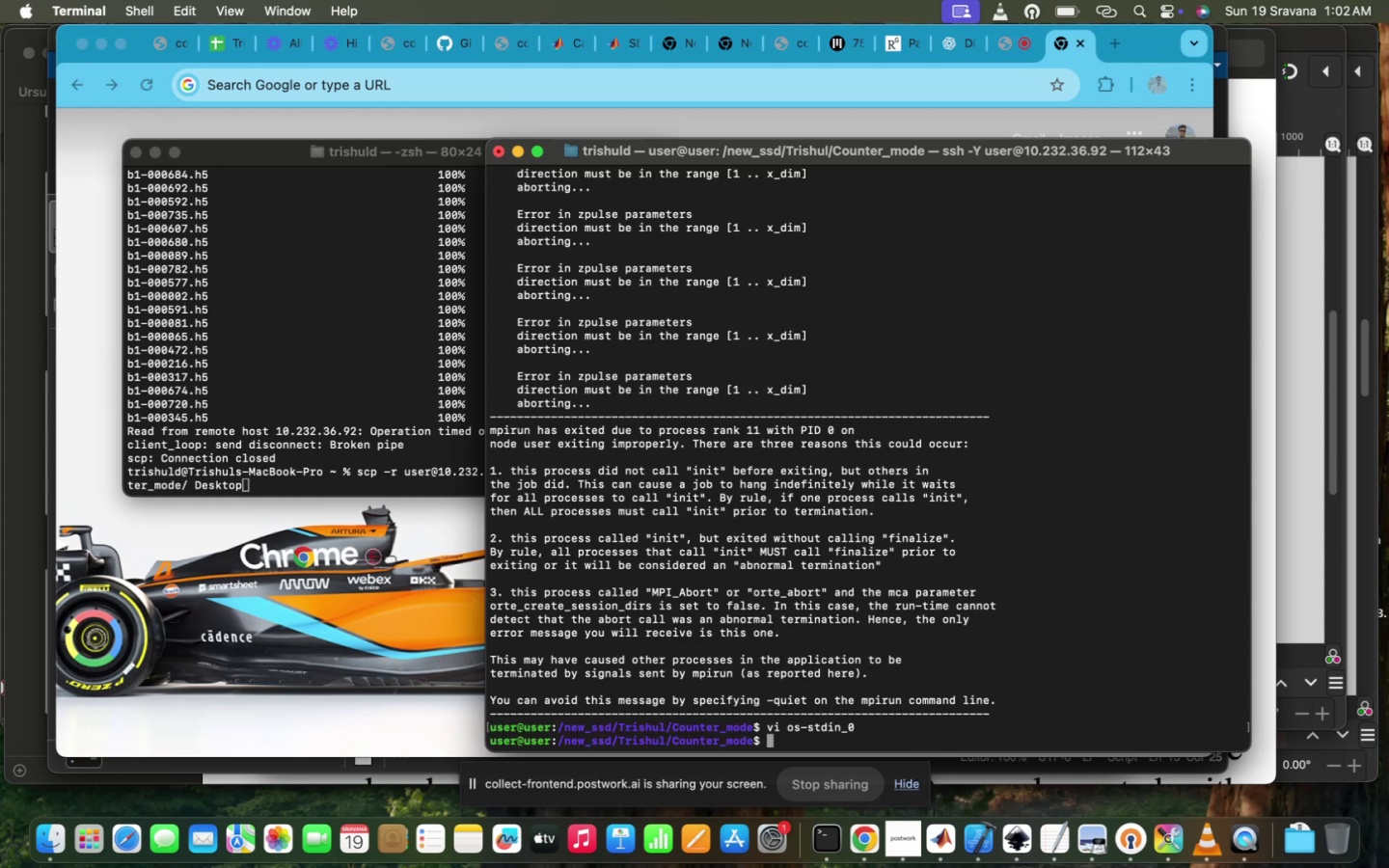 
key(Enter)
 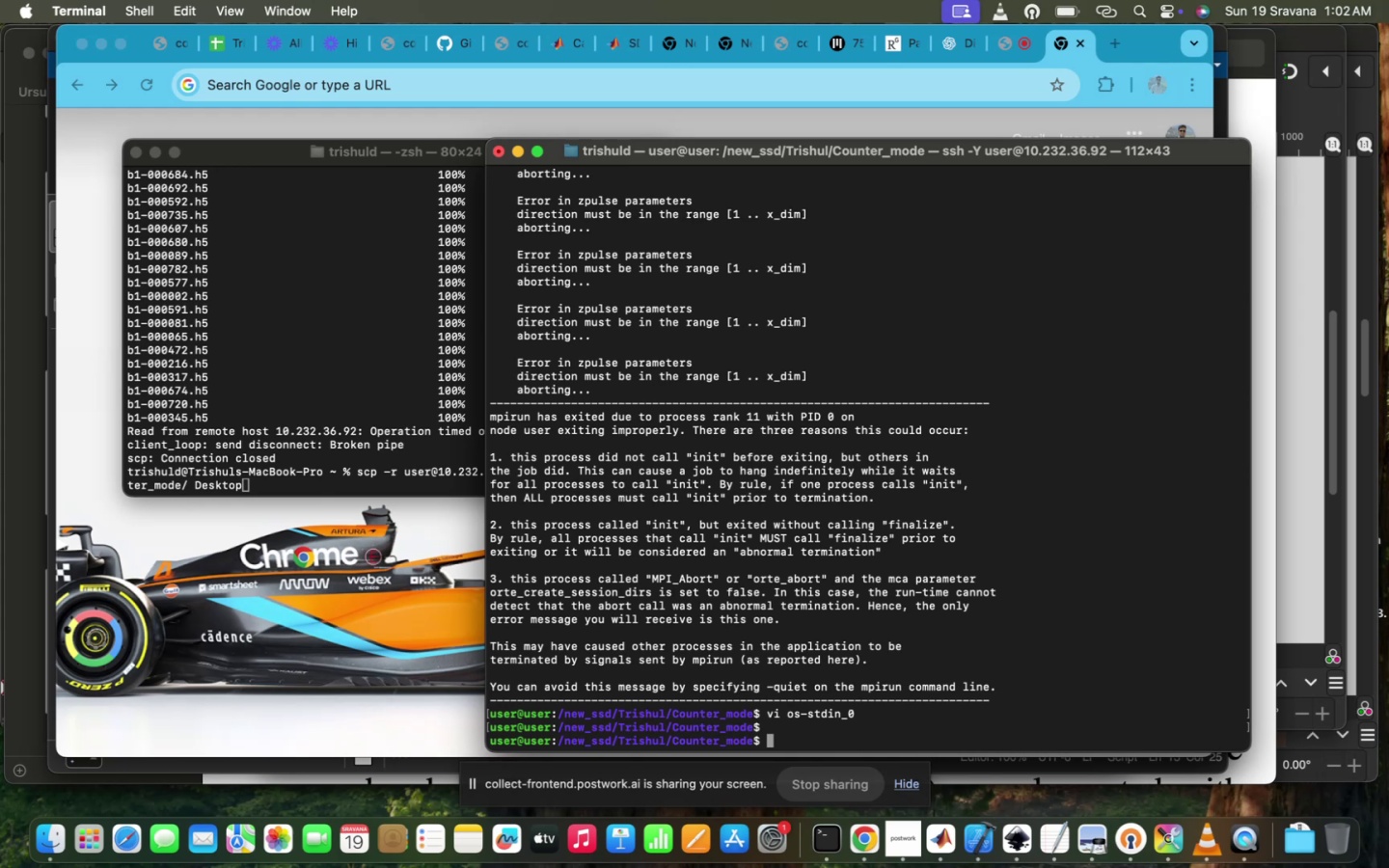 
key(ArrowUp)
 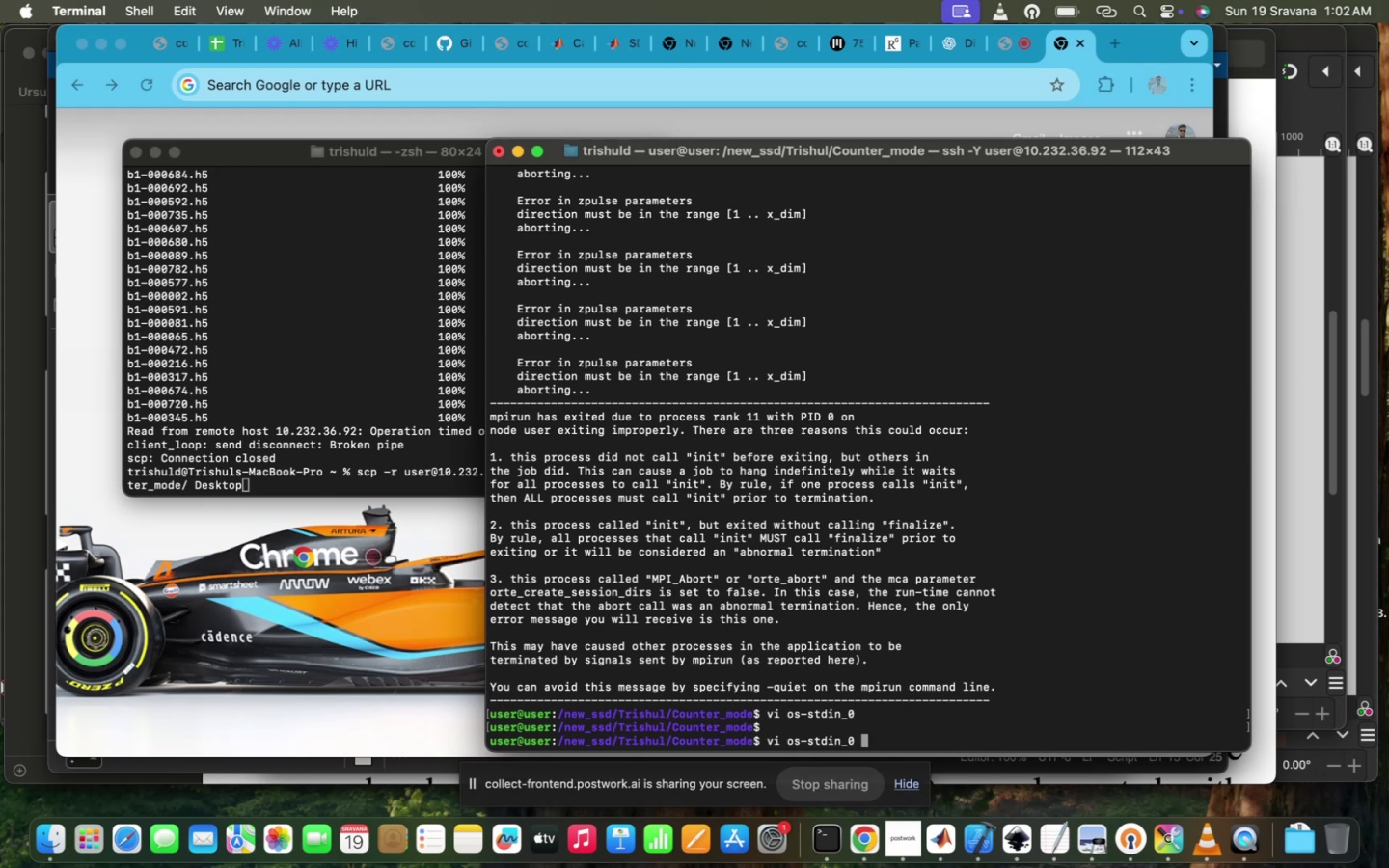 
key(ArrowUp)
 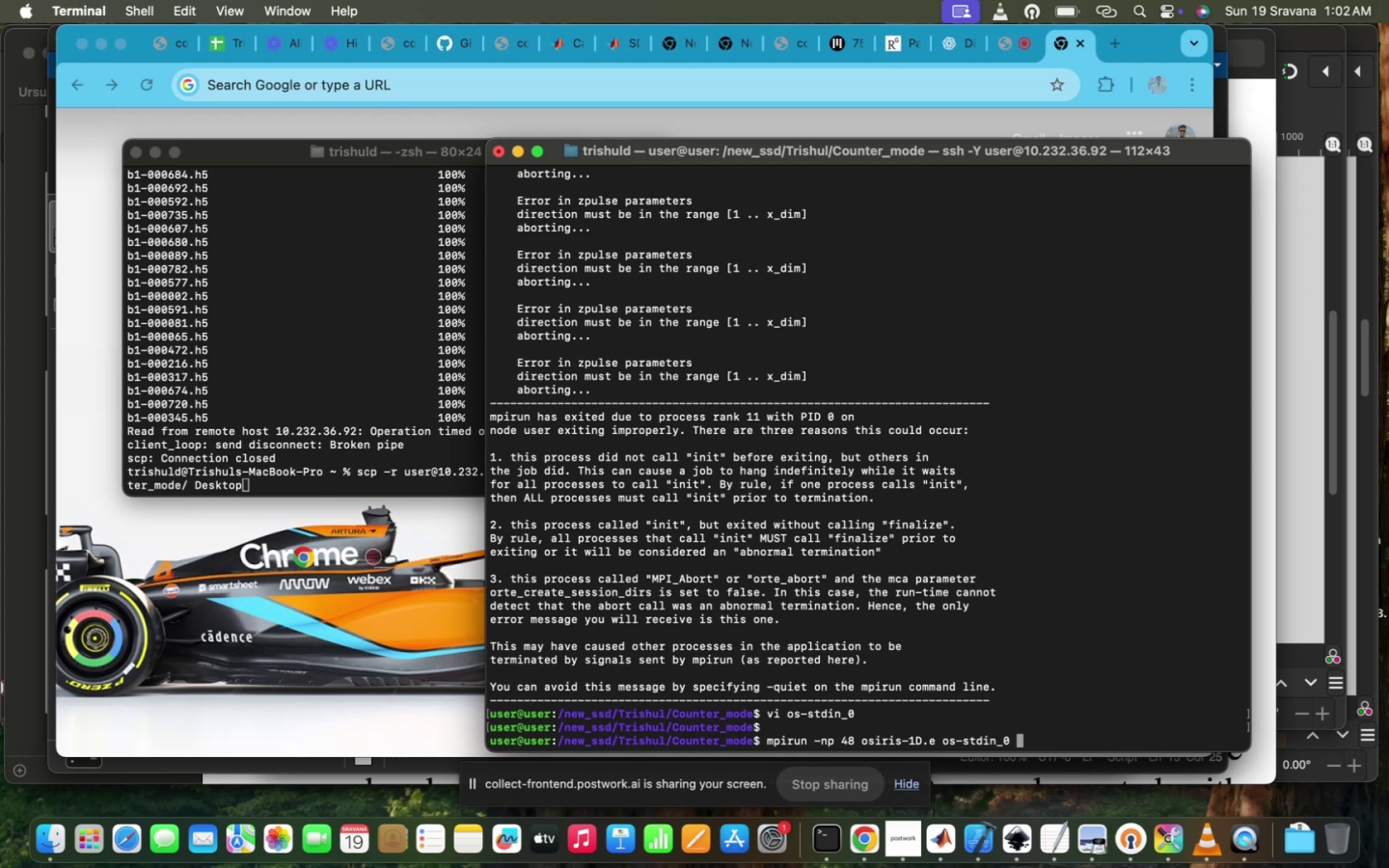 
key(Enter)
 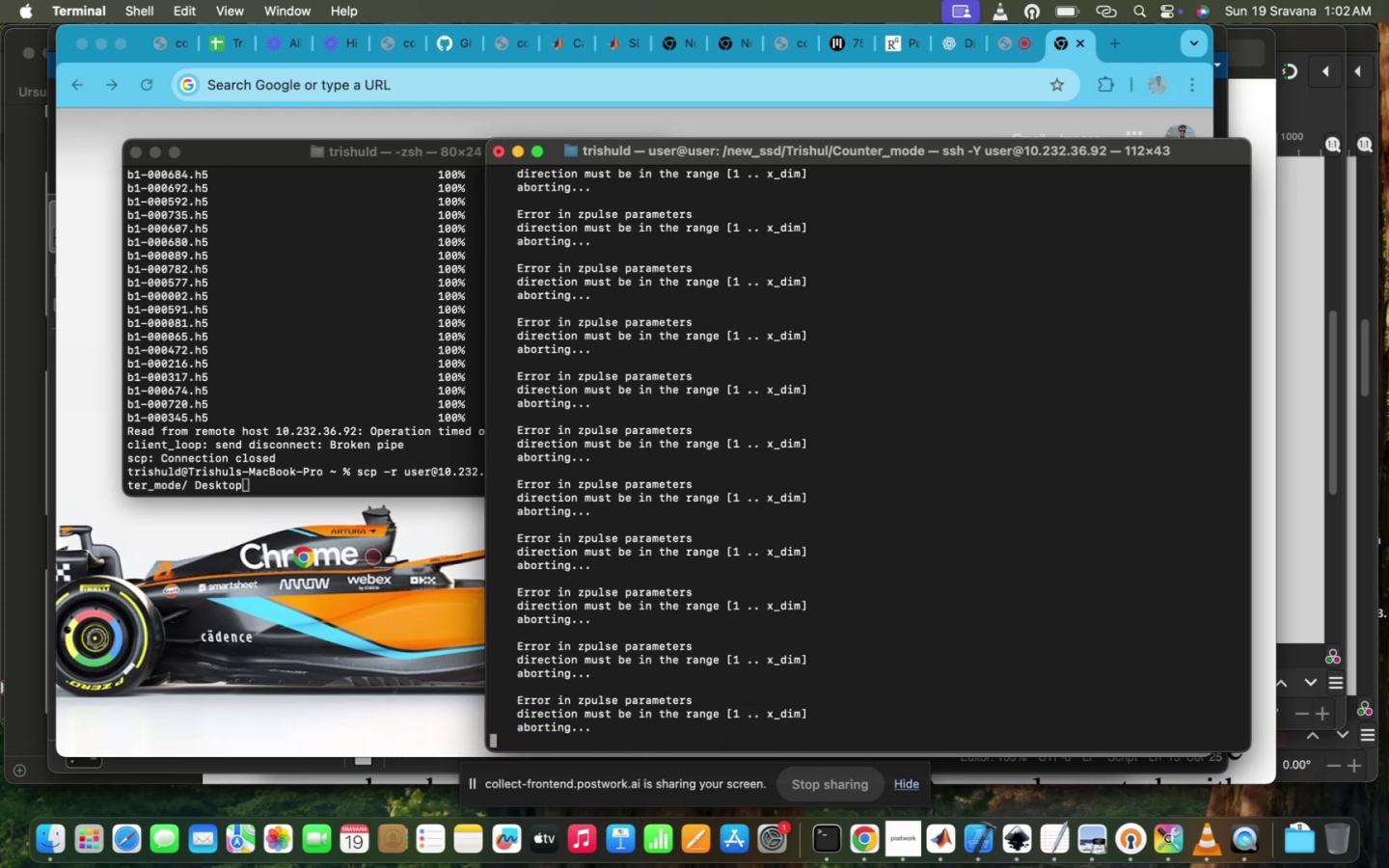 
key(Control+Z)
 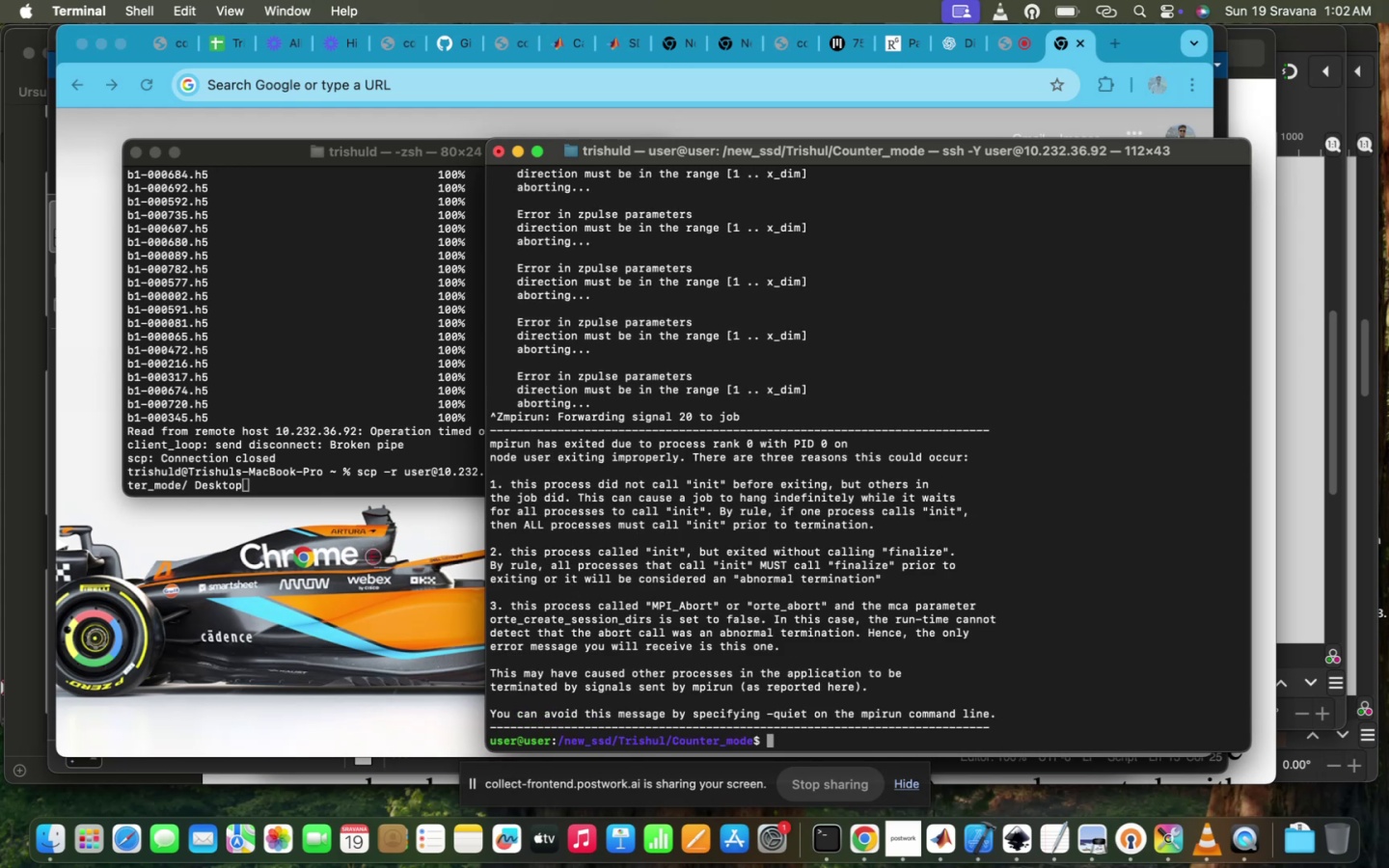 
type(mod)
key(Tab)
type(u)
key(Tab)
type( lis)
key(Tab)
 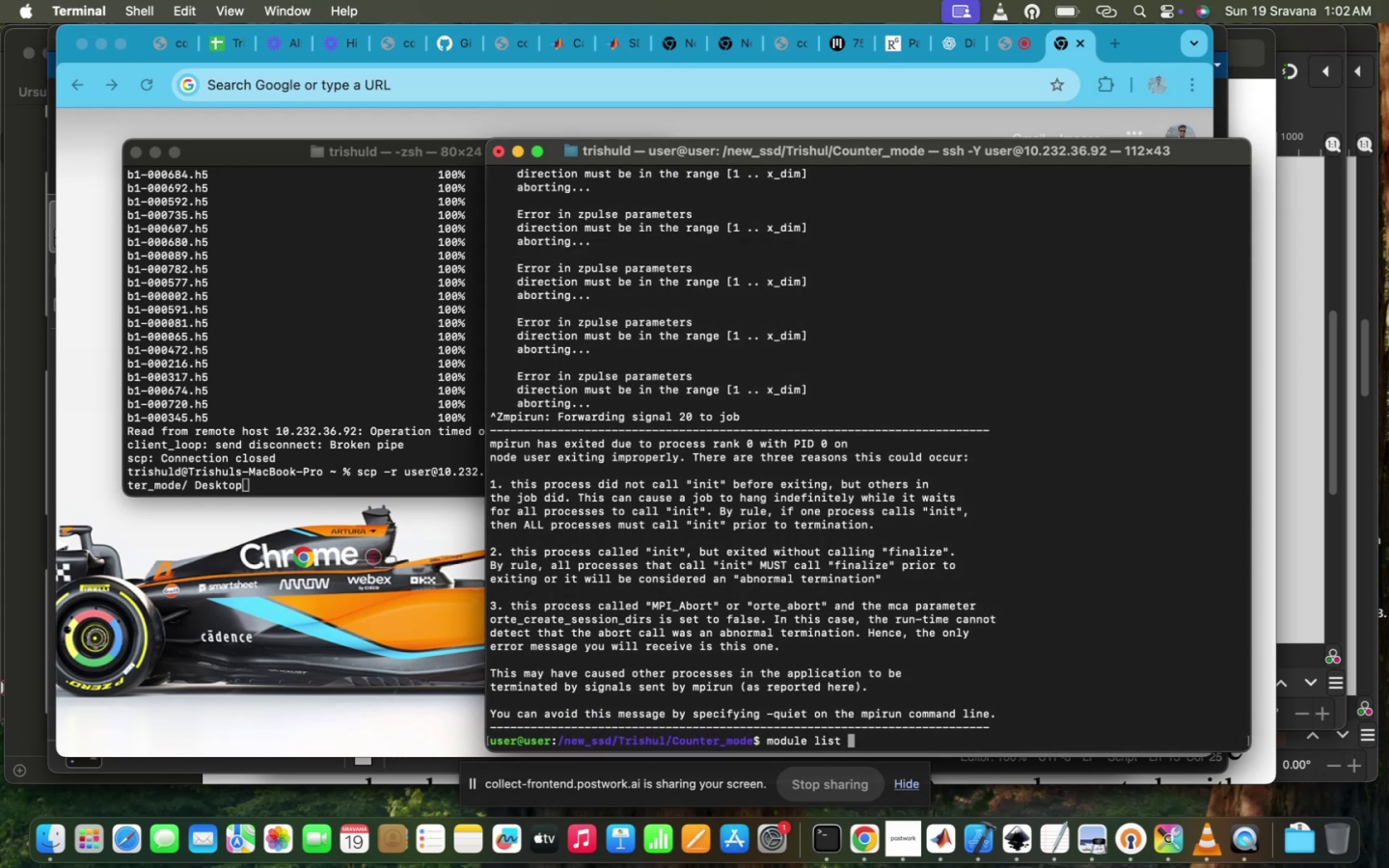 
key(Enter)
 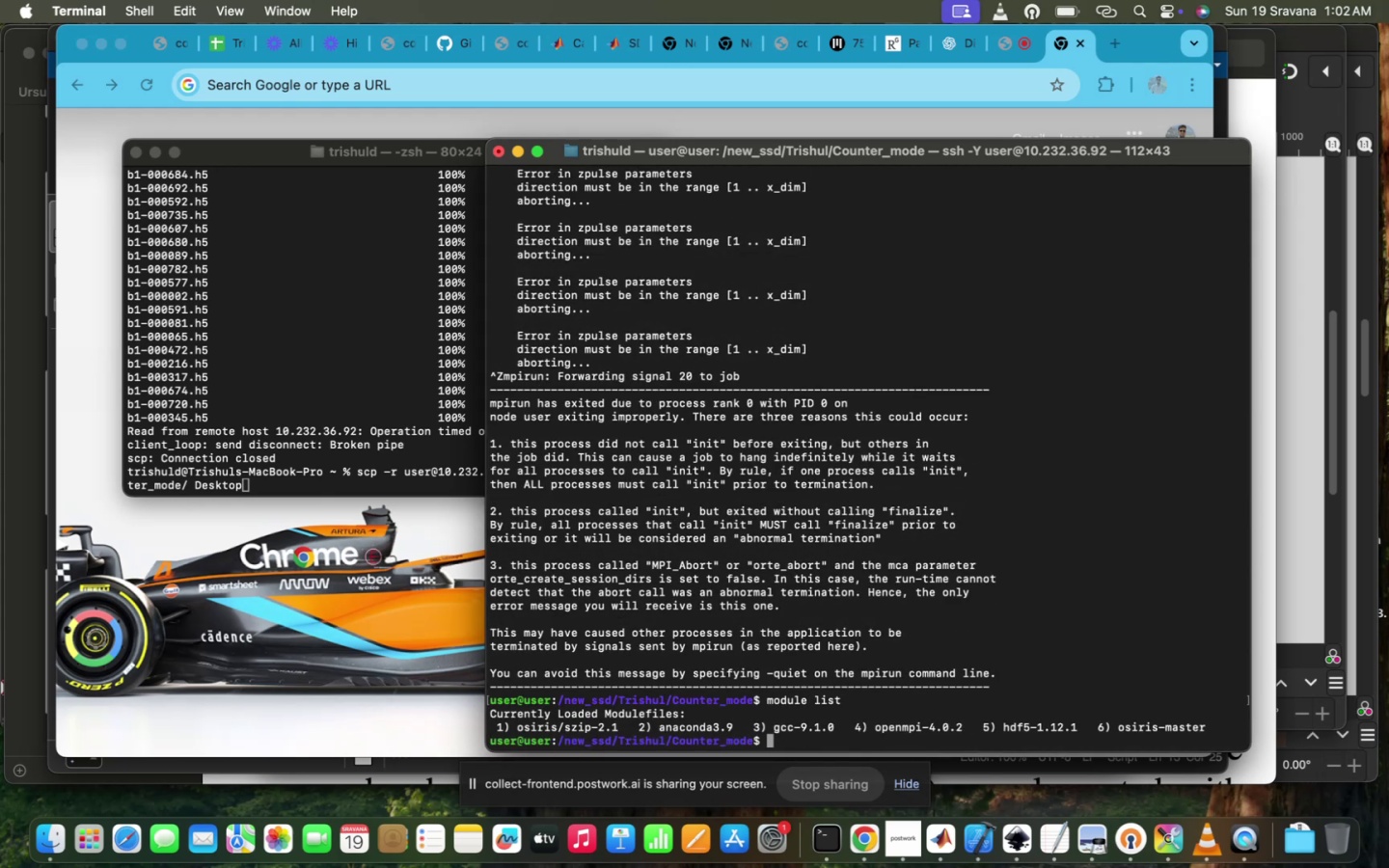 
wait(8.11)
 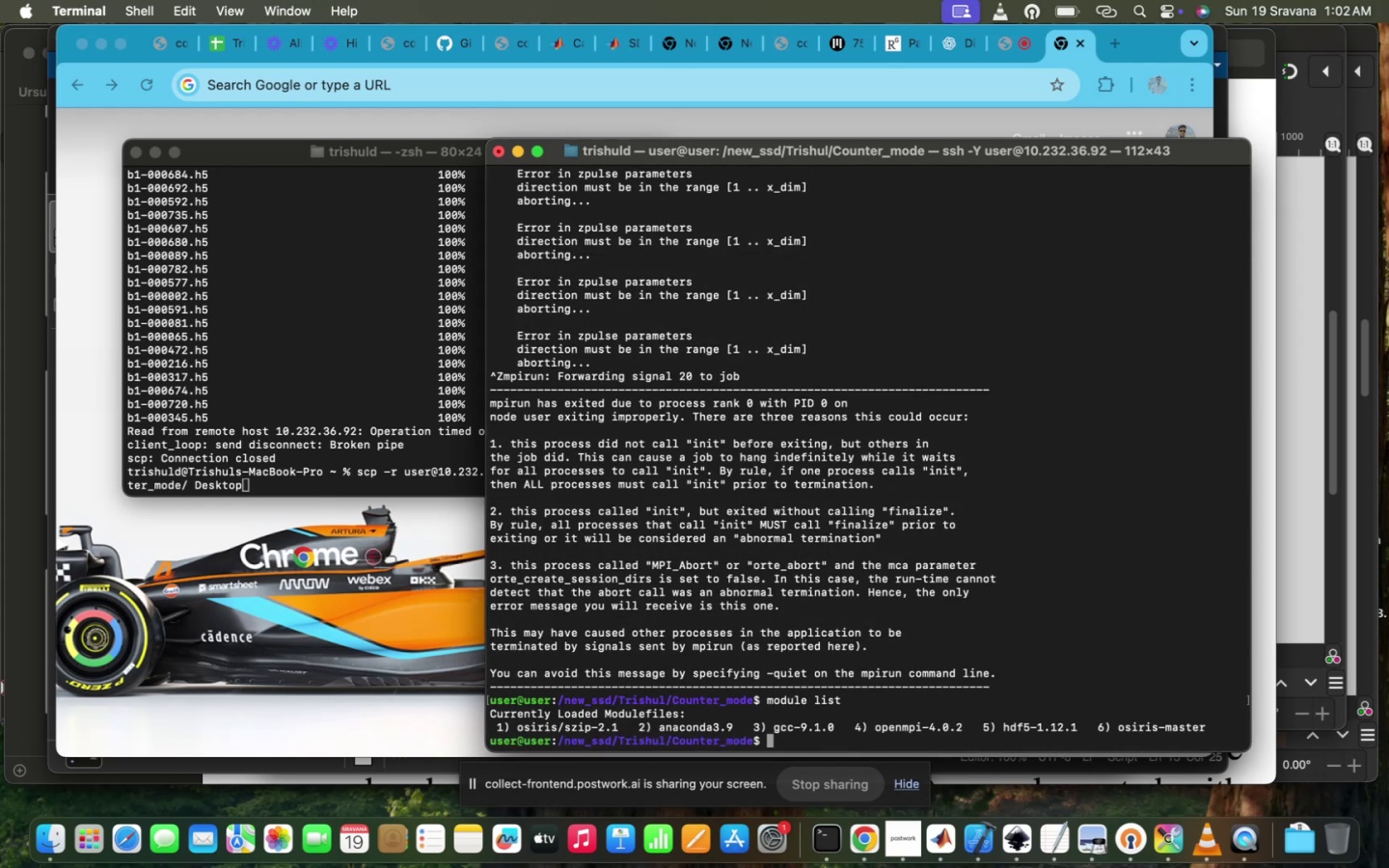 
type(modu)
key(Tab)
type( pu)
key(Tab)
 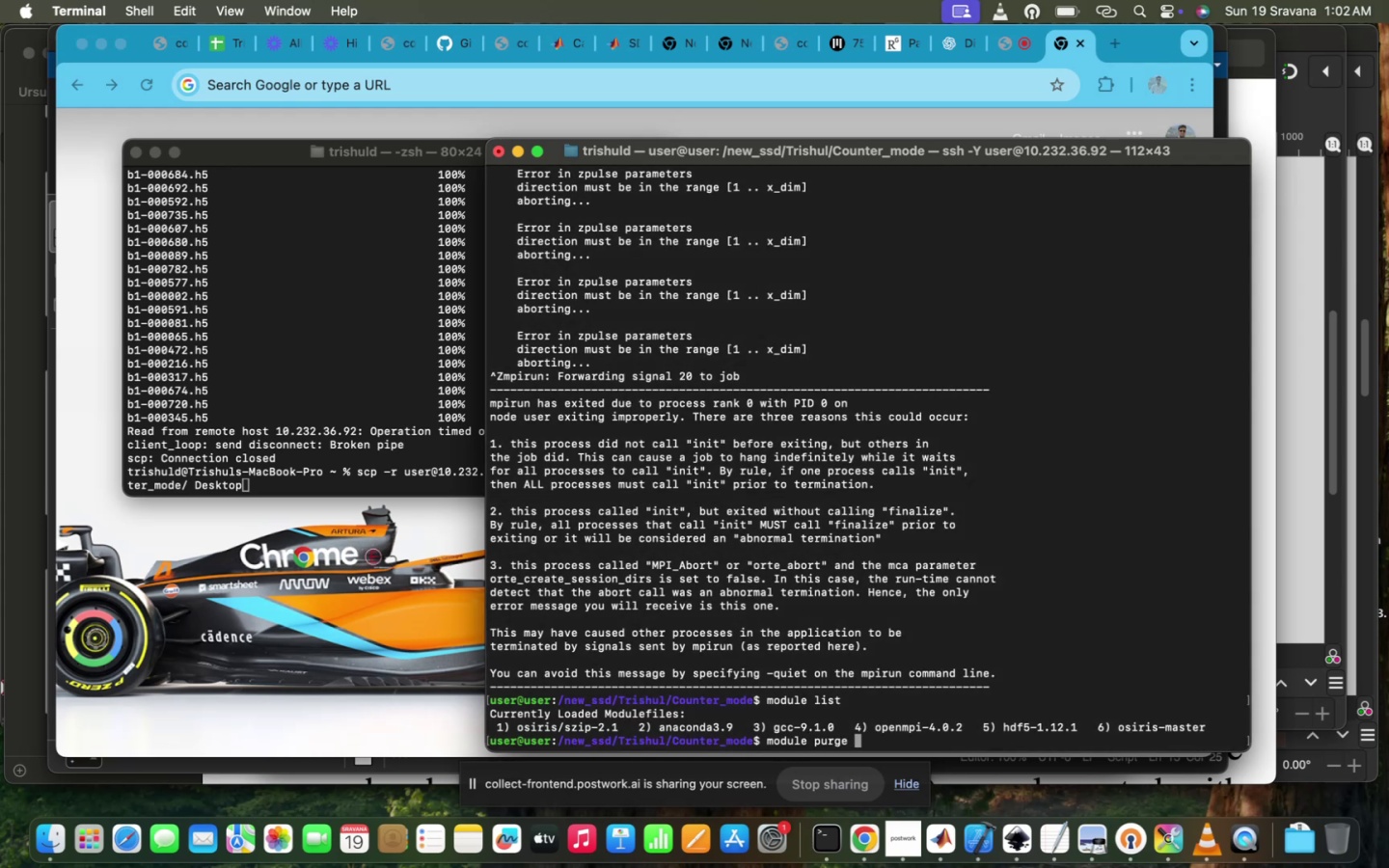 
key(Enter)
 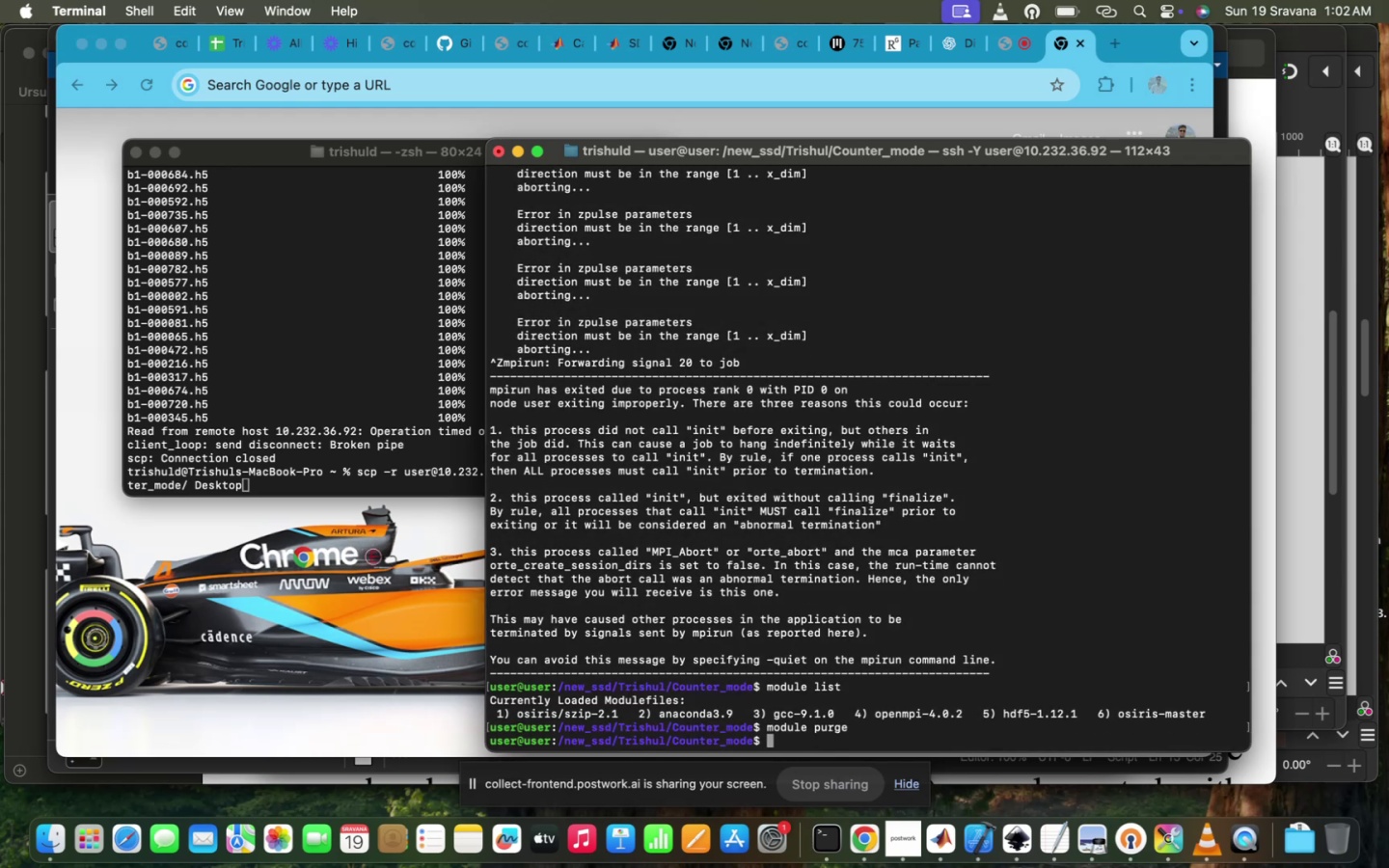 
type(mo)
key(Tab)
type(du)
key(Tab)
type( lo)
key(Tab)
type(a)
key(Tab)
type(s)
key(Tab)
type(op)
key(Tab)
type(3s)
key(Tab)
key(Backspace)
key(Backspace)
key(Backspace)
key(Backspace)
key(Backspace)
key(Backspace)
key(Backspace)
key(Backspace)
key(Backspace)
type(h)
key(Tab)
 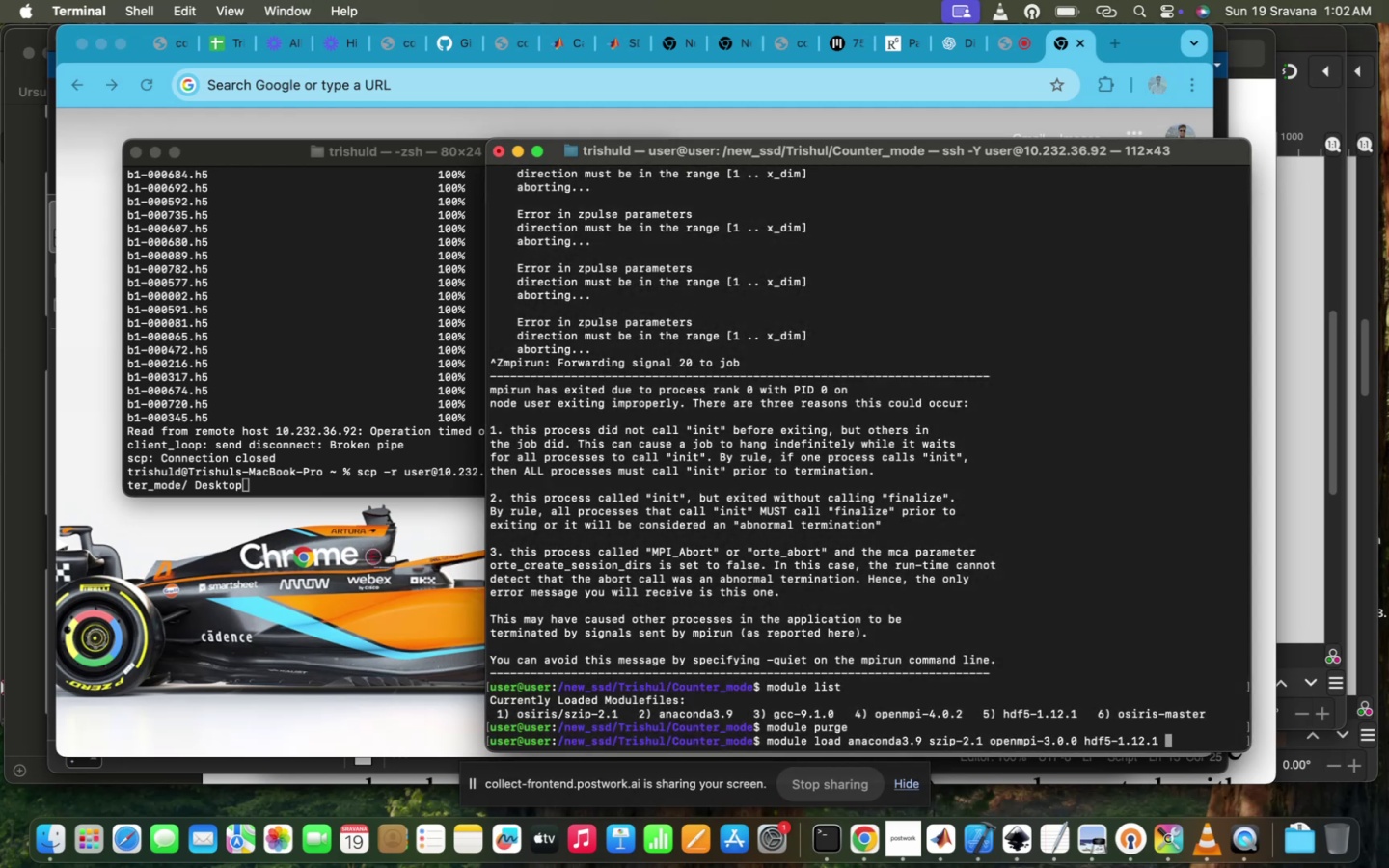 
wait(6.61)
 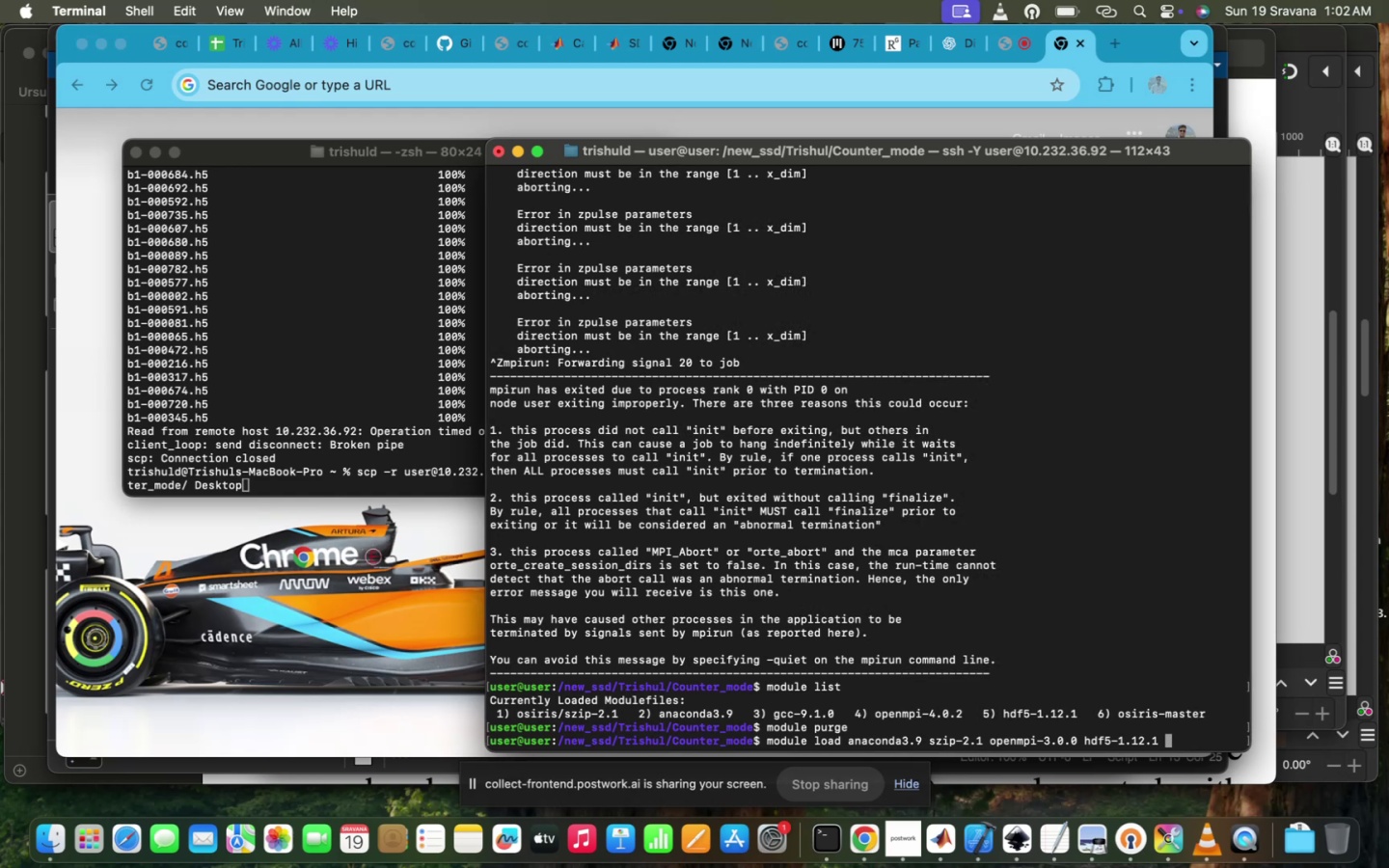 
key(Enter)
 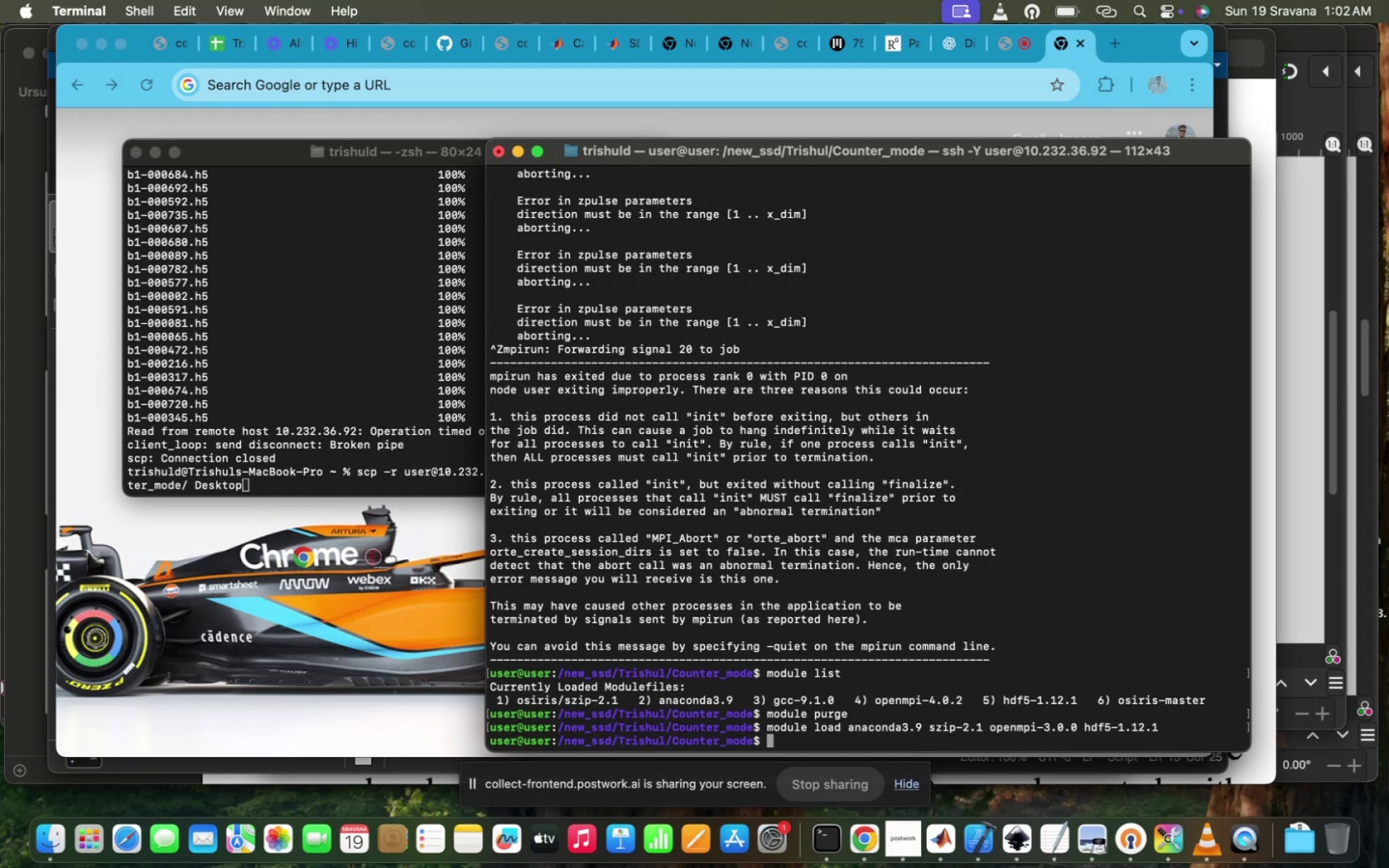 
key(ArrowUp)
 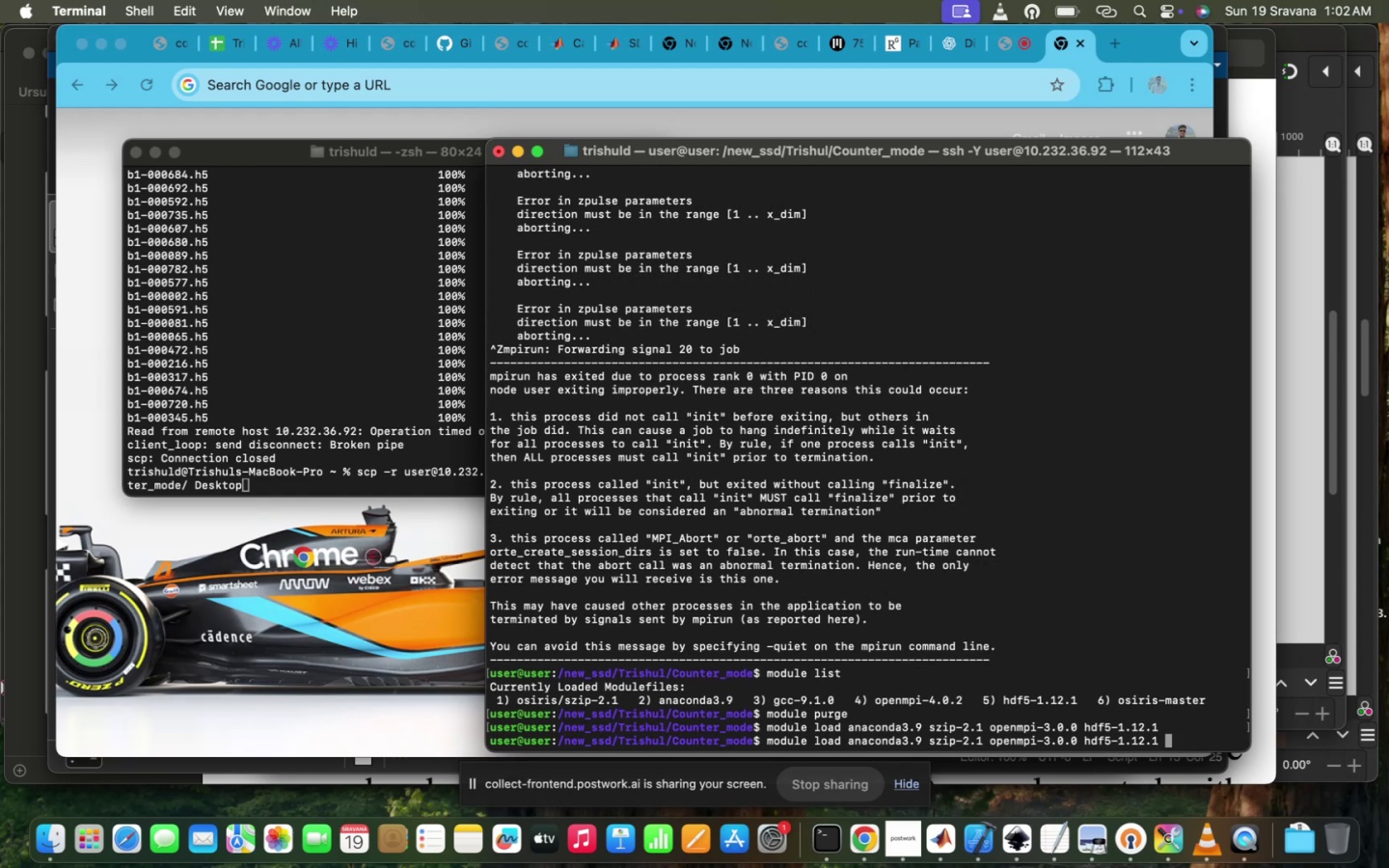 
key(ArrowUp)
 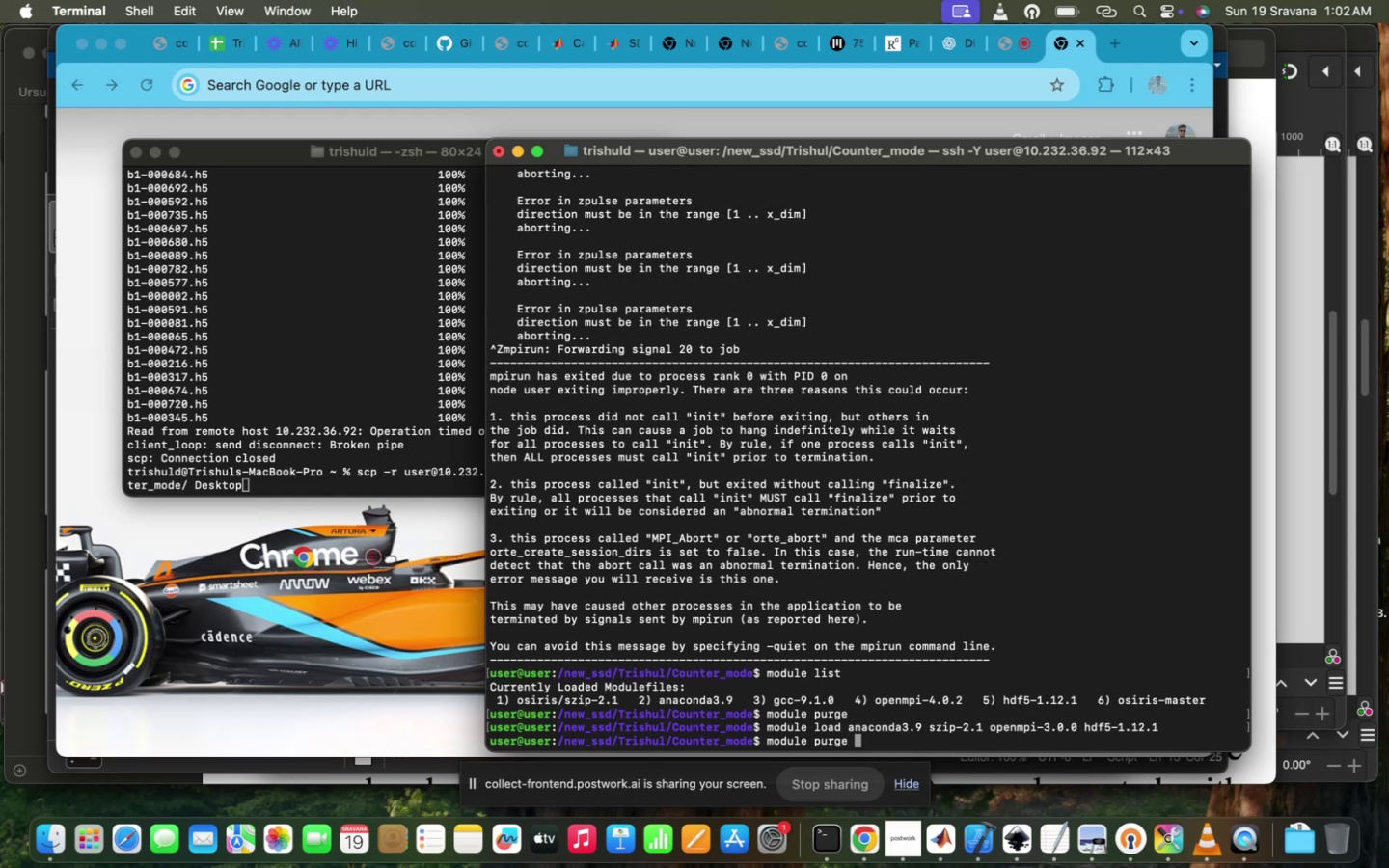 
key(ArrowUp)
 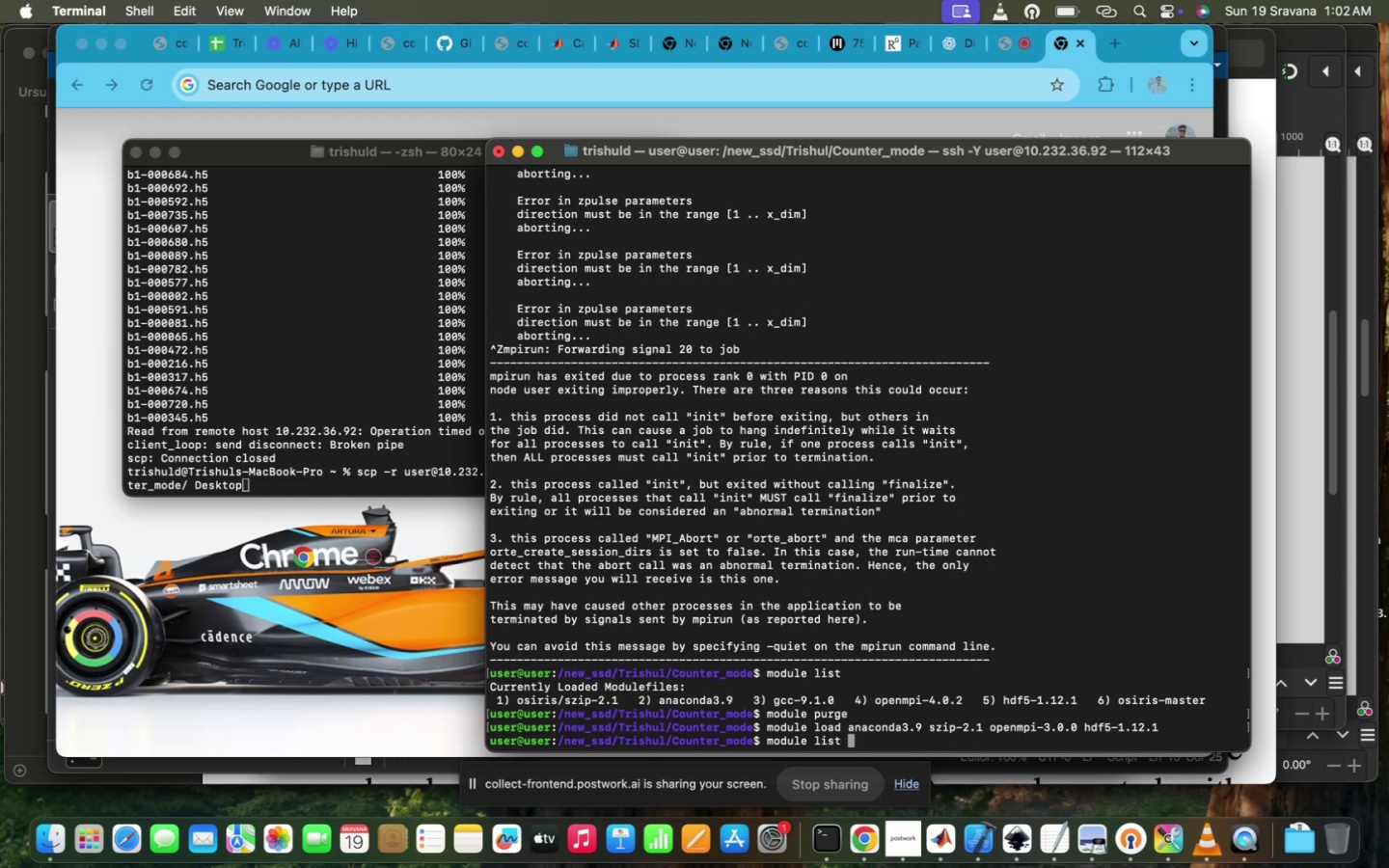 
key(ArrowUp)
 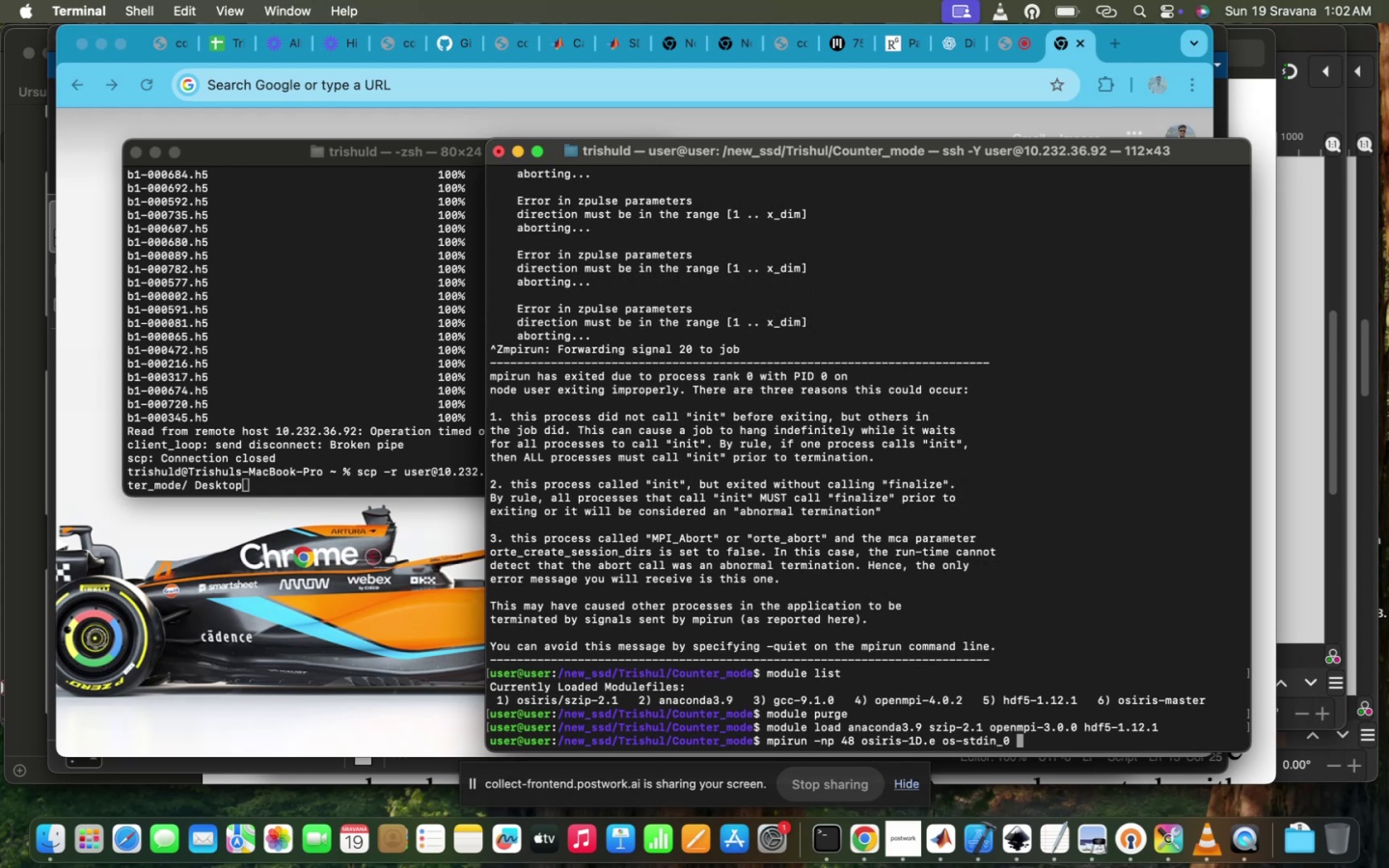 
key(Enter)
 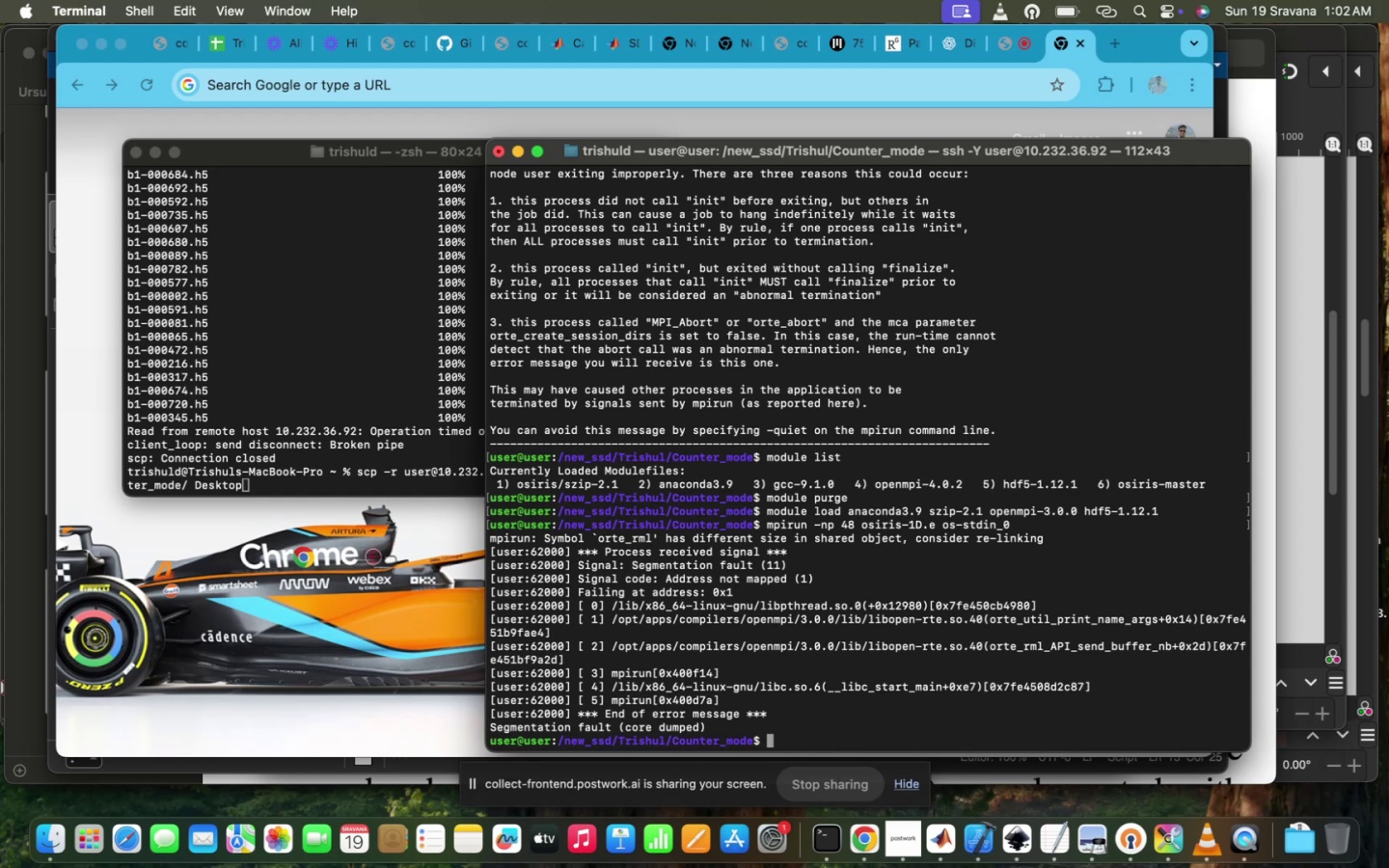 
wait(5.89)
 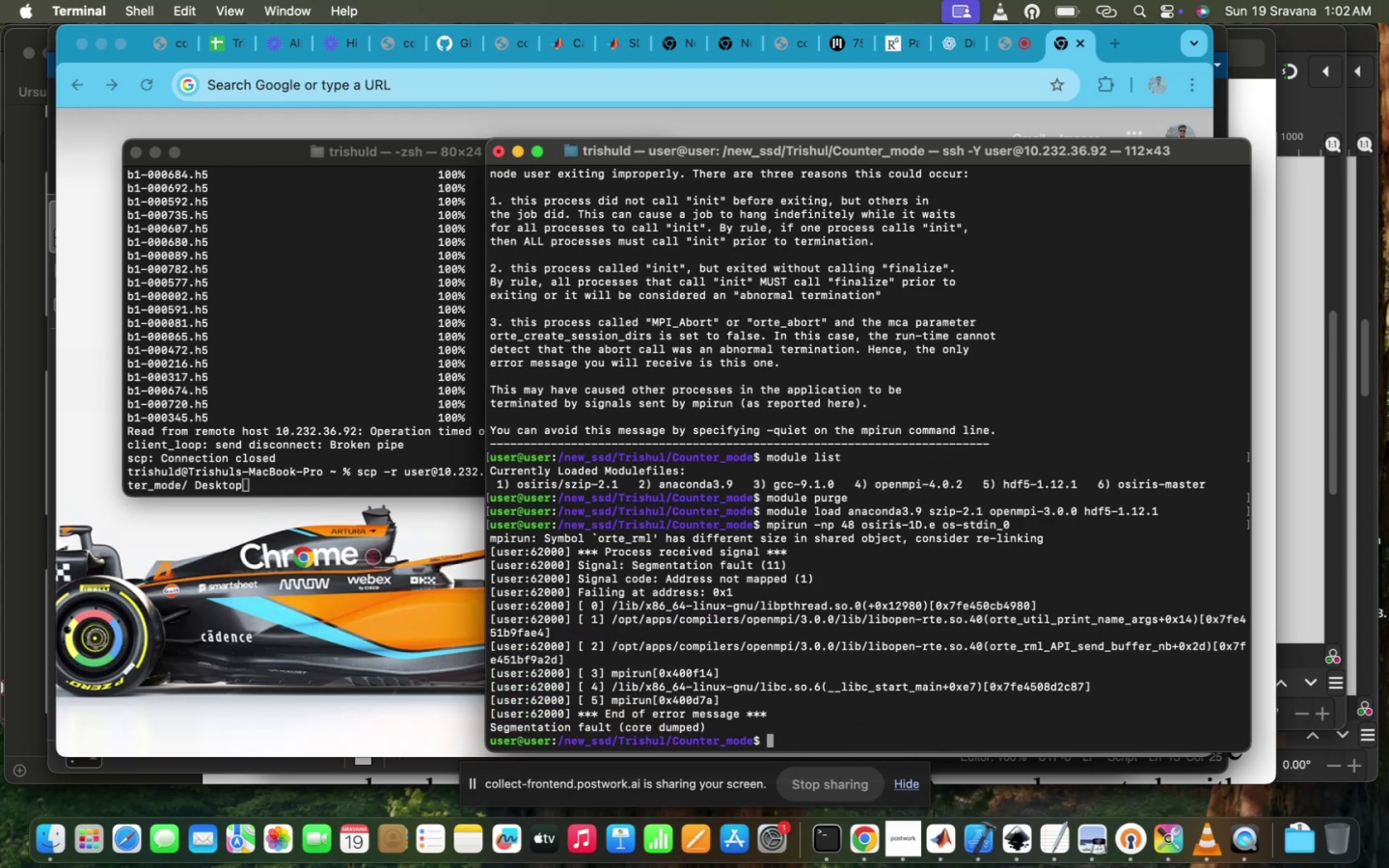 
key(ArrowDown)
 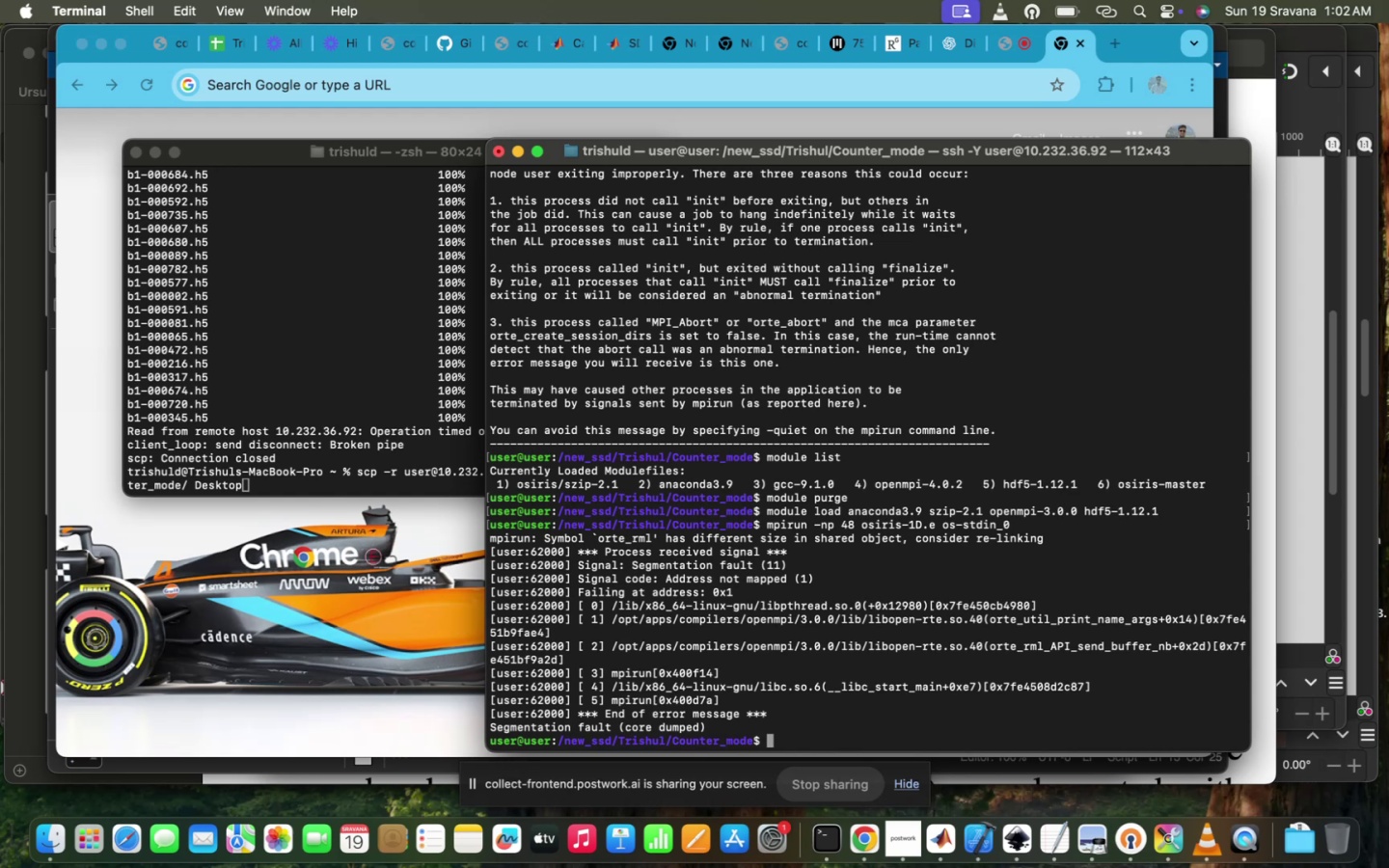 
key(ArrowUp)
 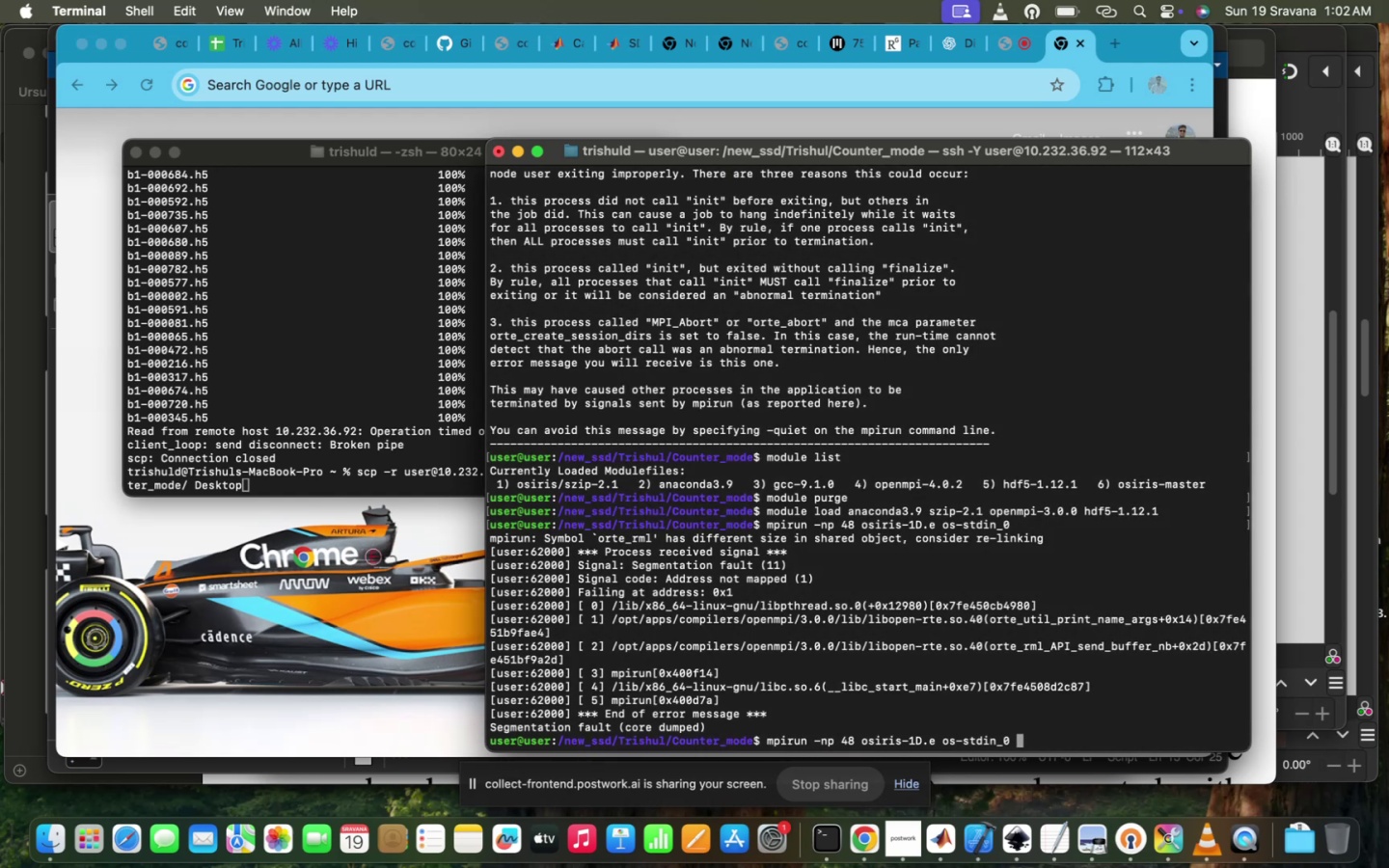 
hold_key(key=ArrowUp, duration=0.37)
 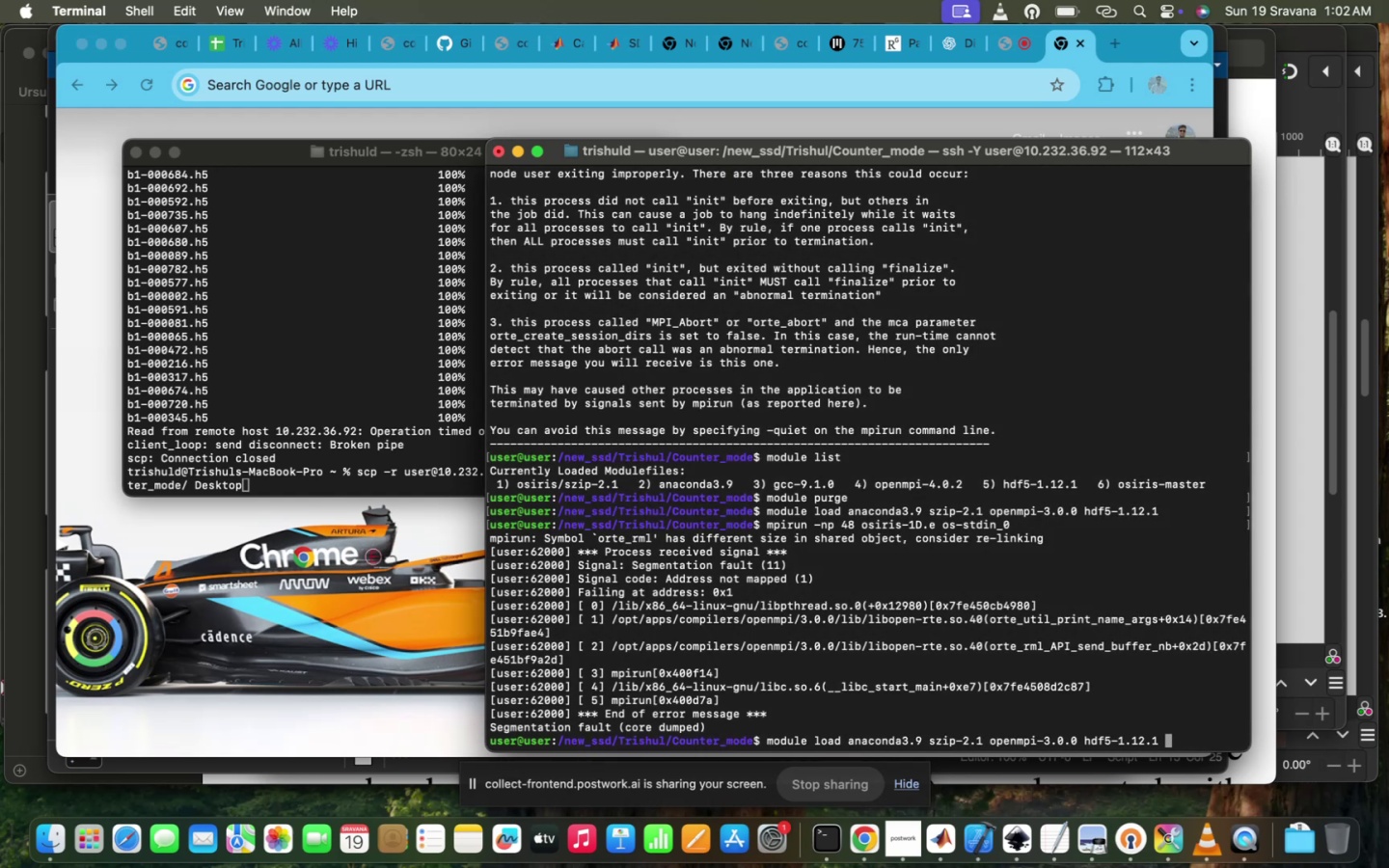 
key(ArrowDown)
 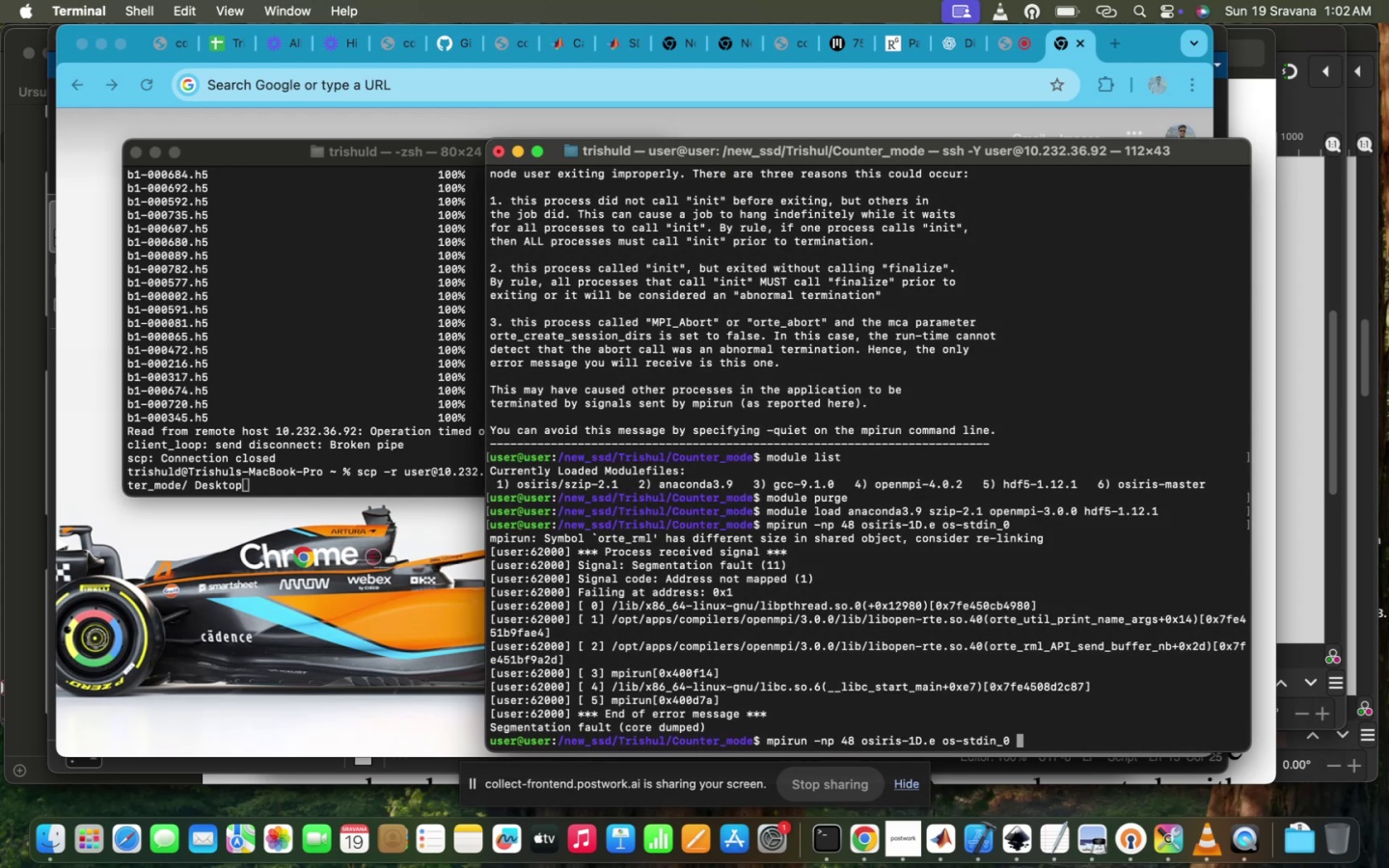 
key(ArrowDown)
 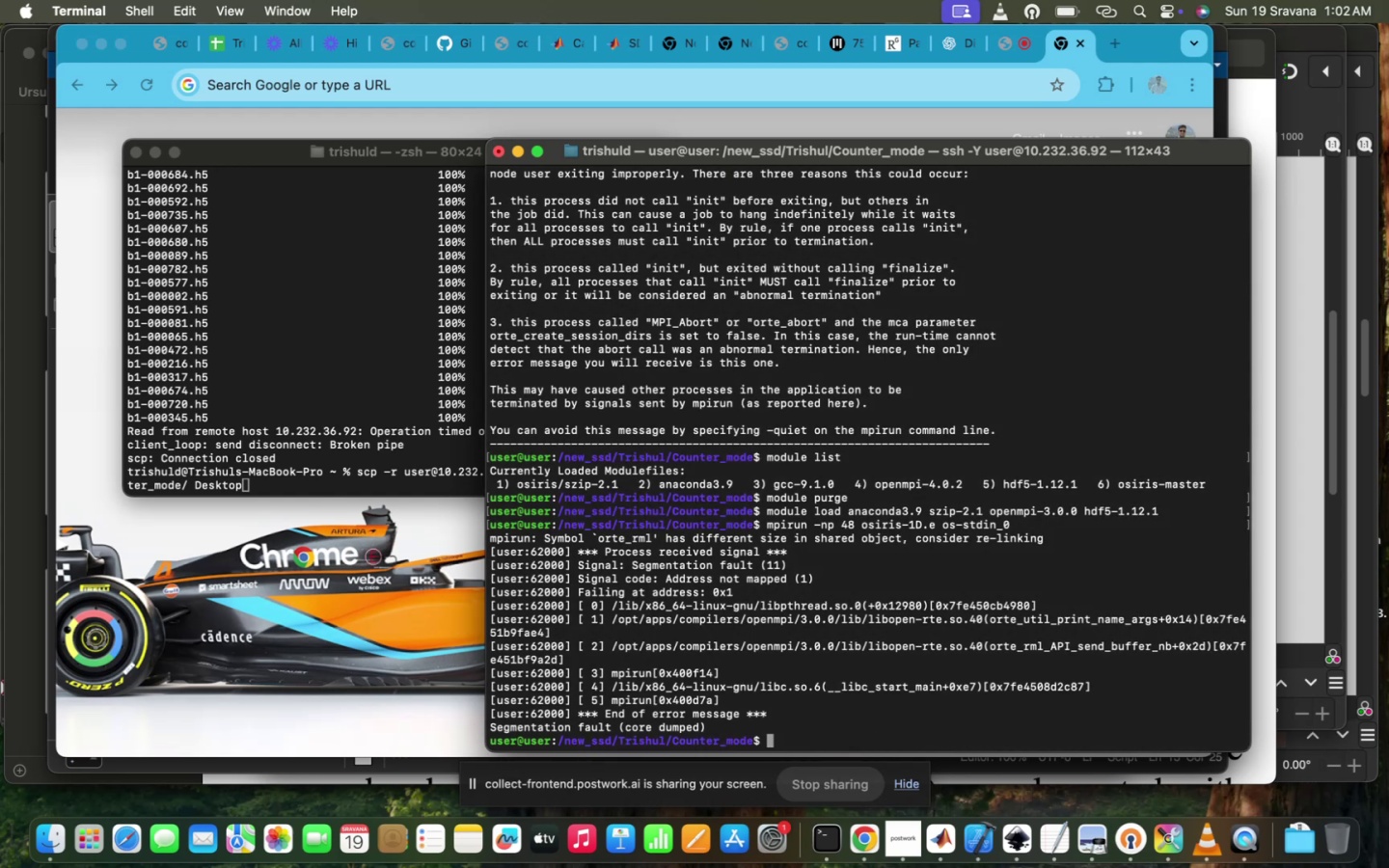 
type(modi)
key(Tab)
type( )
key(Backspace)
key(Backspace)
key(Backspace)
key(Backspace)
key(Backspace)
key(Backspace)
type(u)
key(Tab)
type( lo)
key(Tab)
type(a)
key(Tab)
key(Backspace)
type(osi)
key(Tab)
type(-)
key(Tab)
 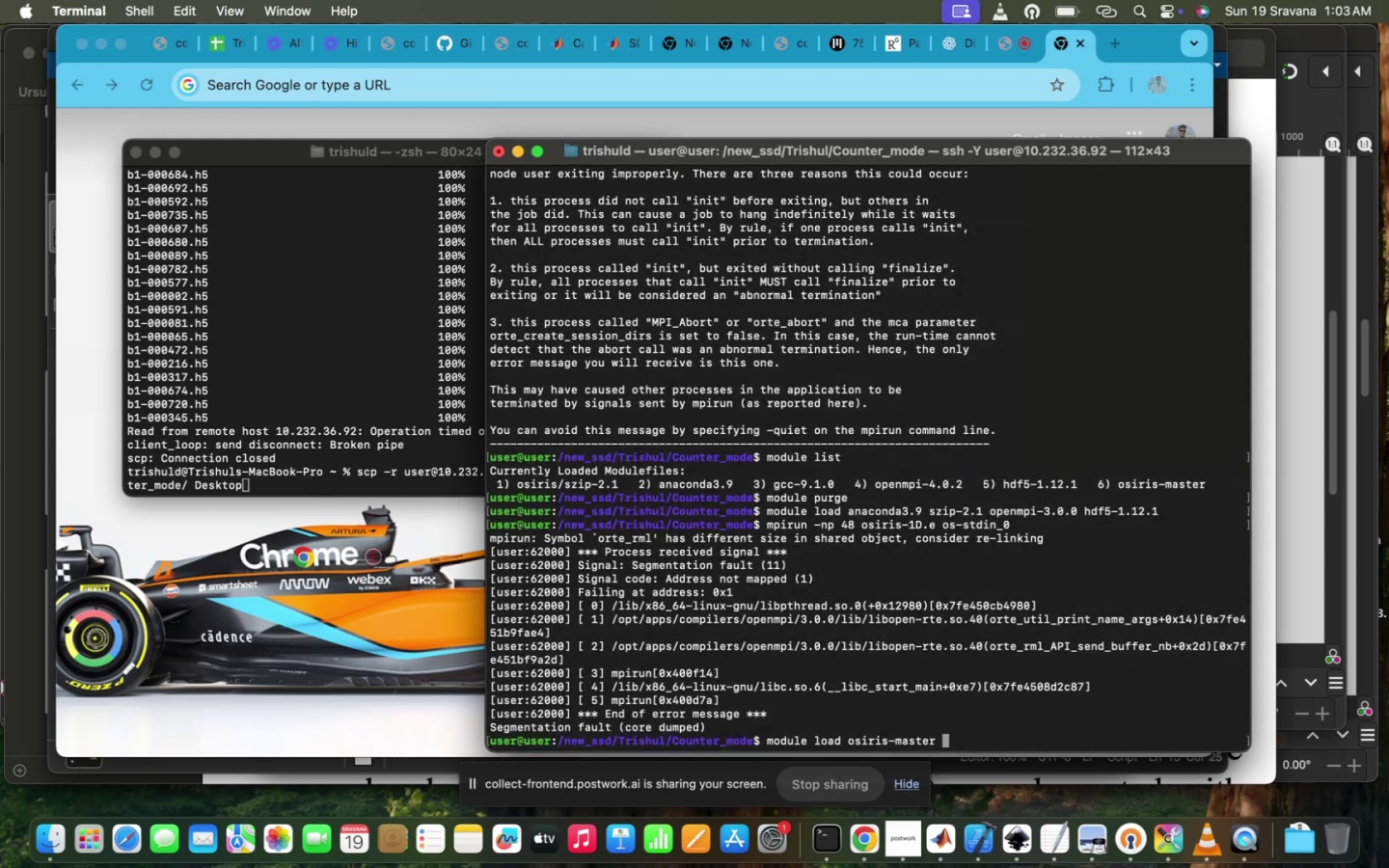 
key(Enter)
 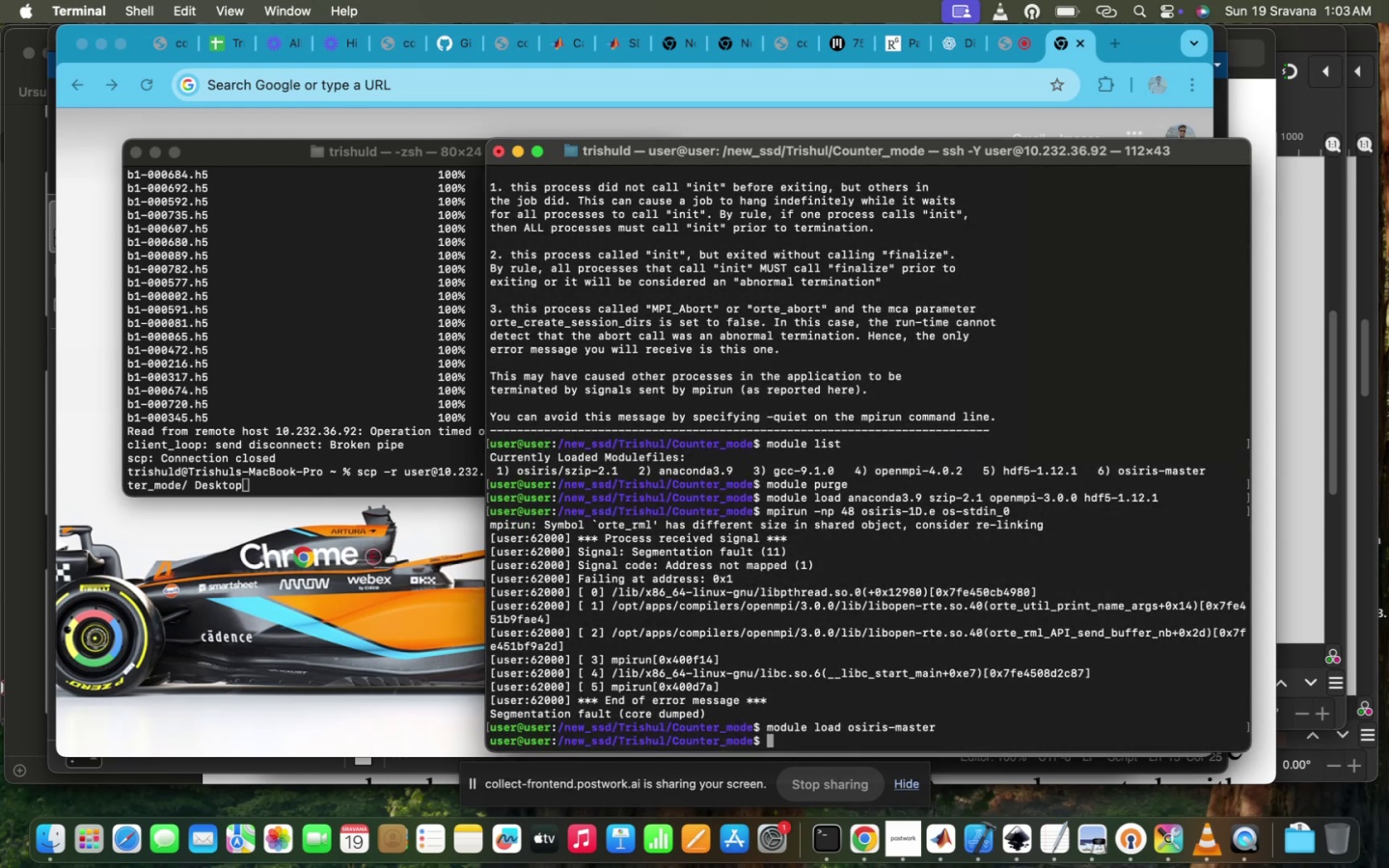 
key(ArrowUp)
 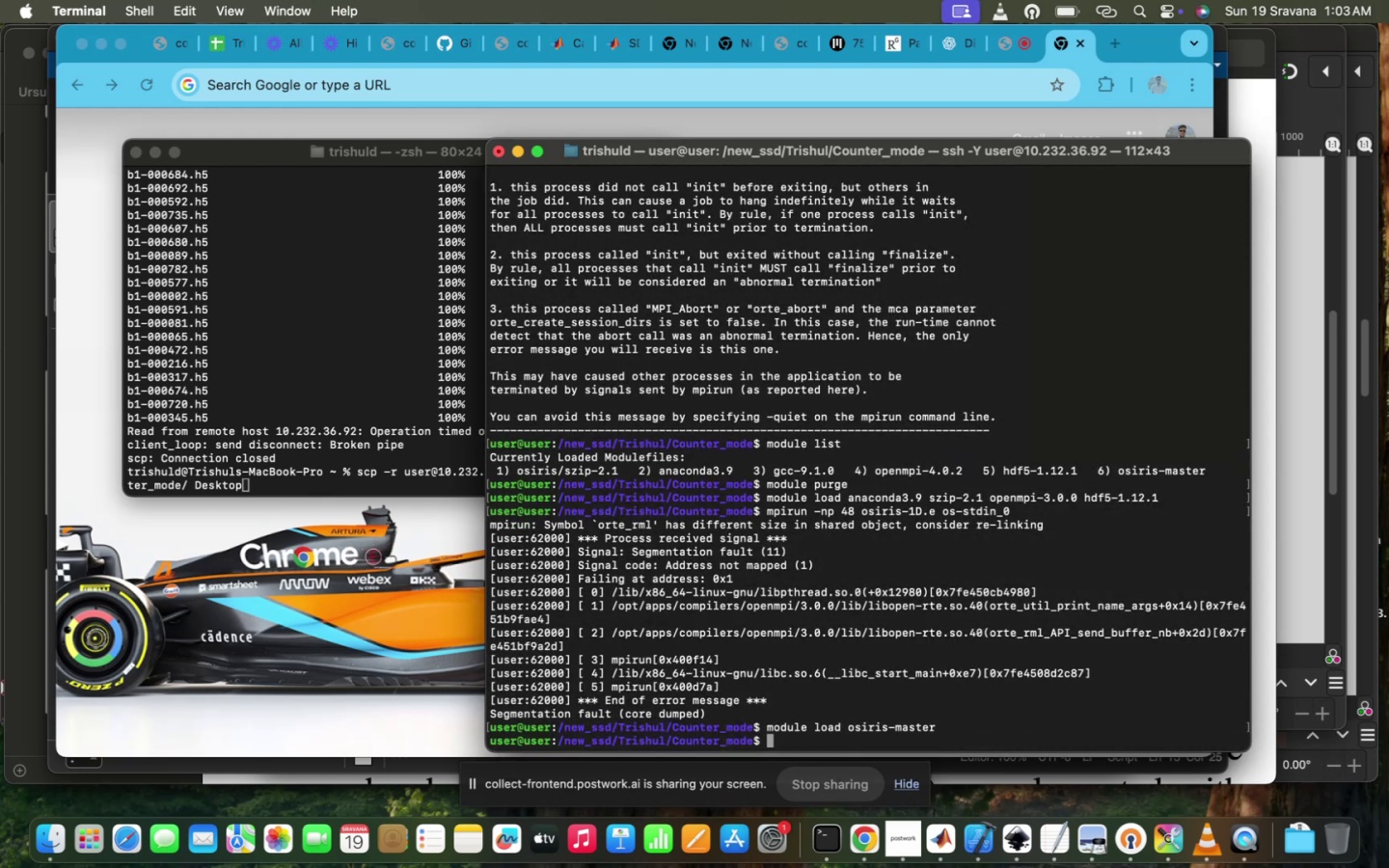 
key(ArrowUp)
 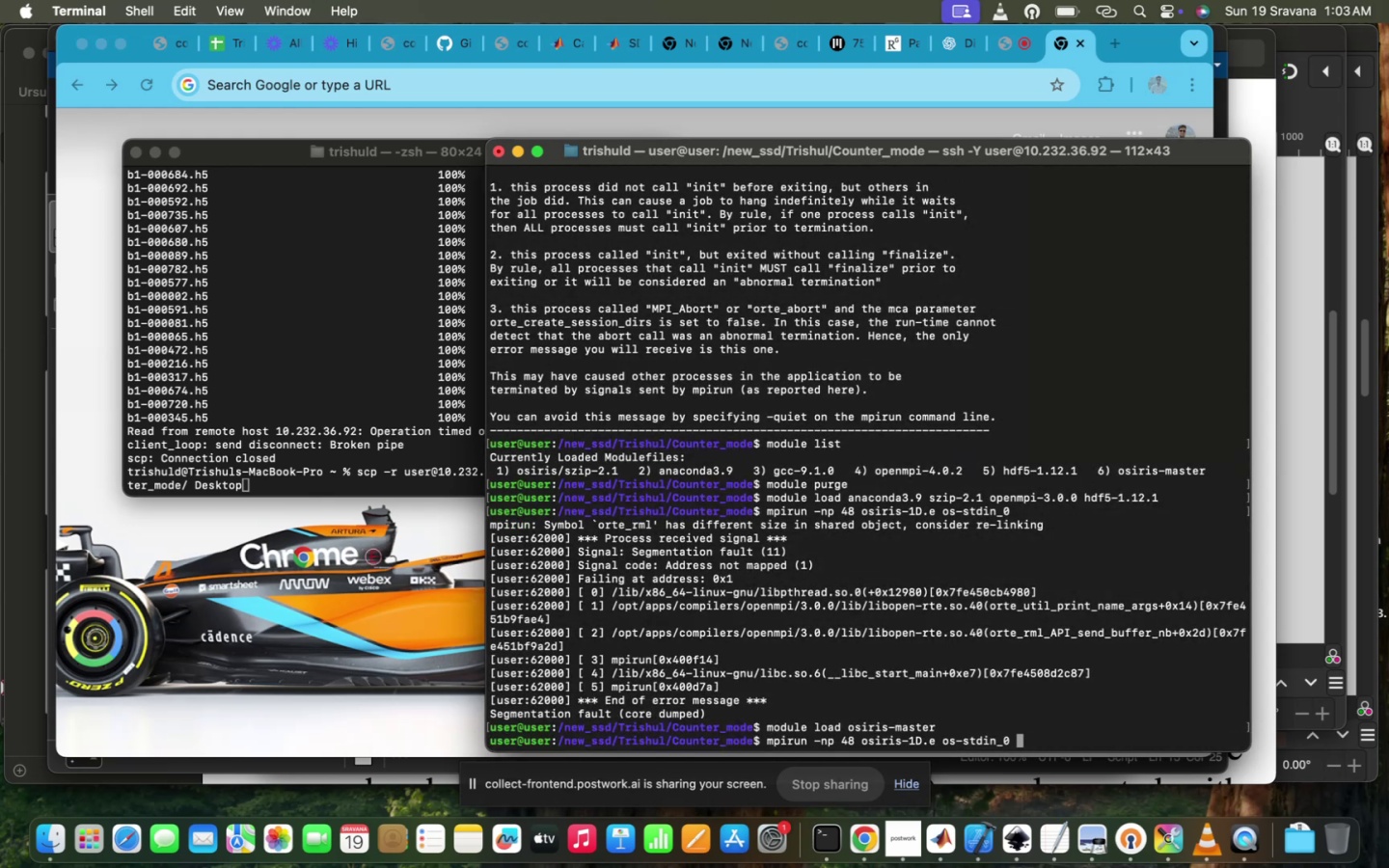 
key(ArrowUp)
 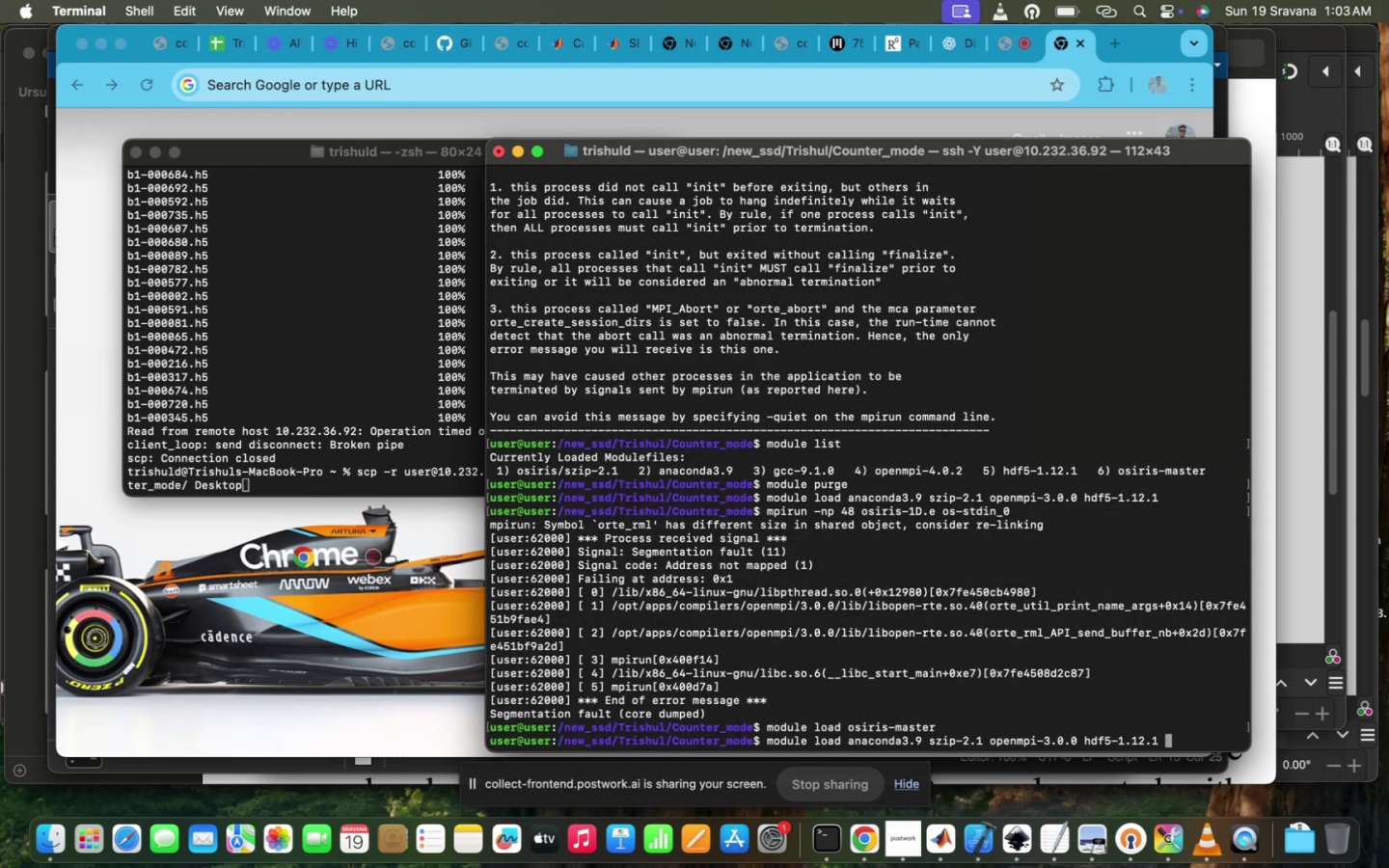 
key(ArrowDown)
 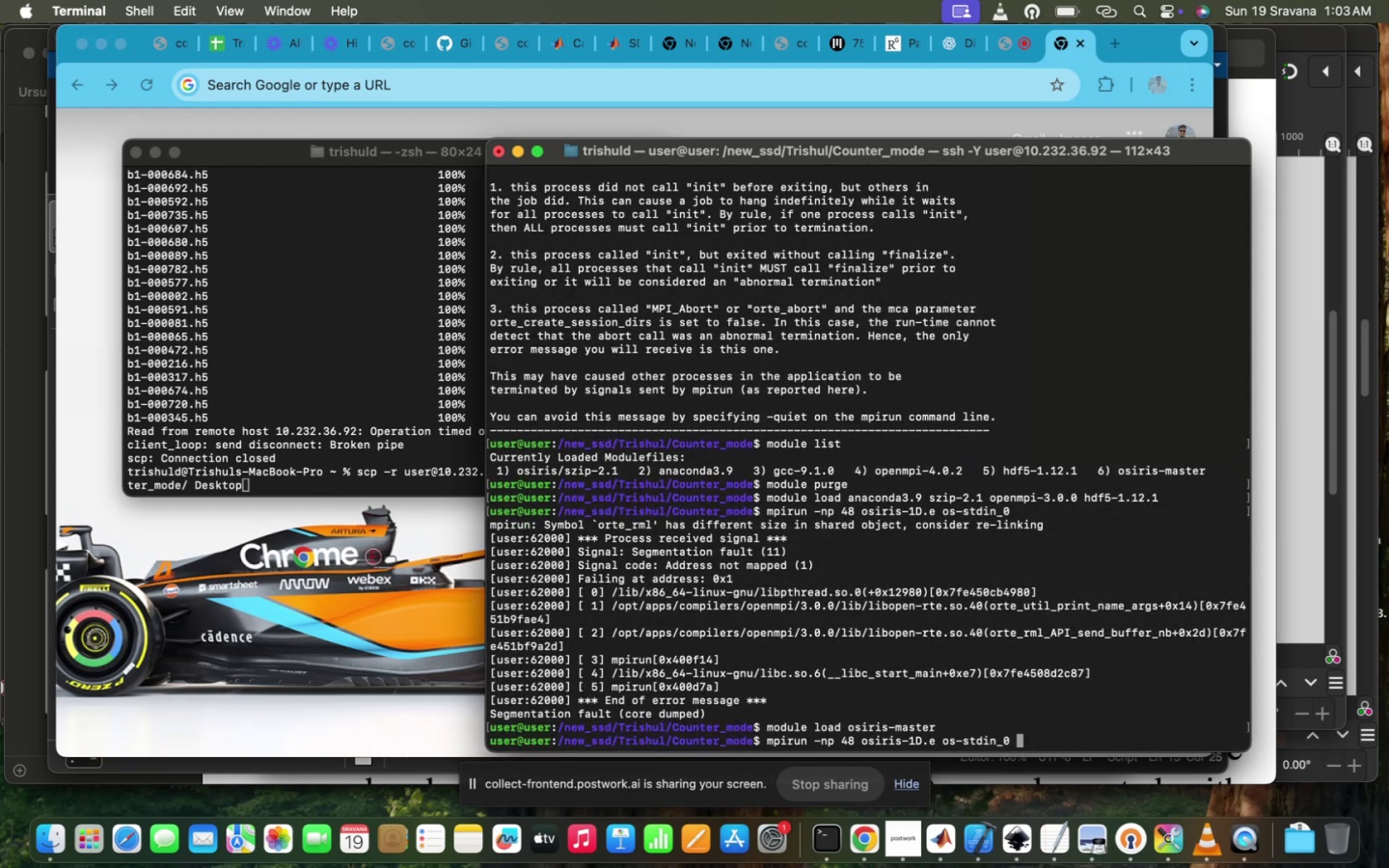 
key(Enter)
 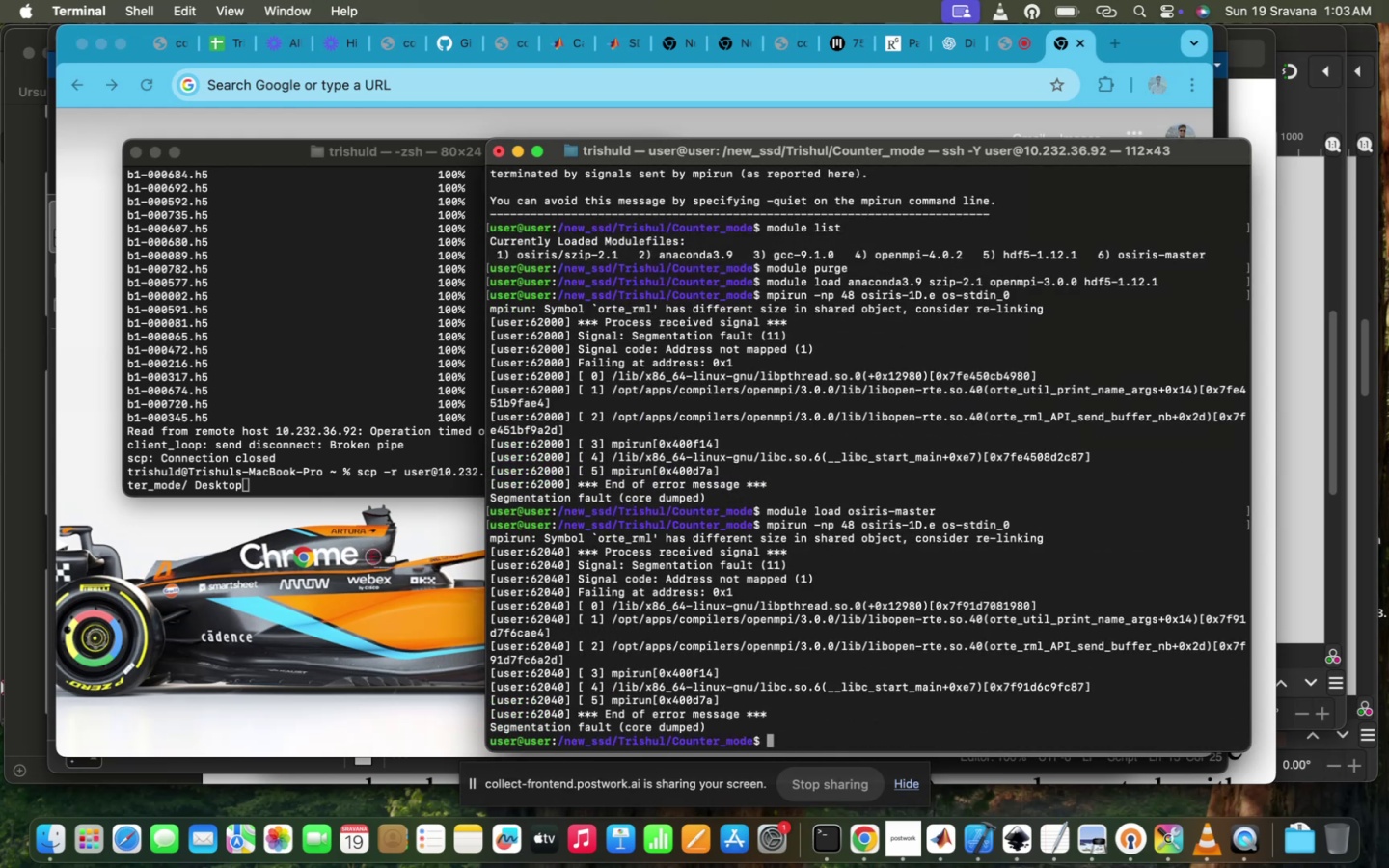 
type(modu)
key(Tab)
type( l)
key(Backspace)
type(pu)
key(Tab)
 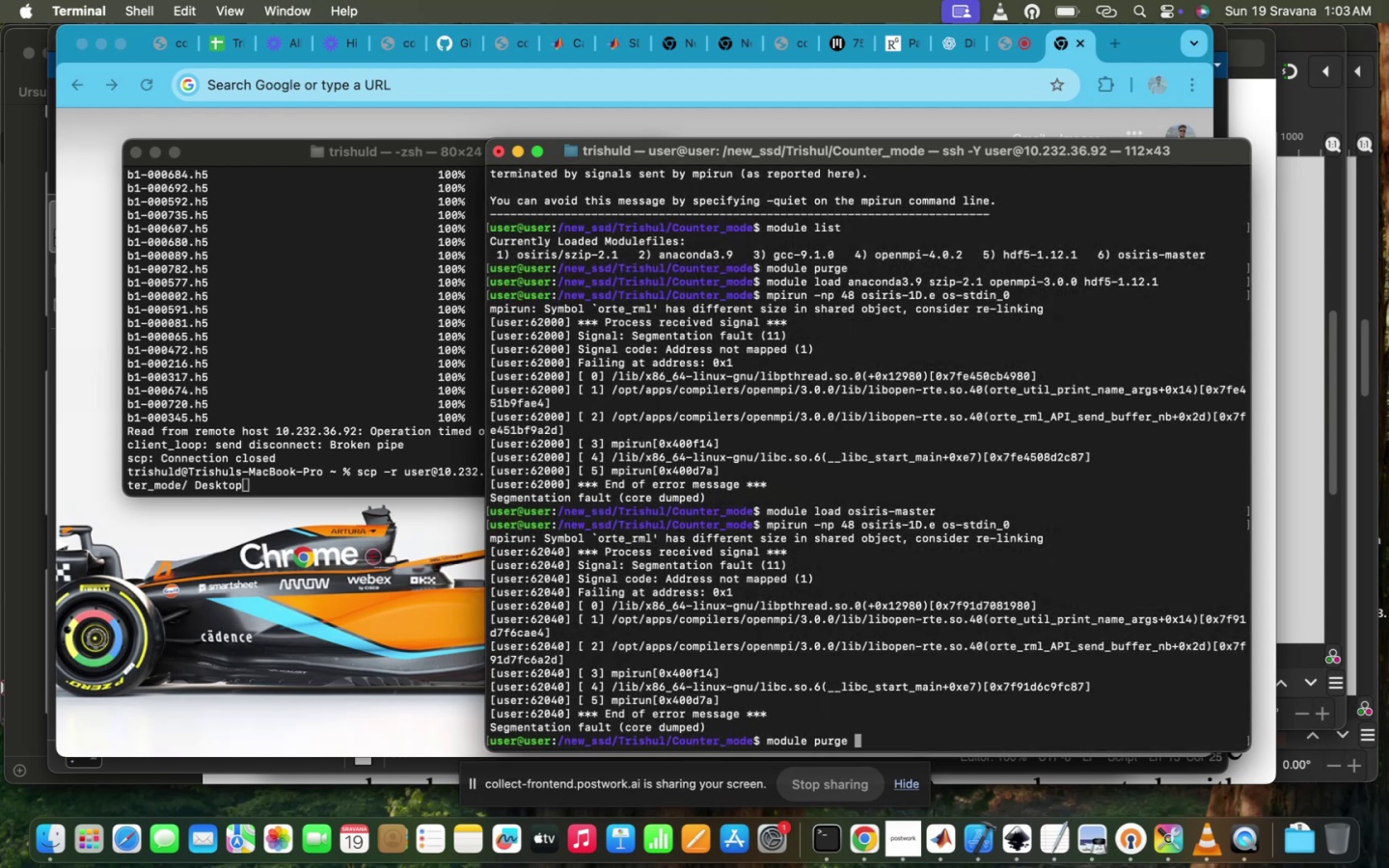 
key(Enter)
 